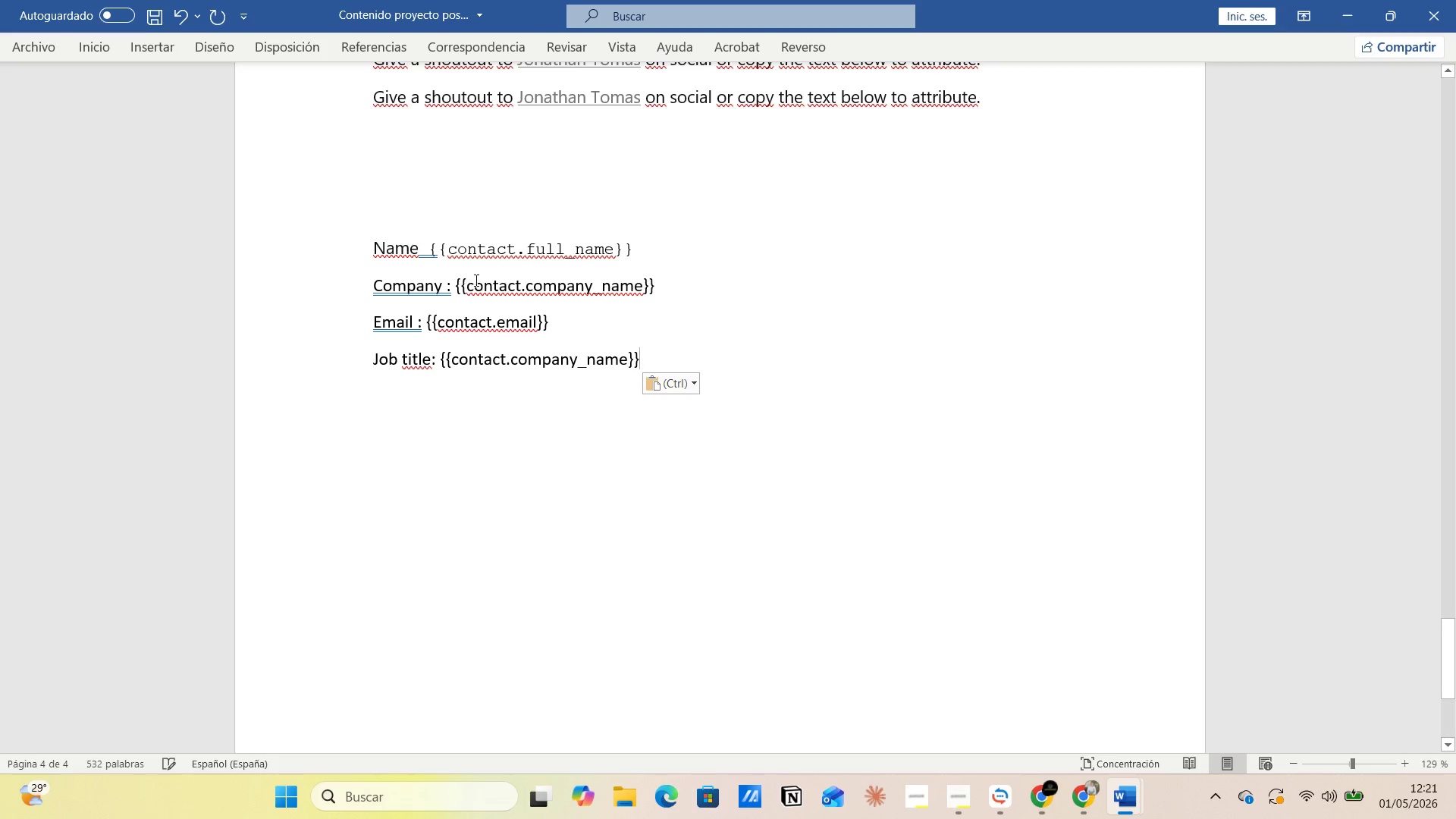 
left_click([485, 275])
 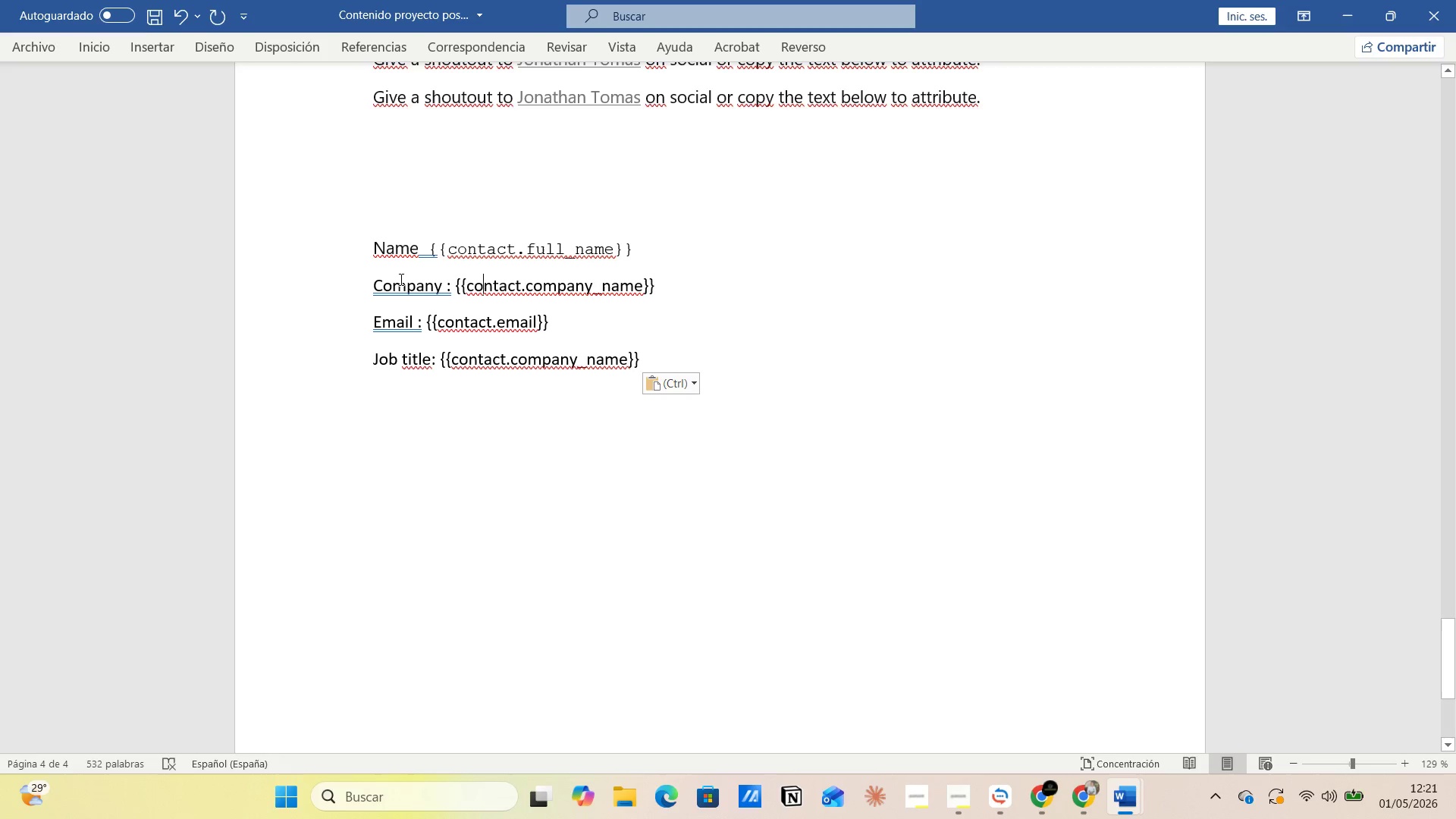 
wait(5.66)
 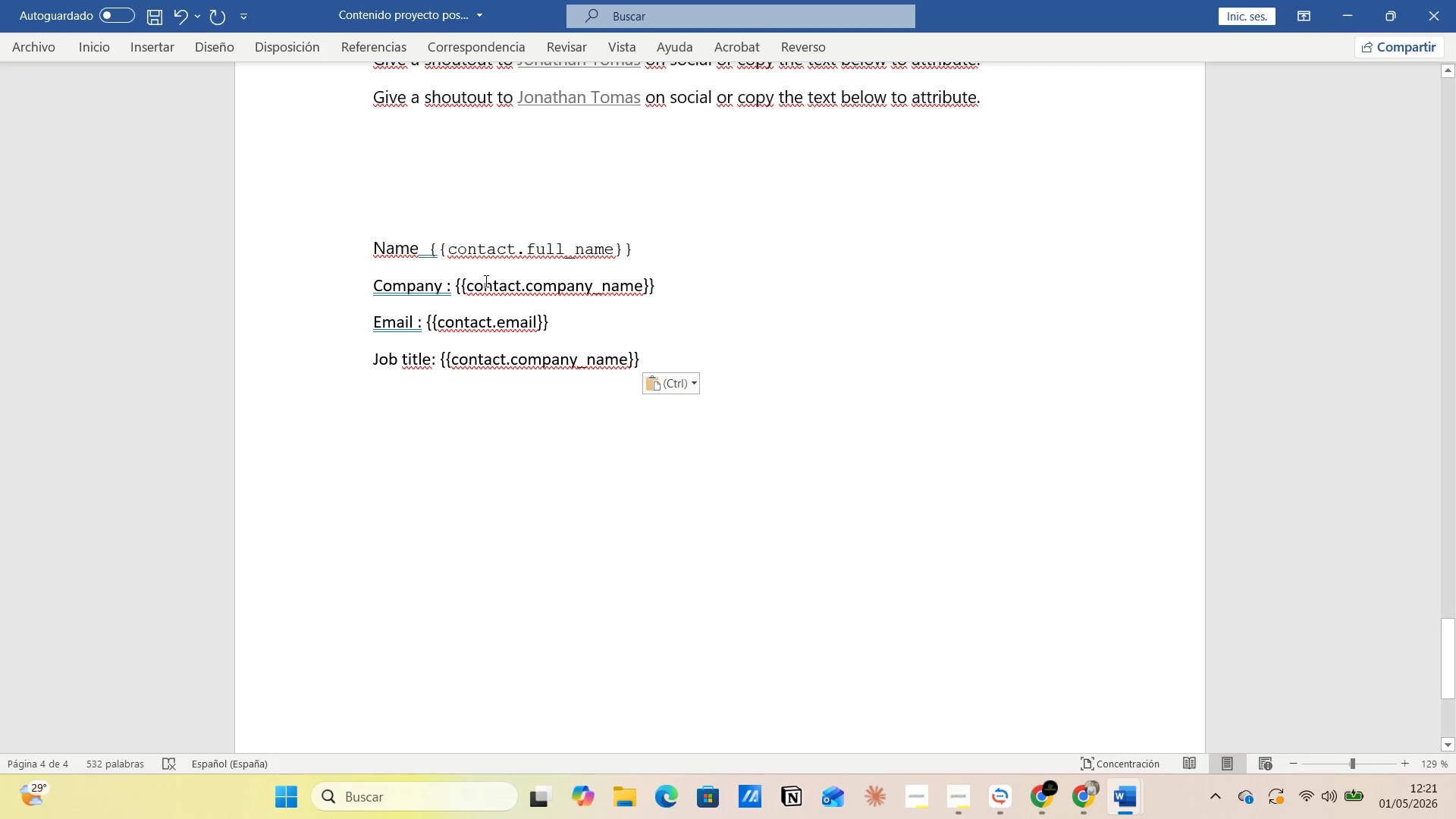 
left_click_drag(start_coordinate=[511, 359], to_coordinate=[574, 359])
 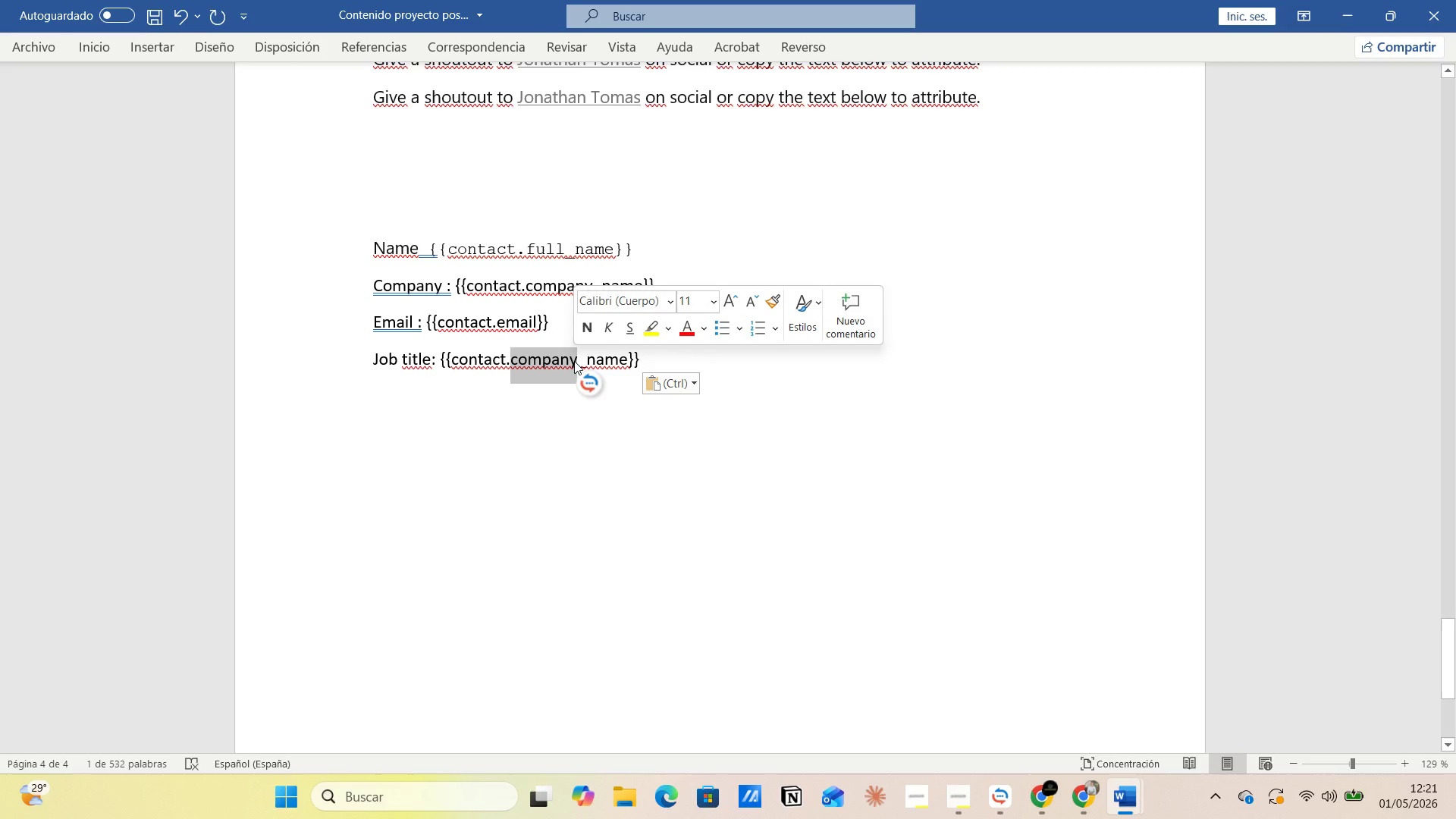 
type(job)
 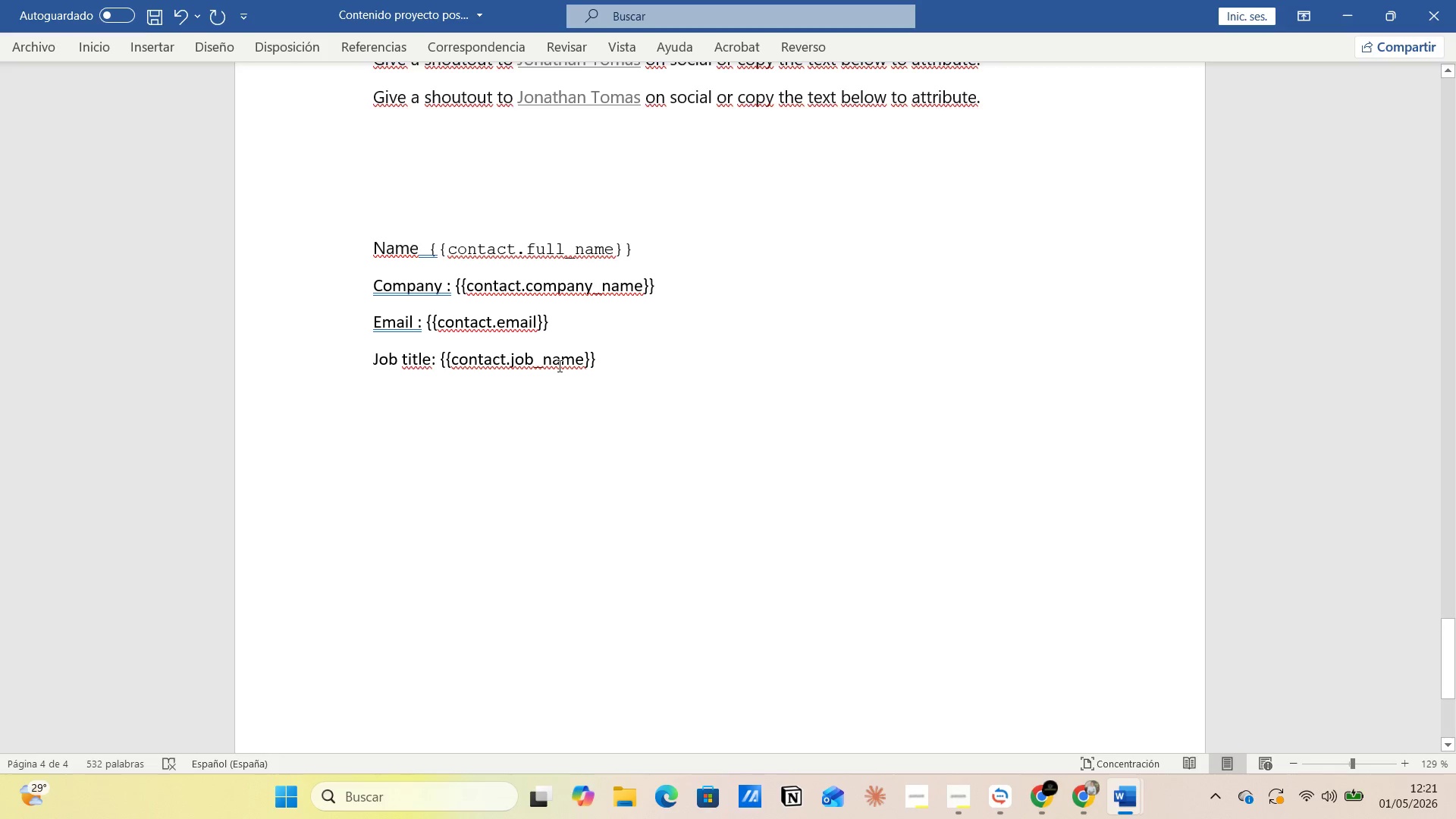 
wait(5.52)
 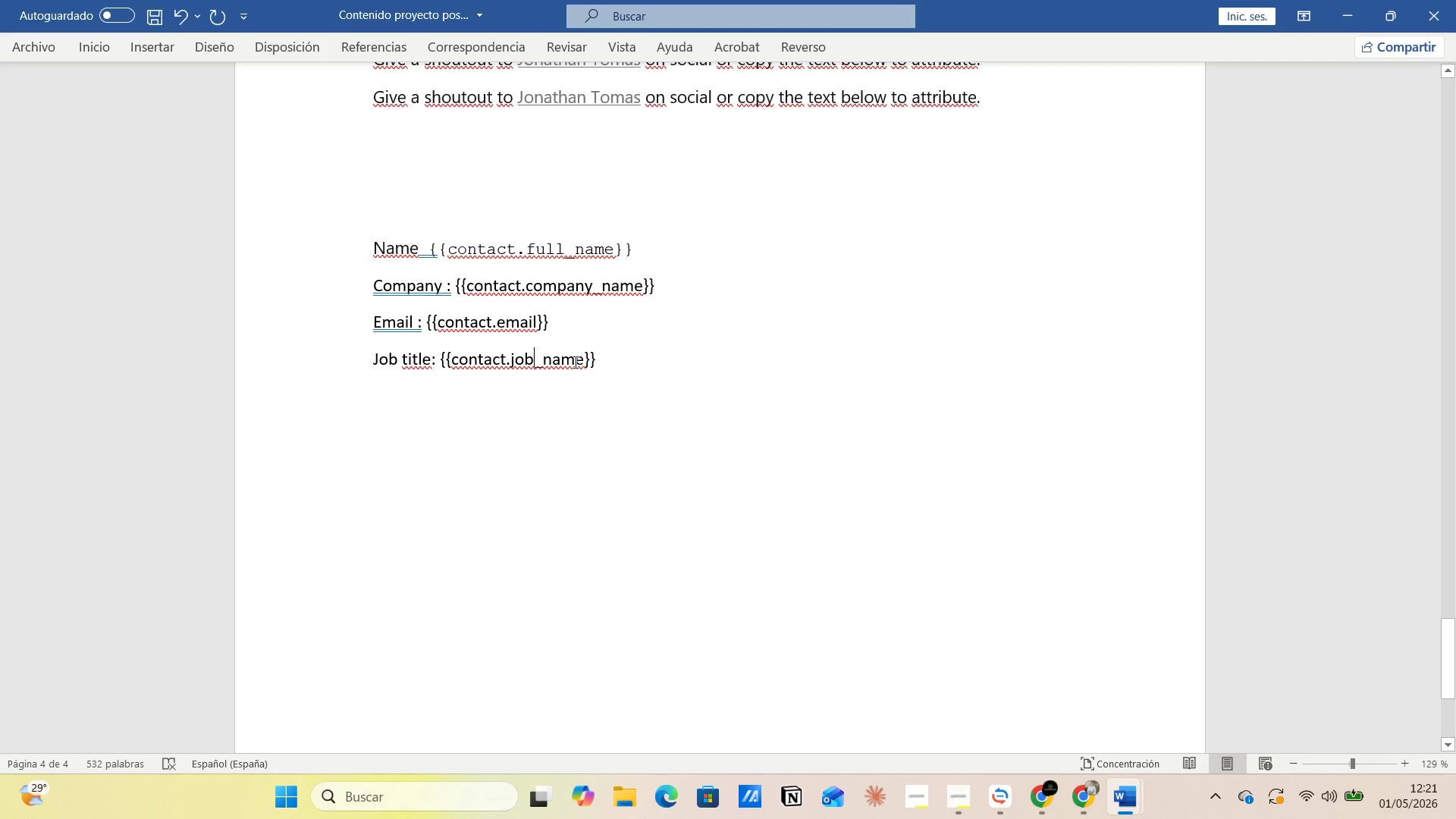 
left_click([548, 361])
 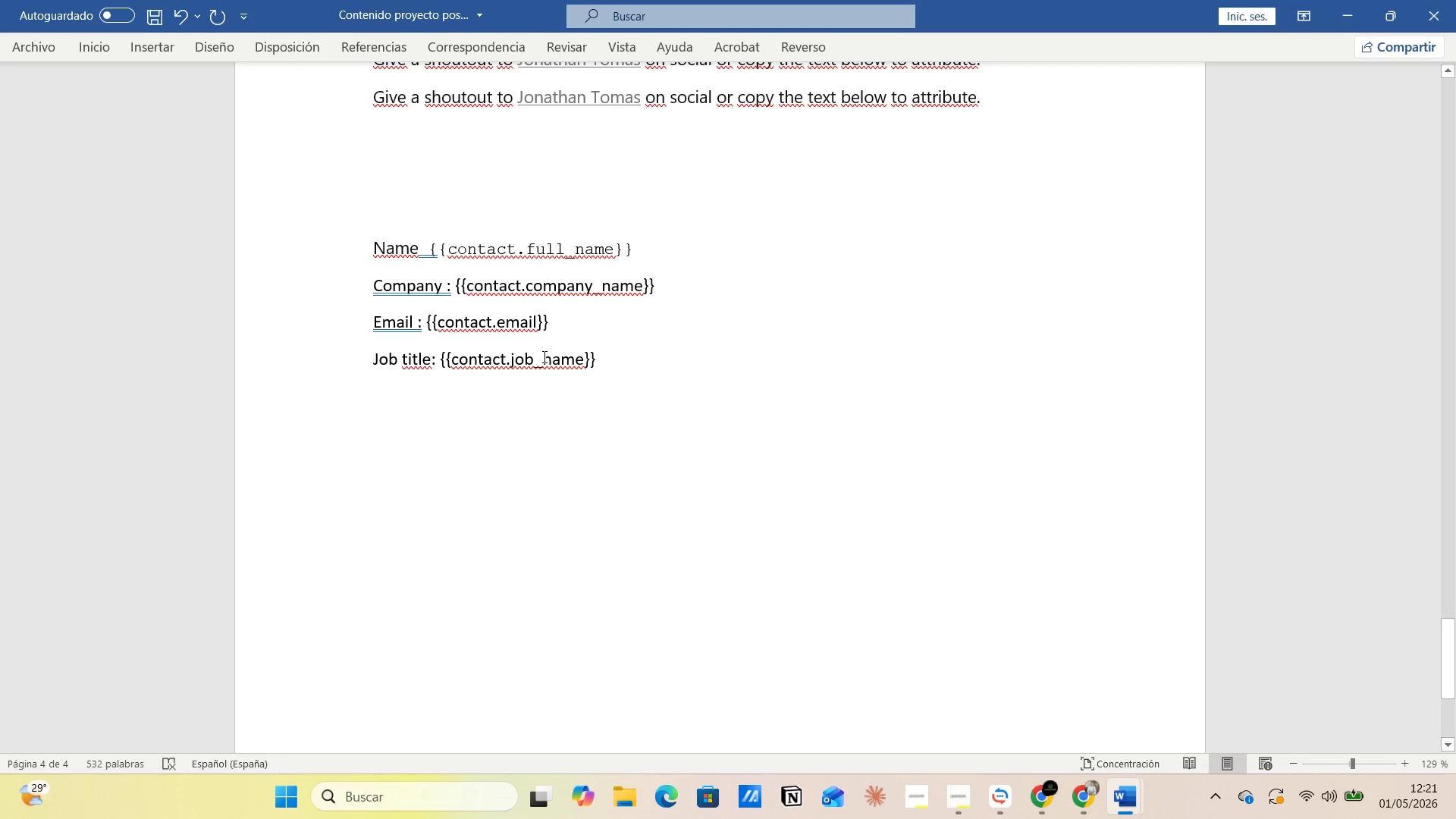 
left_click([543, 356])
 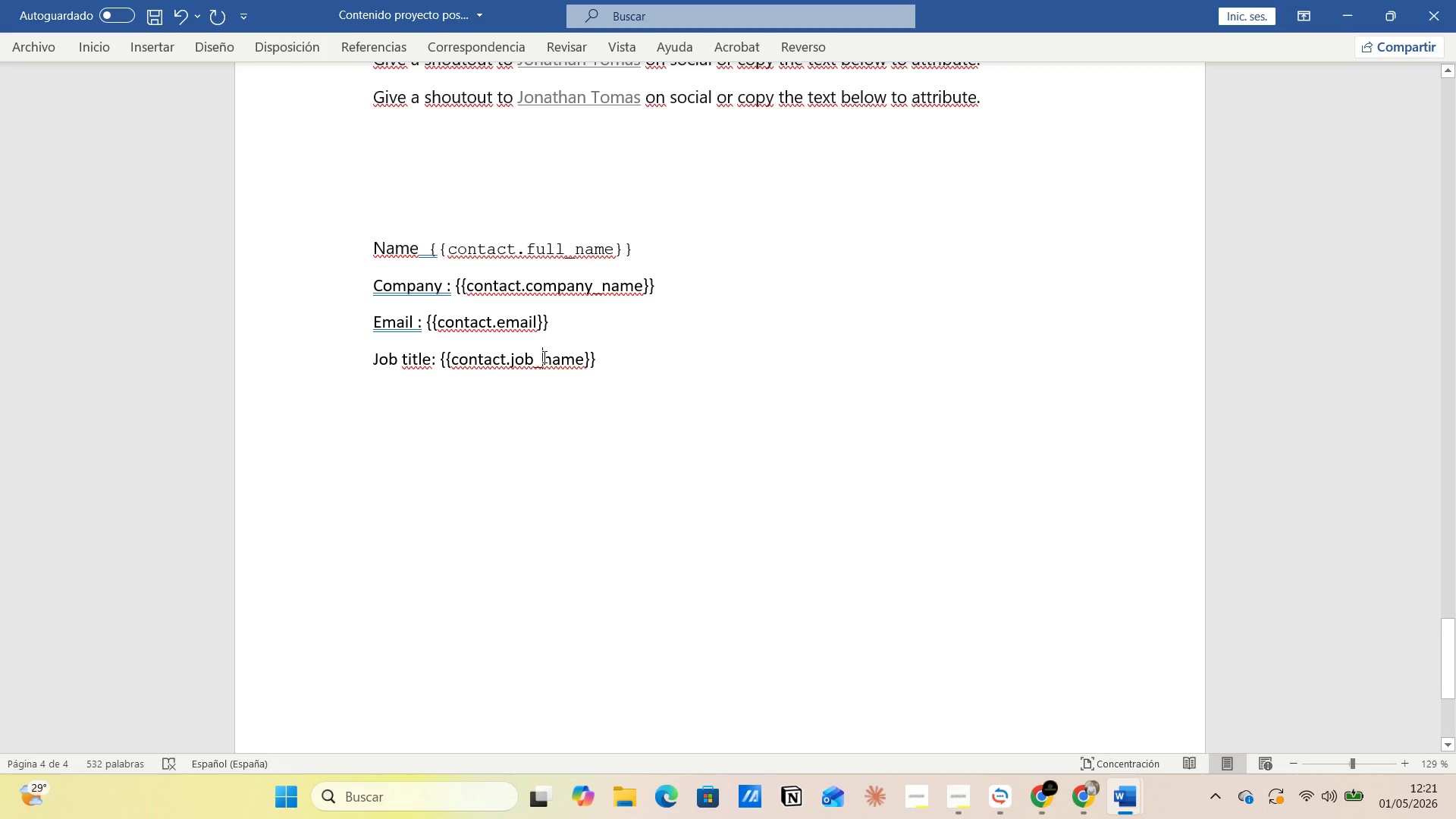 
left_click_drag(start_coordinate=[543, 356], to_coordinate=[585, 355])
 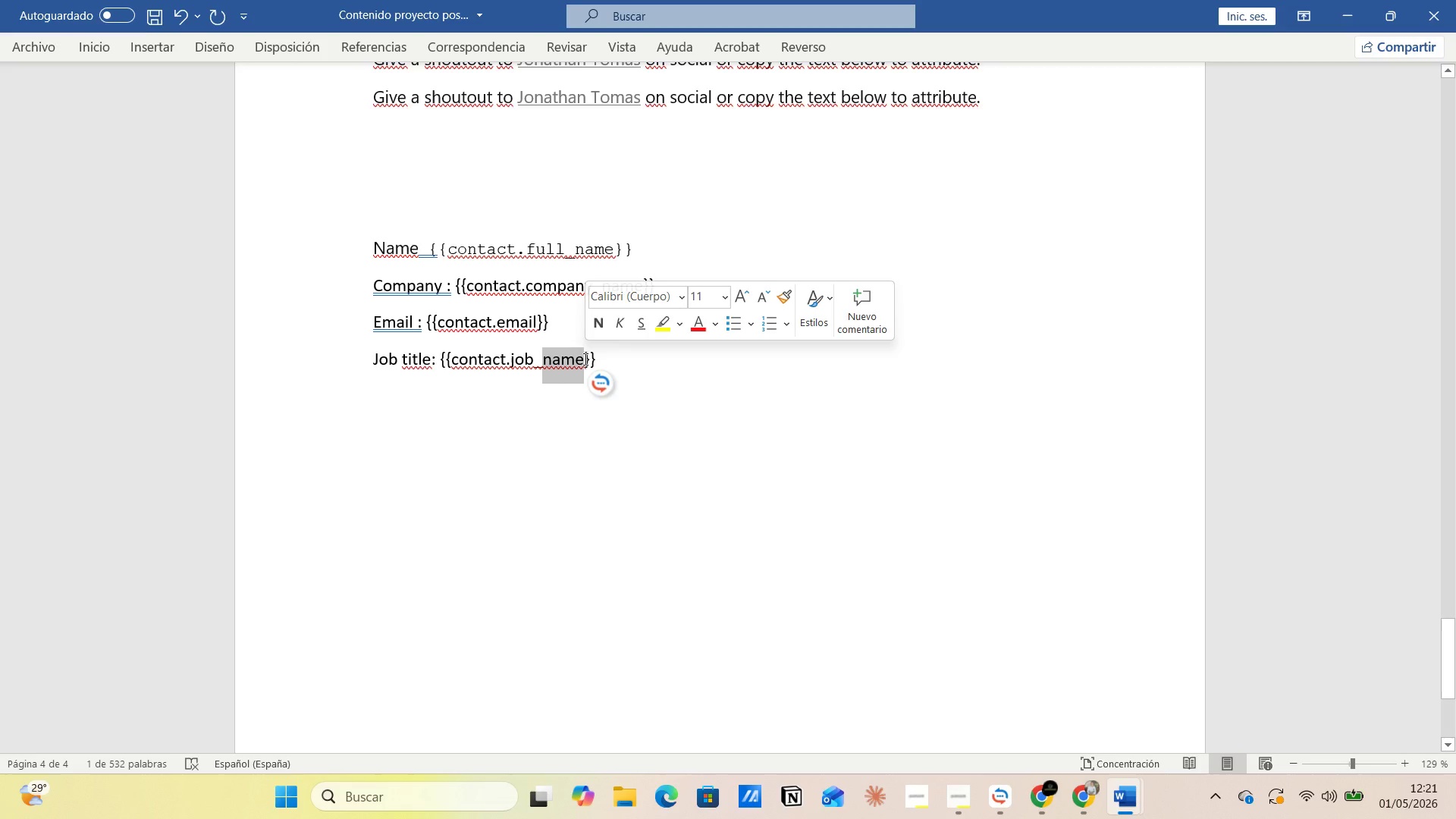 
type(title)
 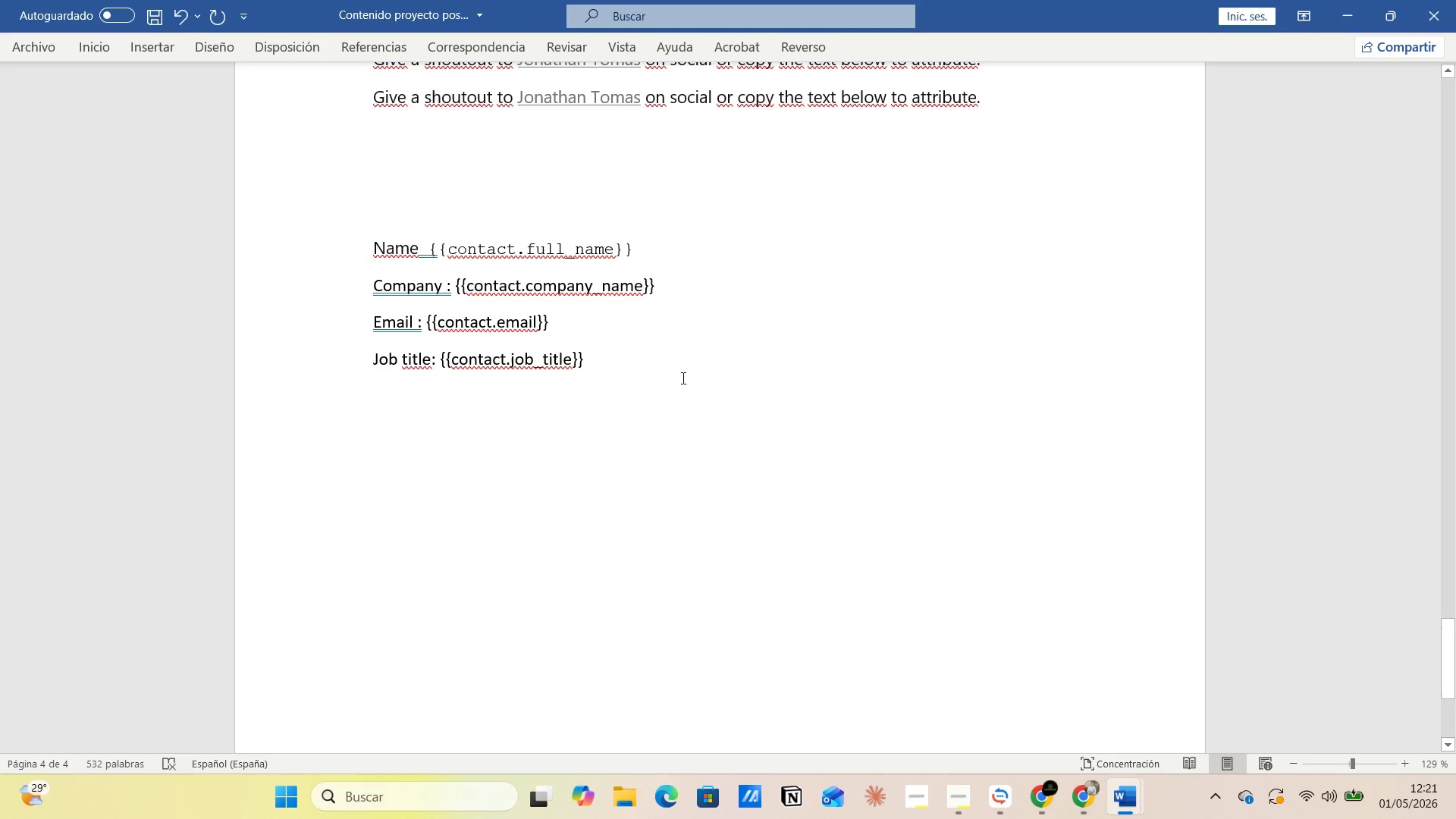 
left_click([749, 372])
 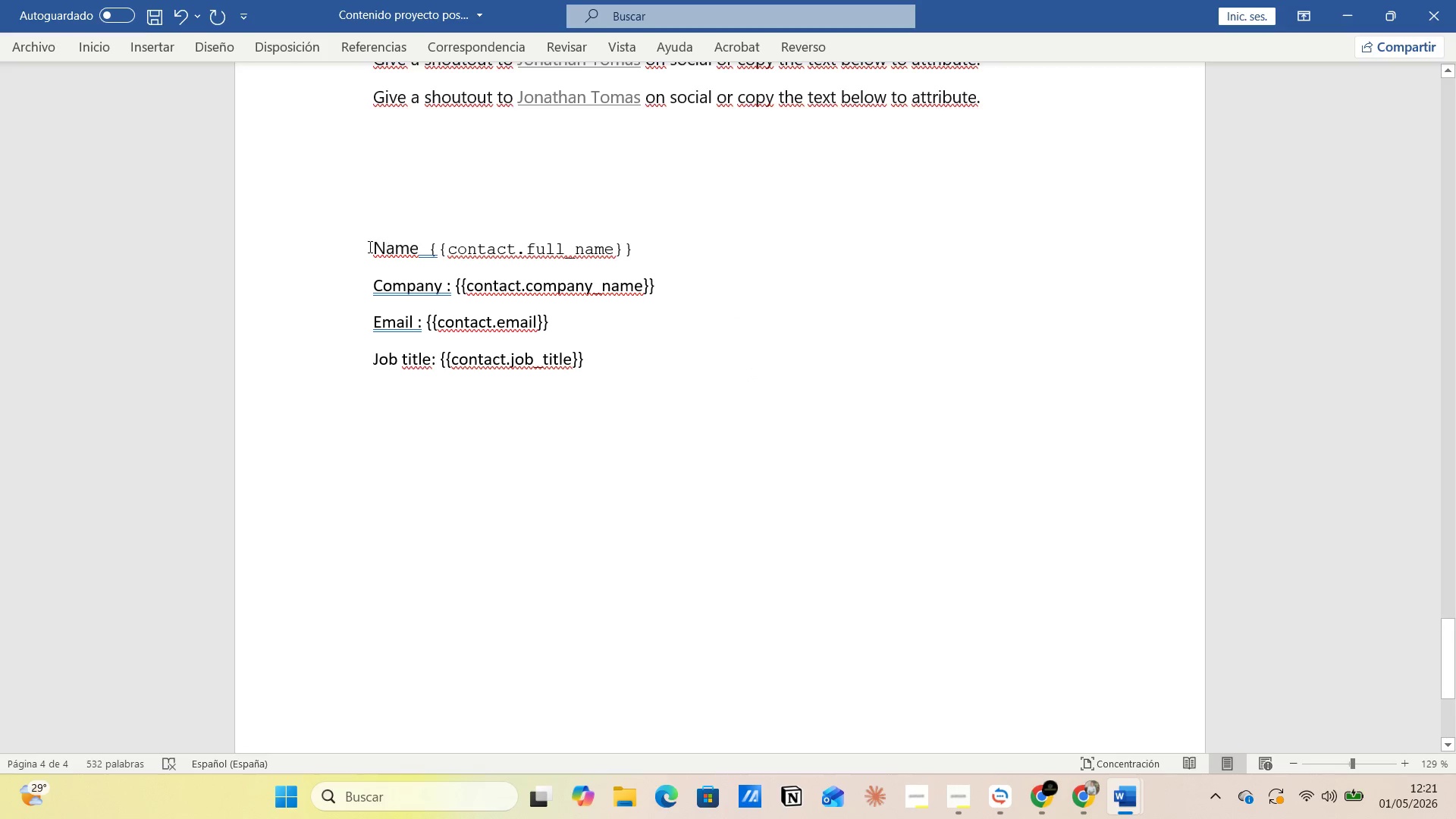 
left_click_drag(start_coordinate=[368, 243], to_coordinate=[679, 372])
 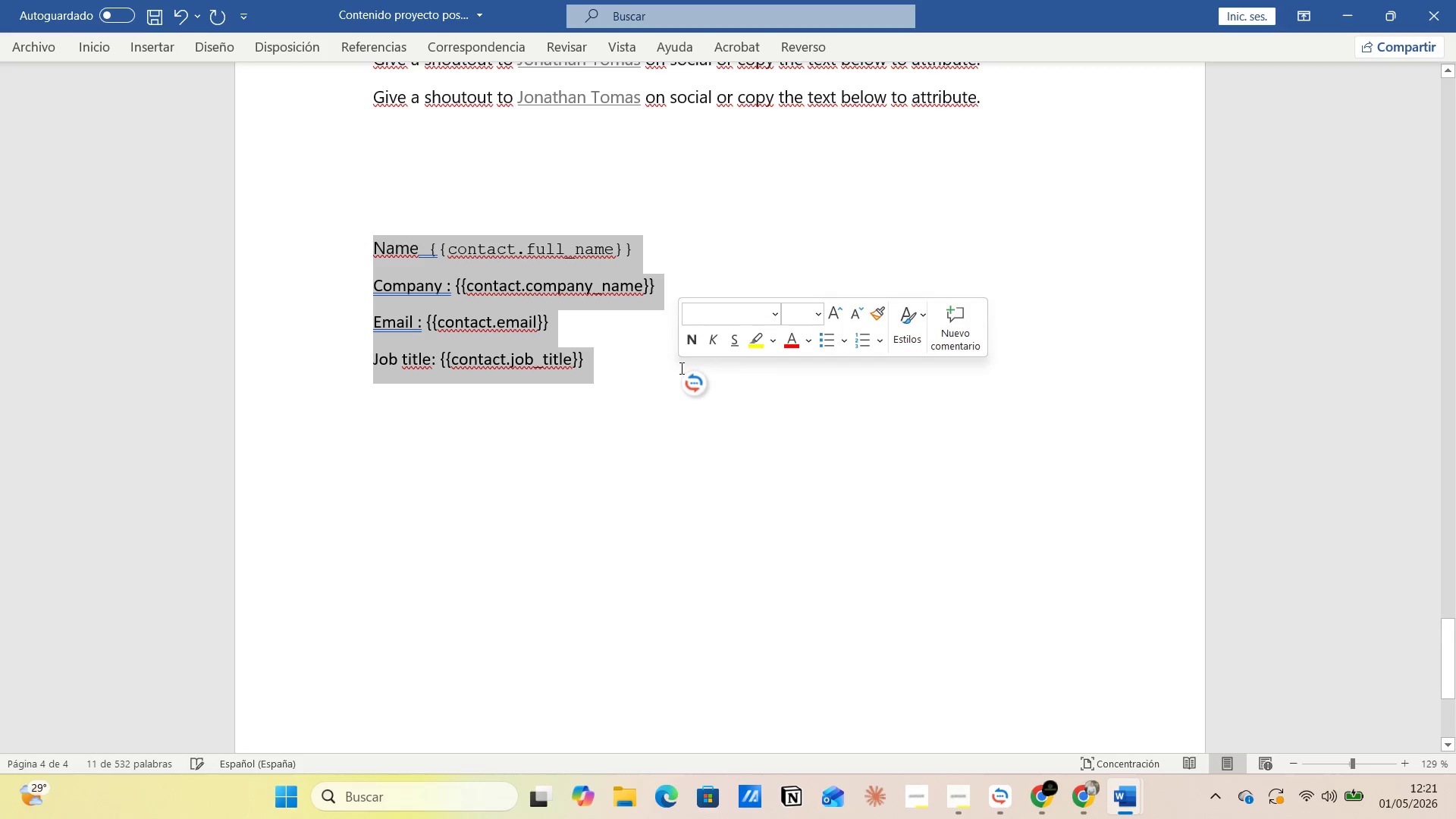 
key(Control+C)
 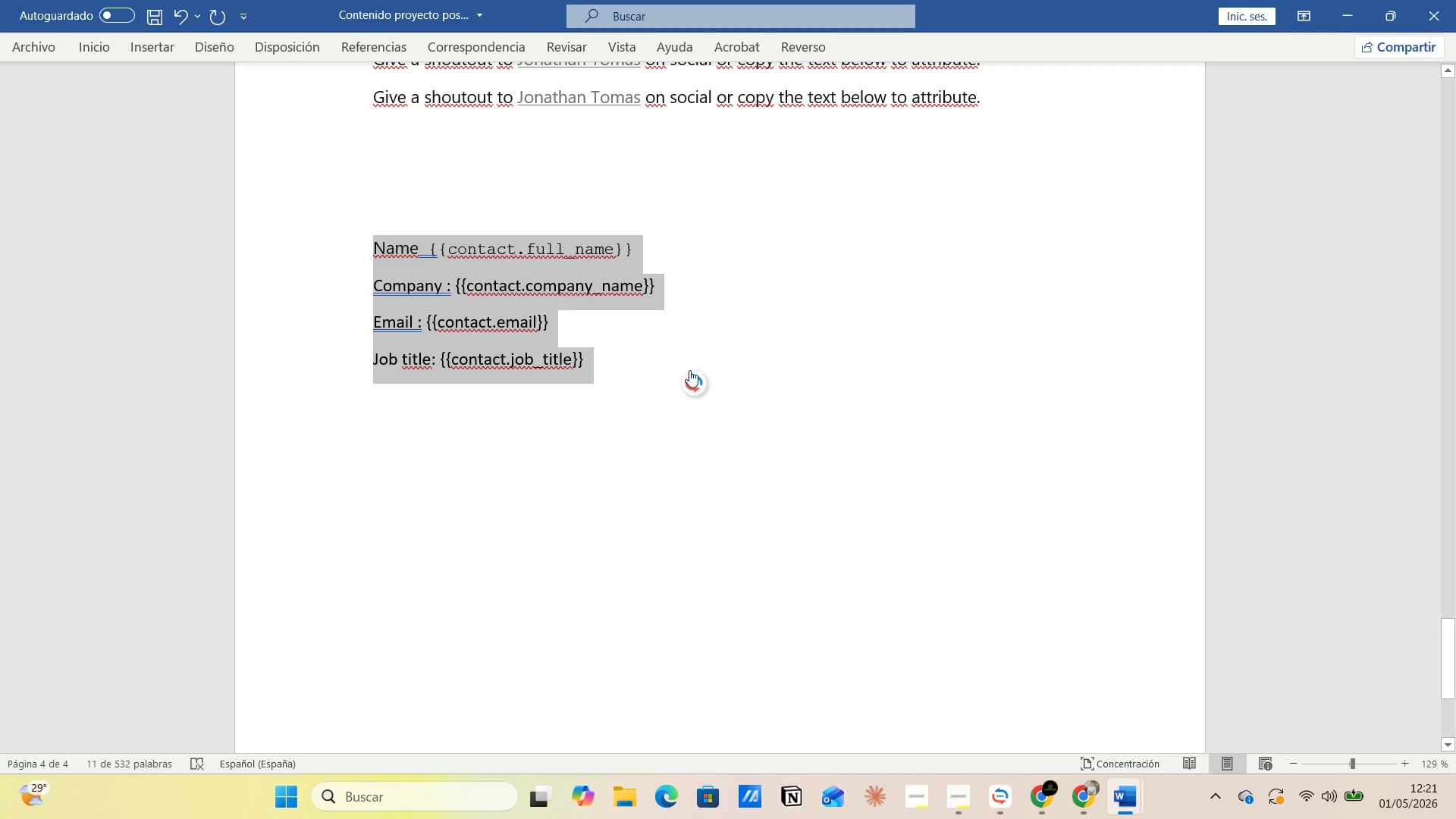 
key(Alt+AltLeft)
 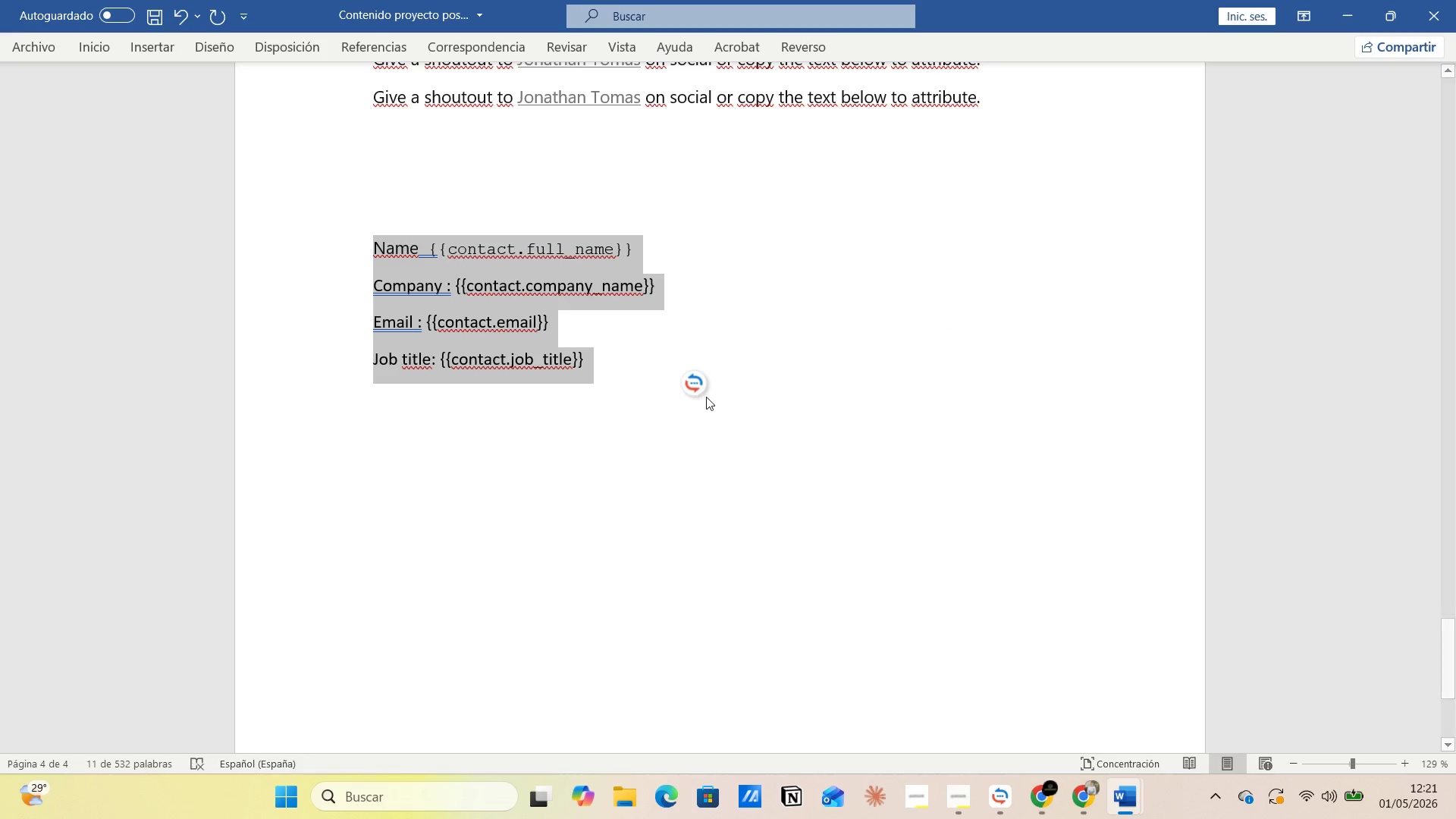 
key(Alt+Tab)
 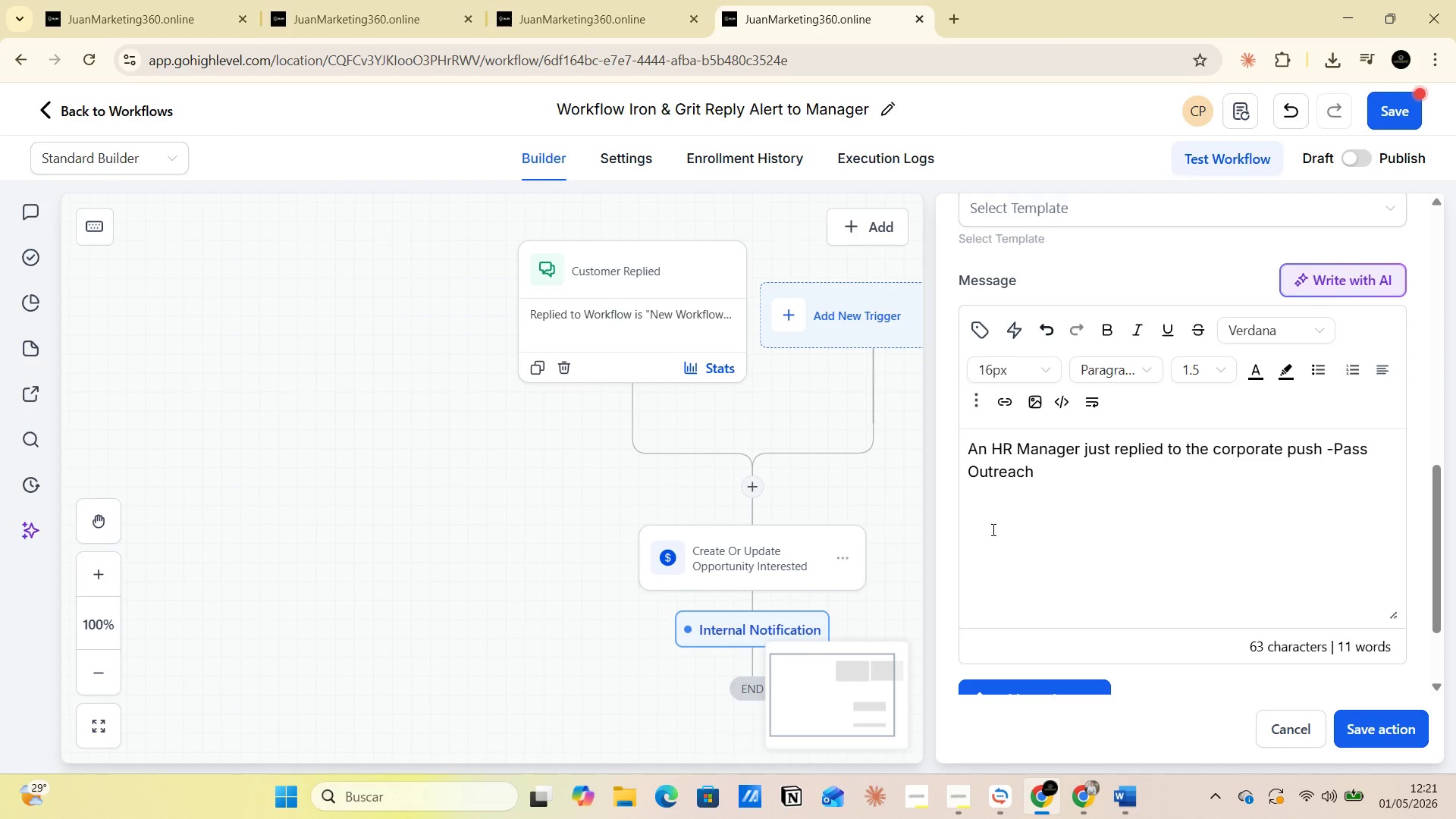 
left_click([992, 528])
 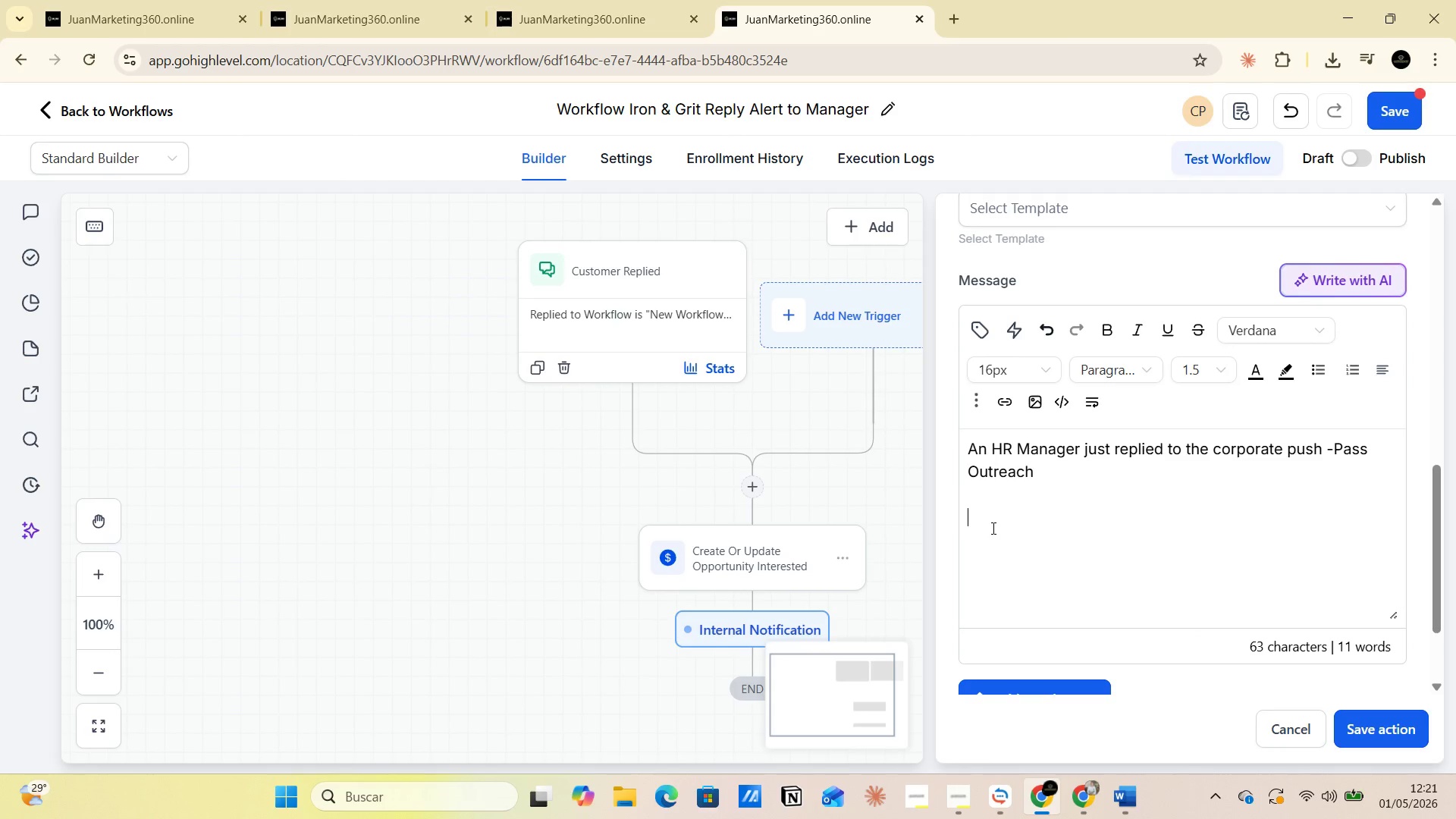 
key(Control+V)
 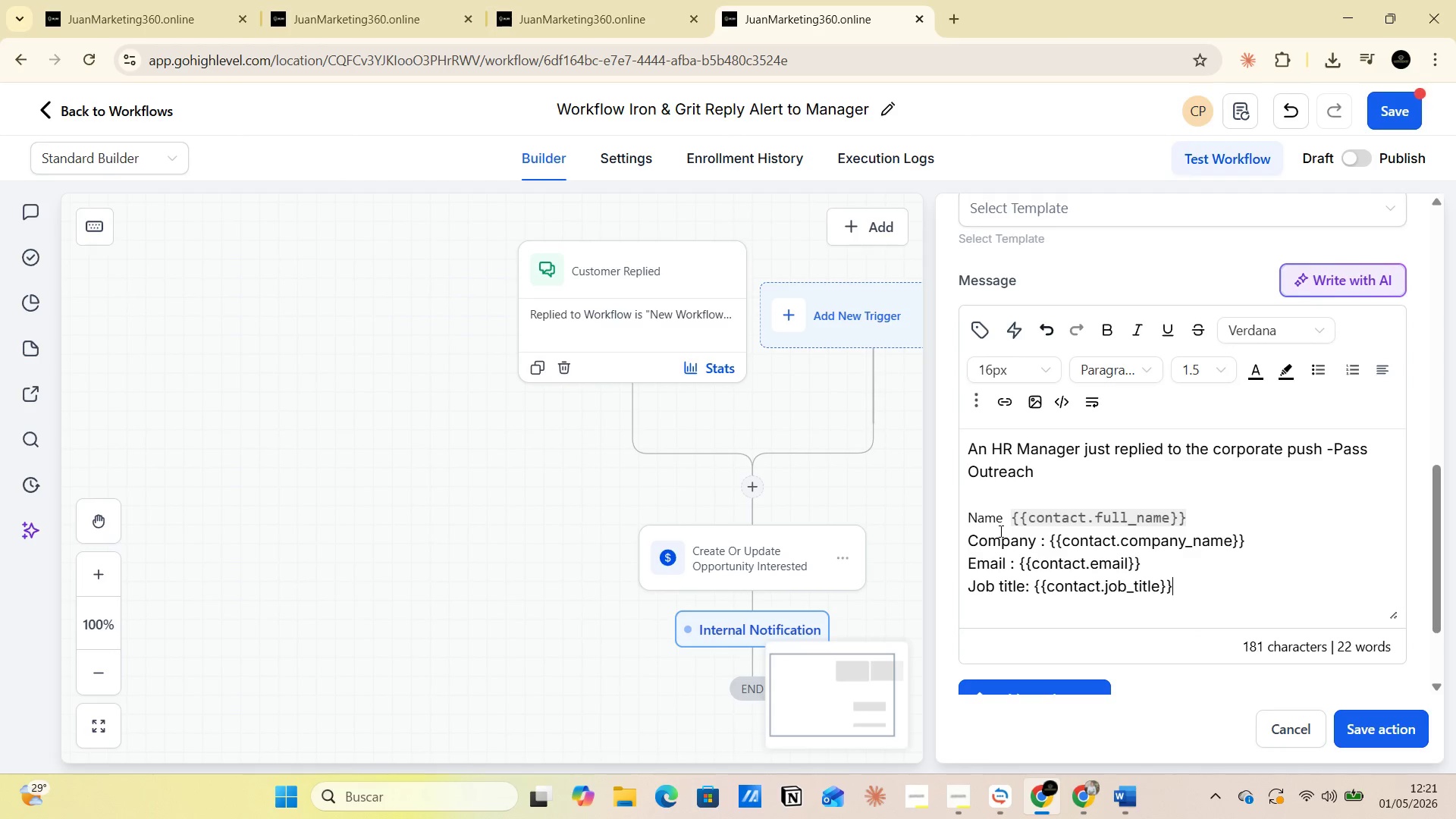 
key(Enter)
 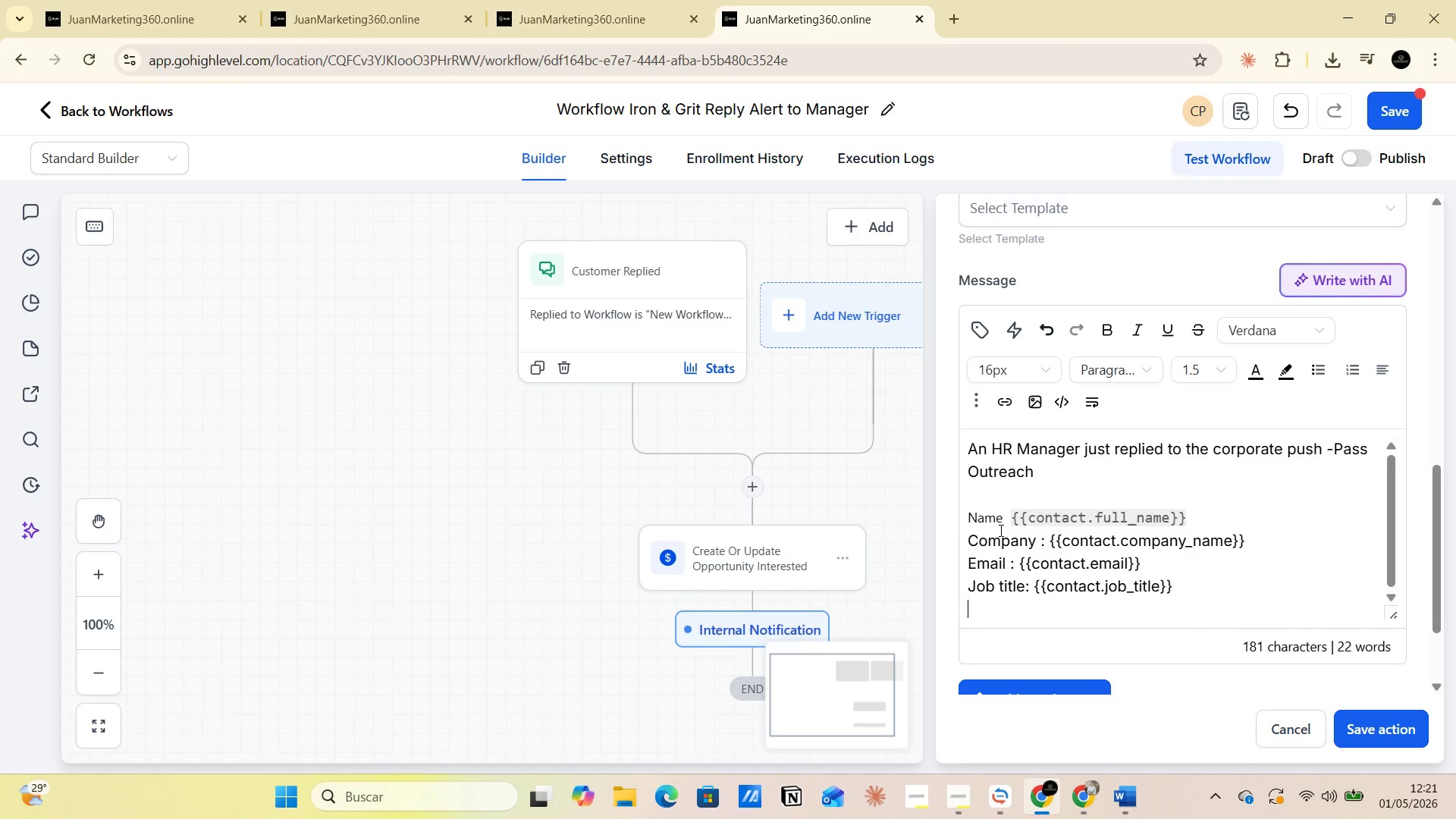 
key(Enter)
 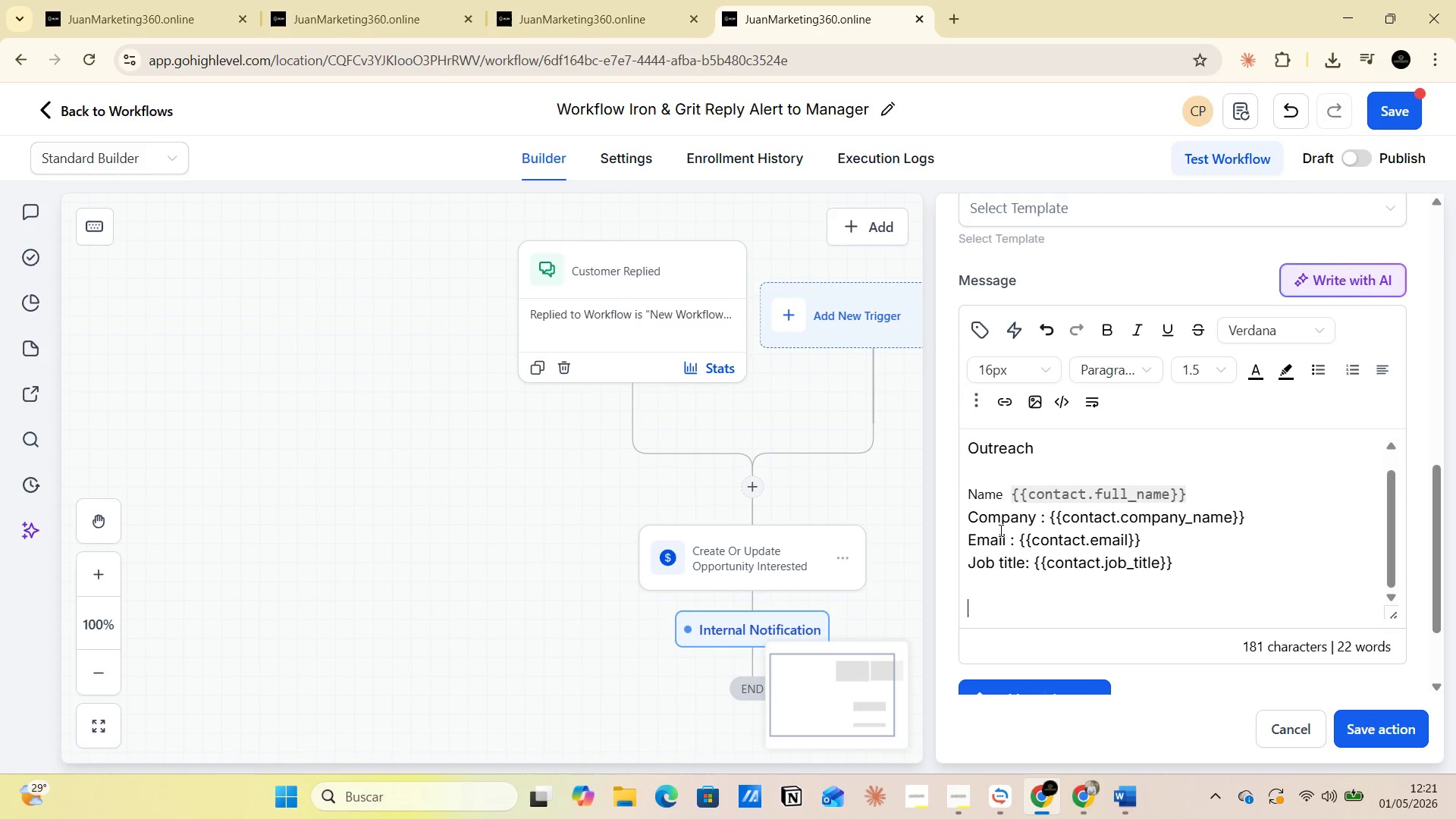 
type(Follow )
 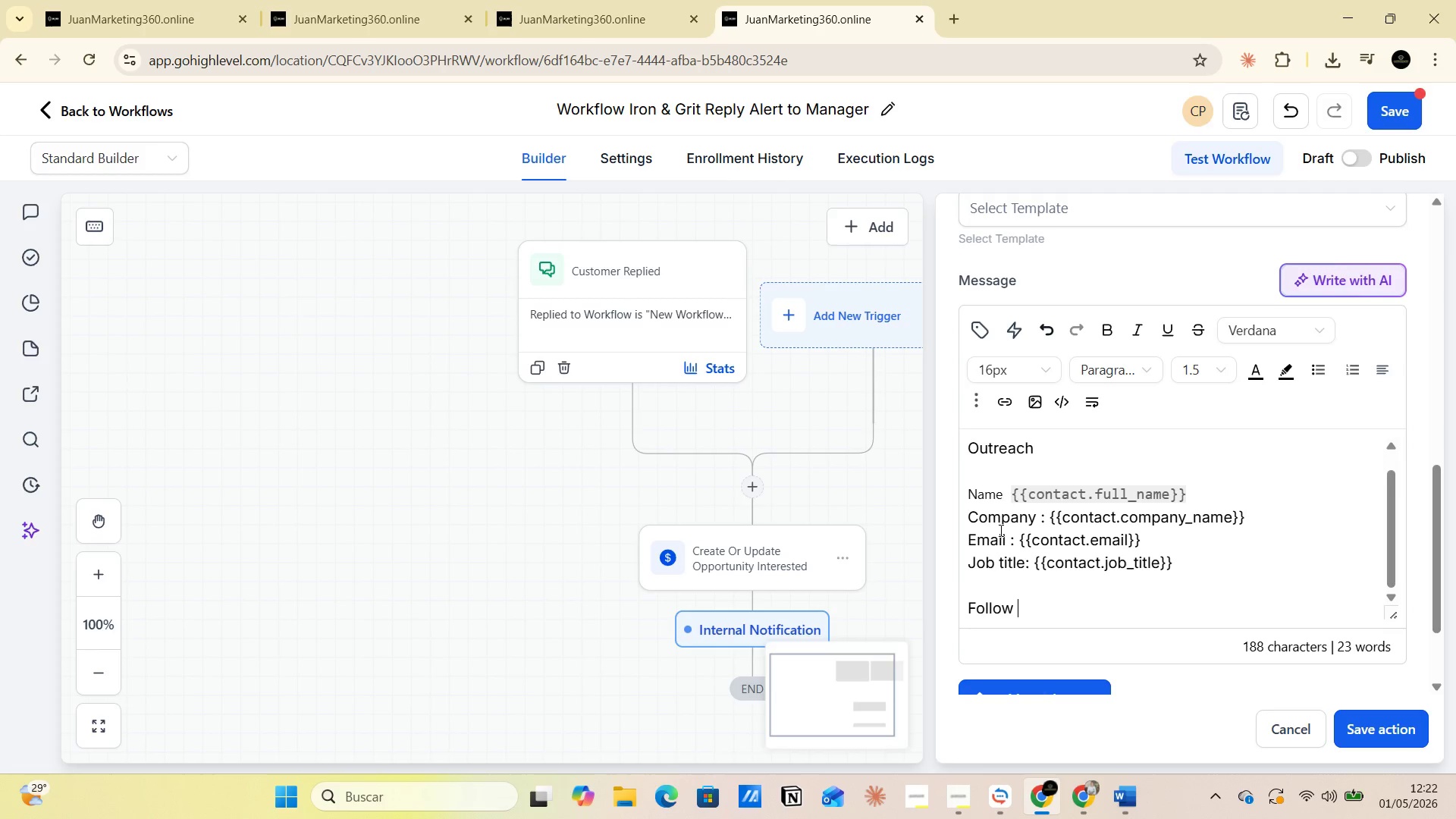 
type(up Inmedi)
 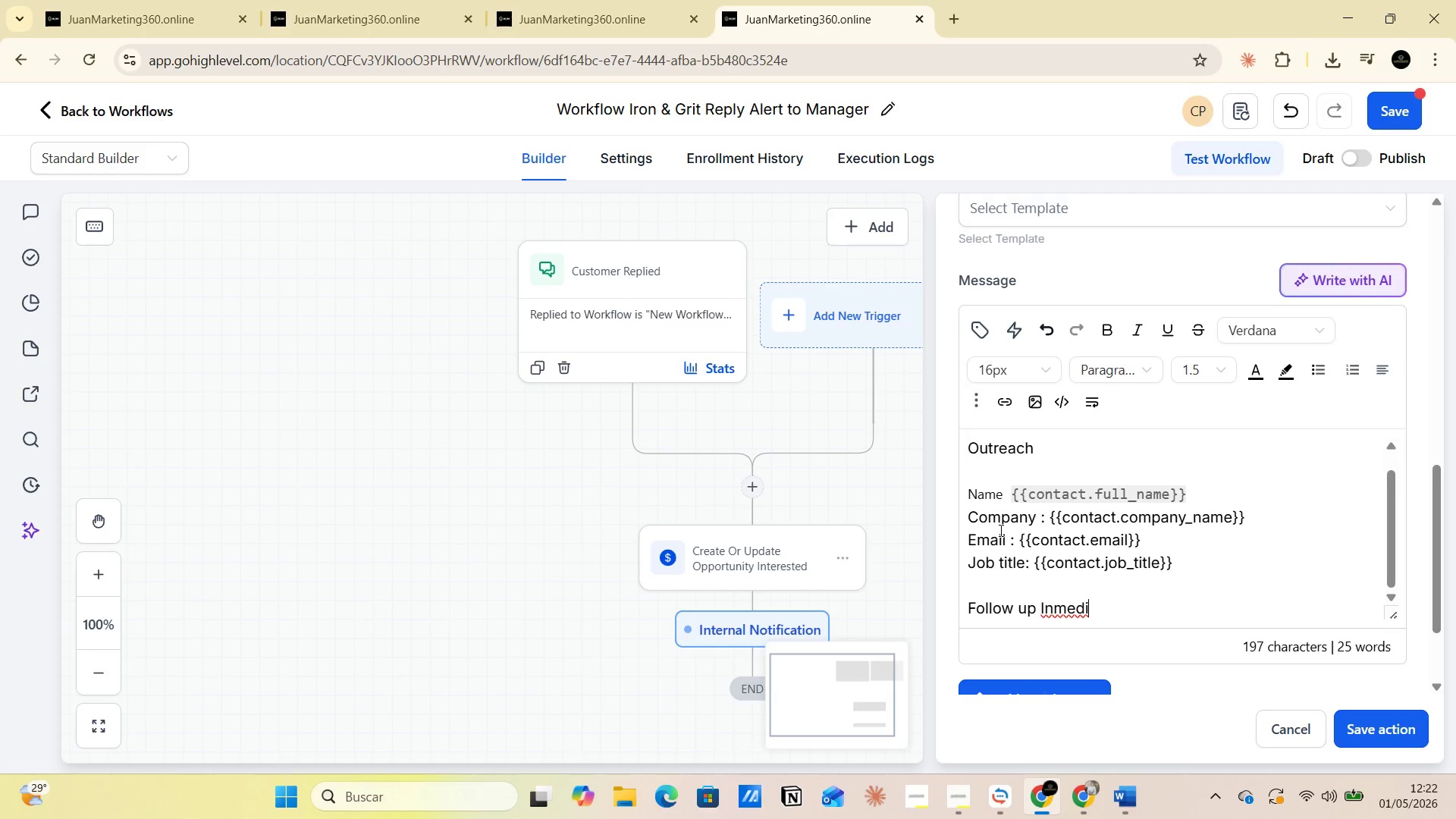 
type(ately )
 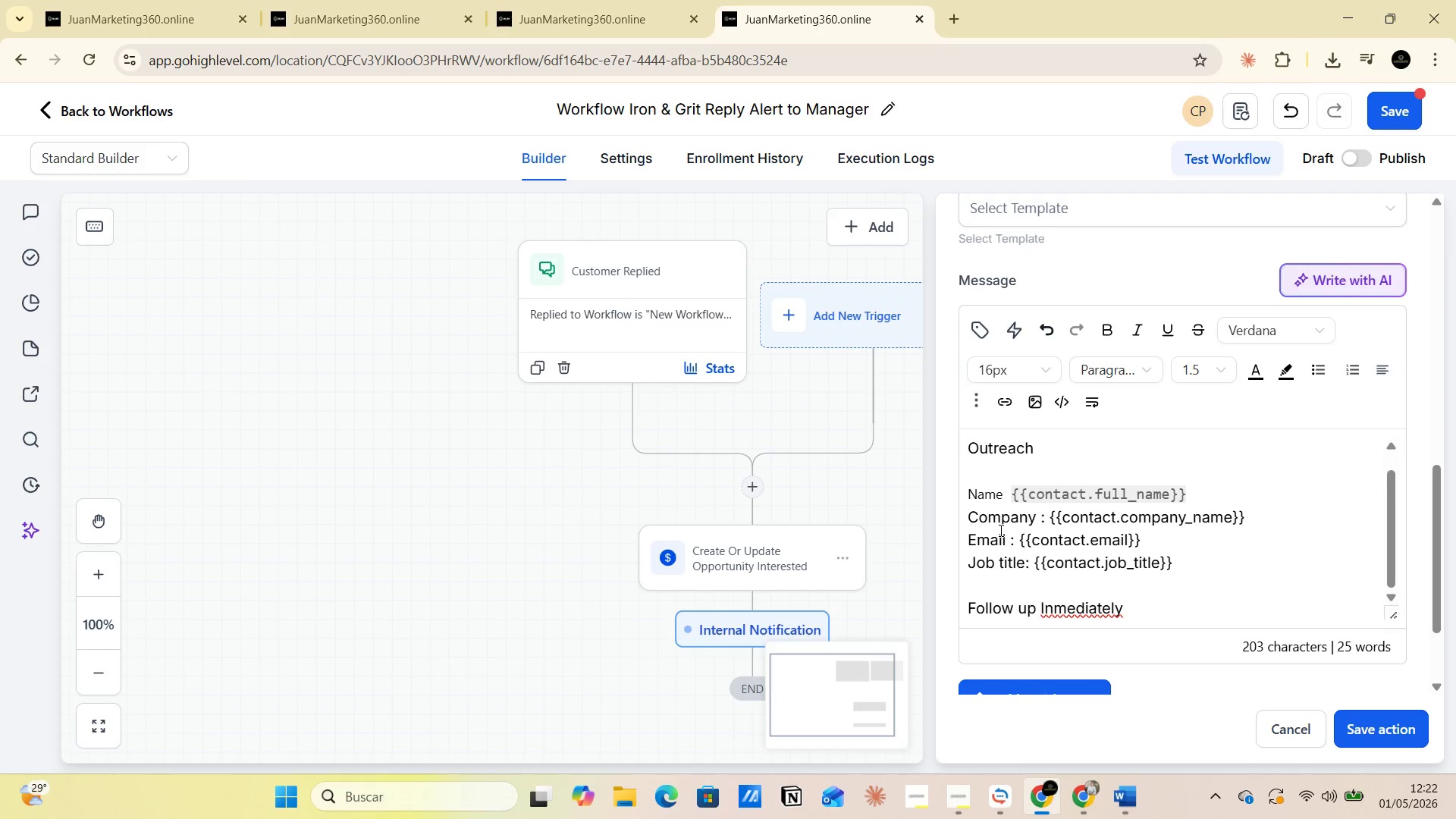 
type(to book the trial )
 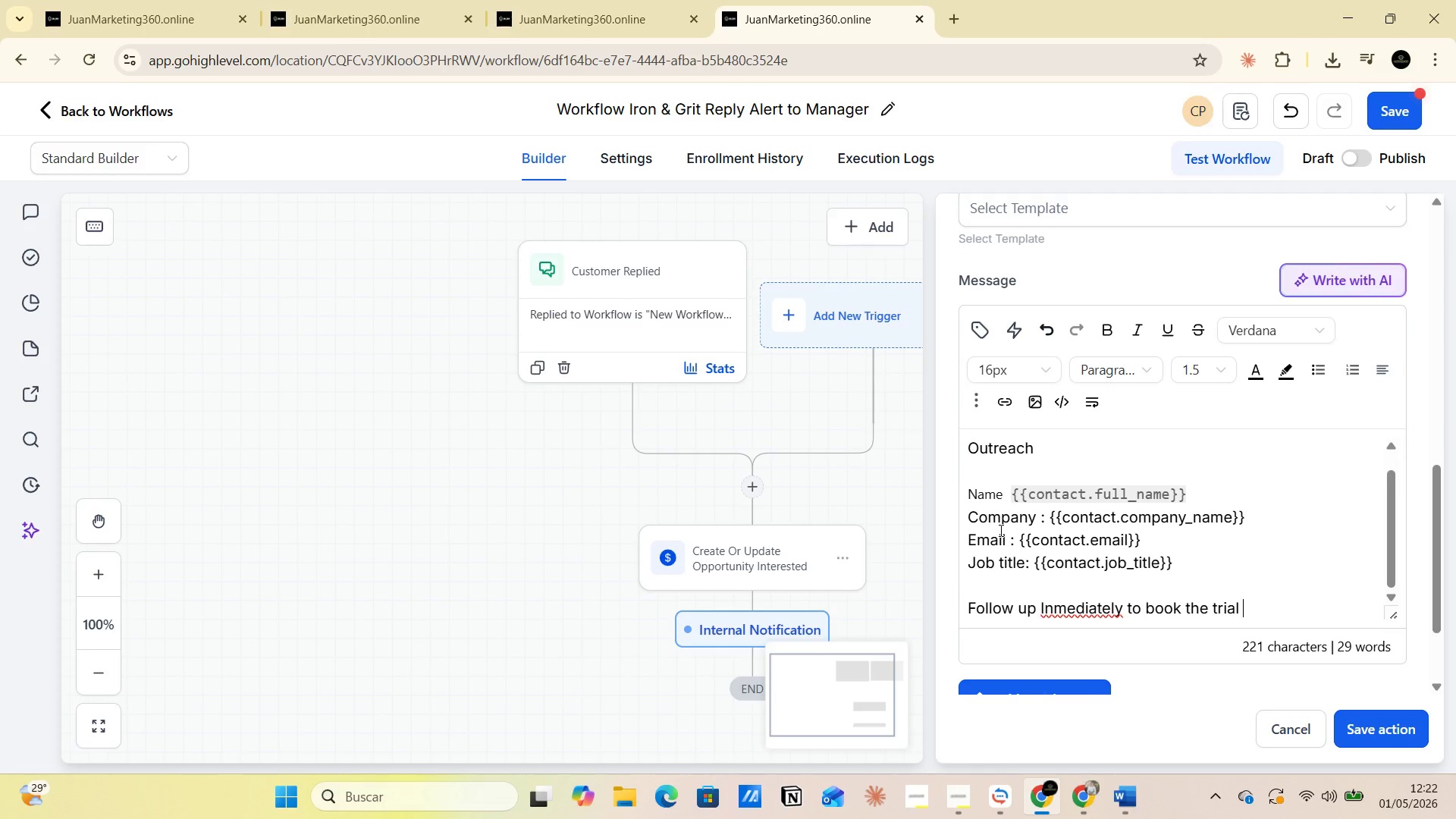 
wait(7.48)
 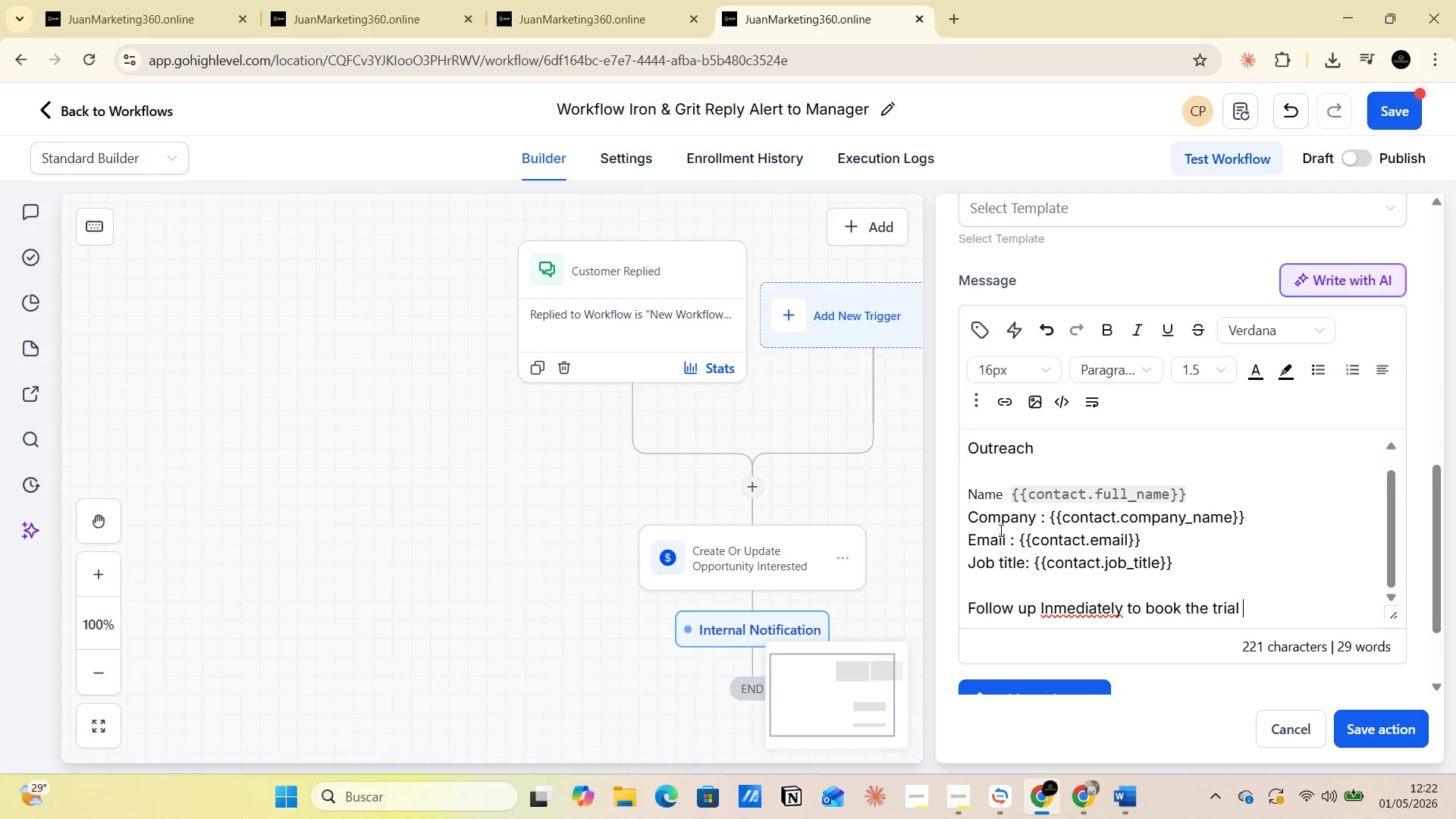 
type(se)
 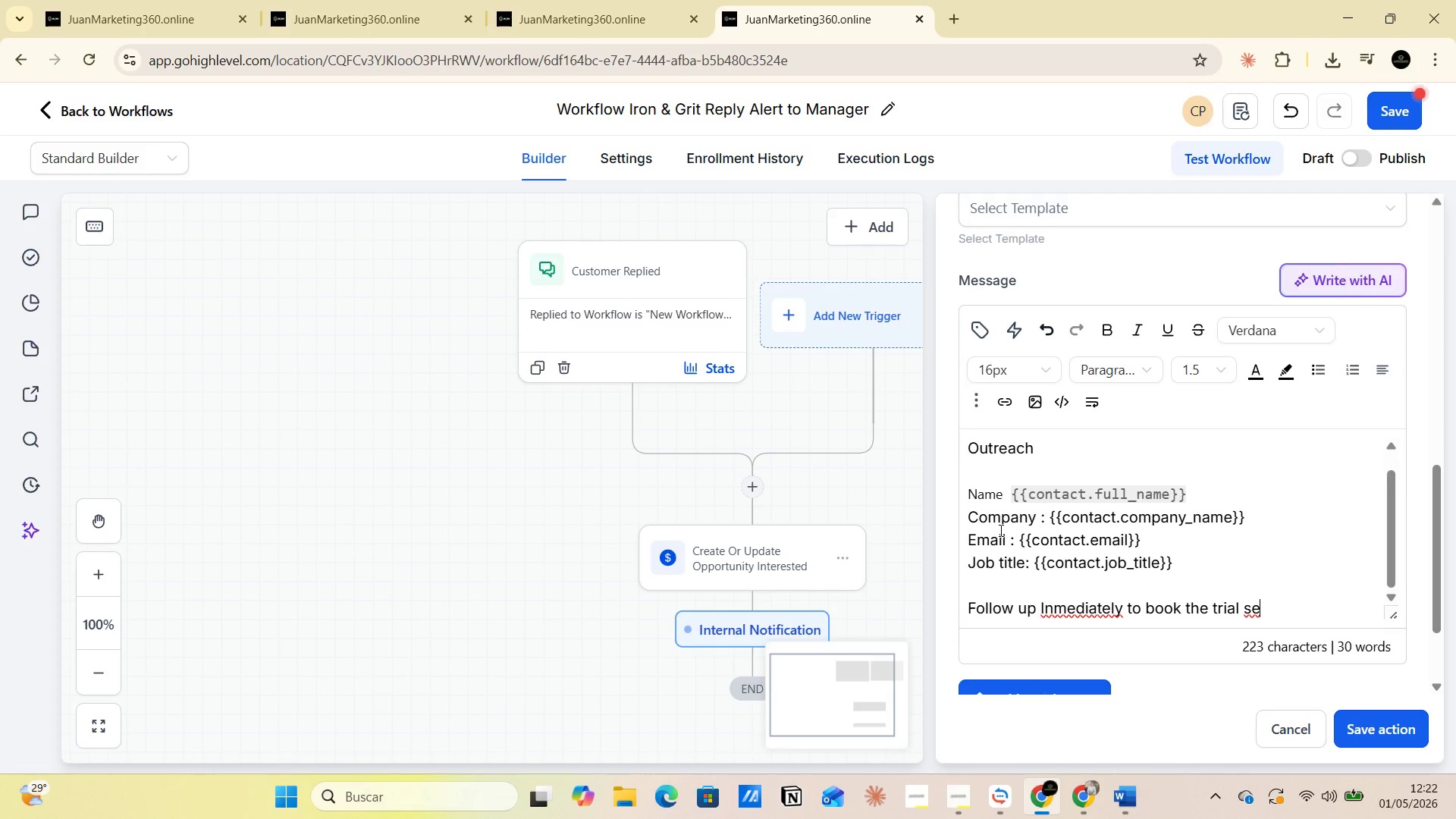 
type(ssion)
 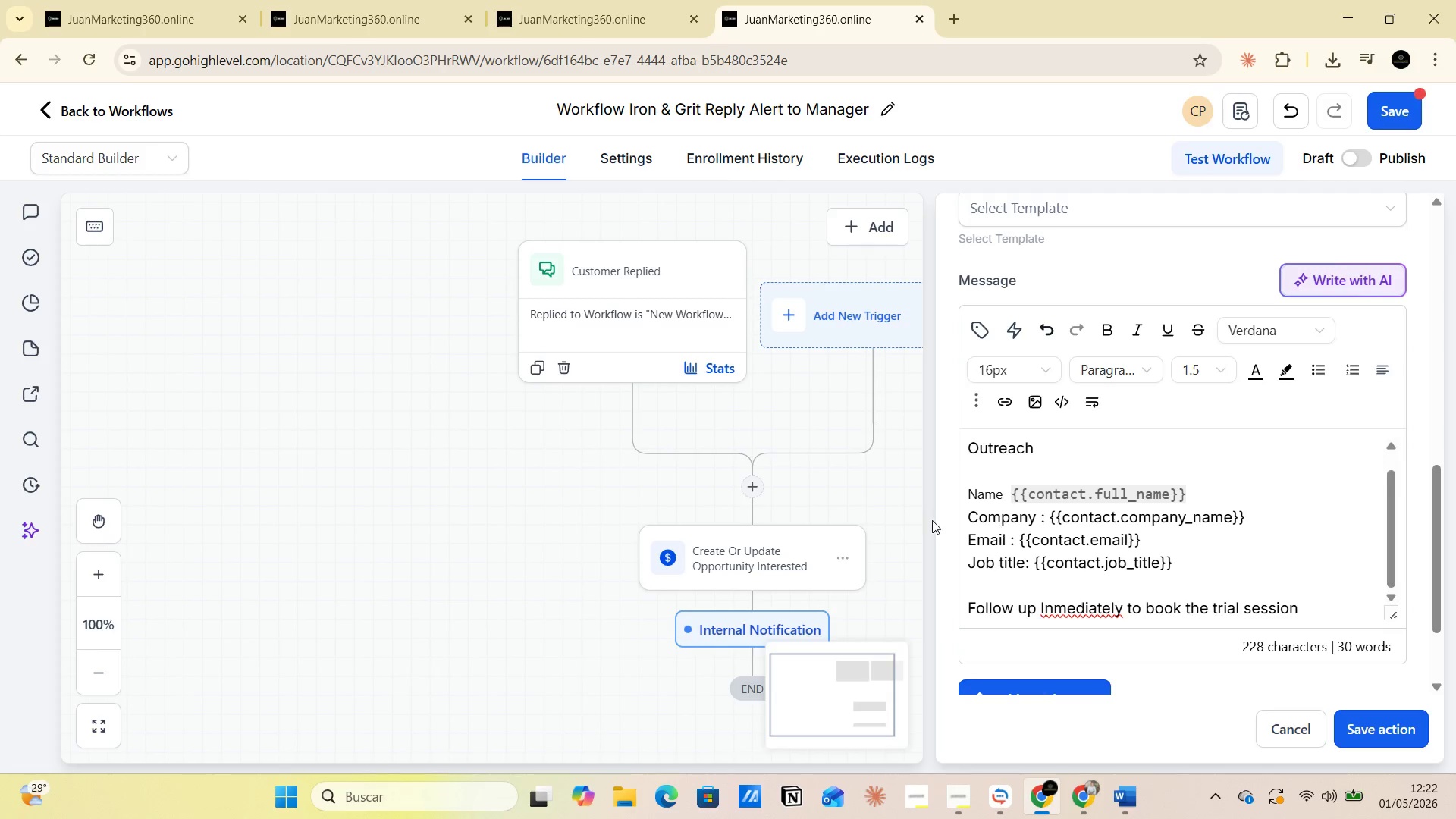 
scroll: coordinate [1178, 552], scroll_direction: up, amount: 12.0
 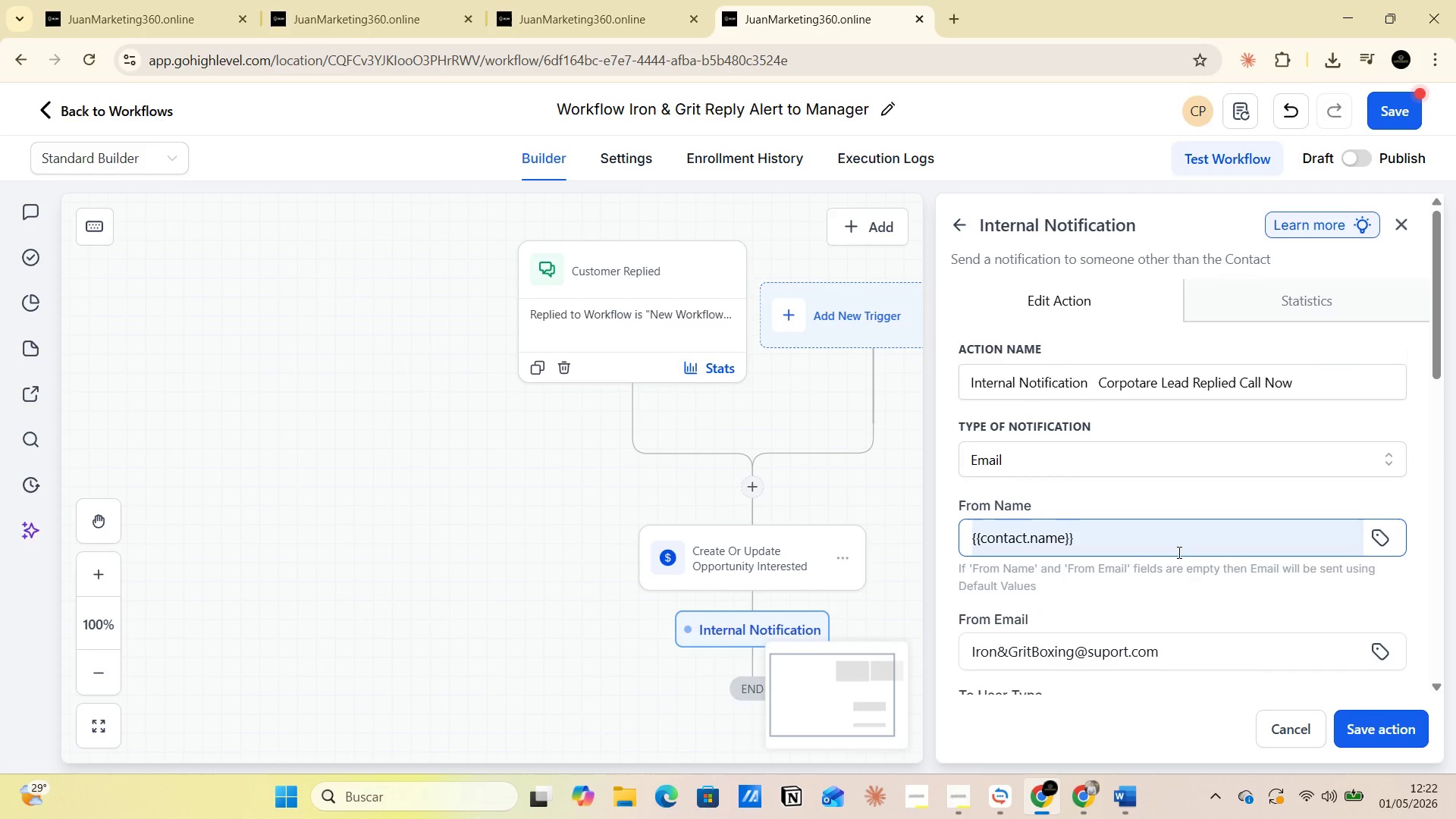 
scroll: coordinate [1178, 559], scroll_direction: down, amount: 5.0
 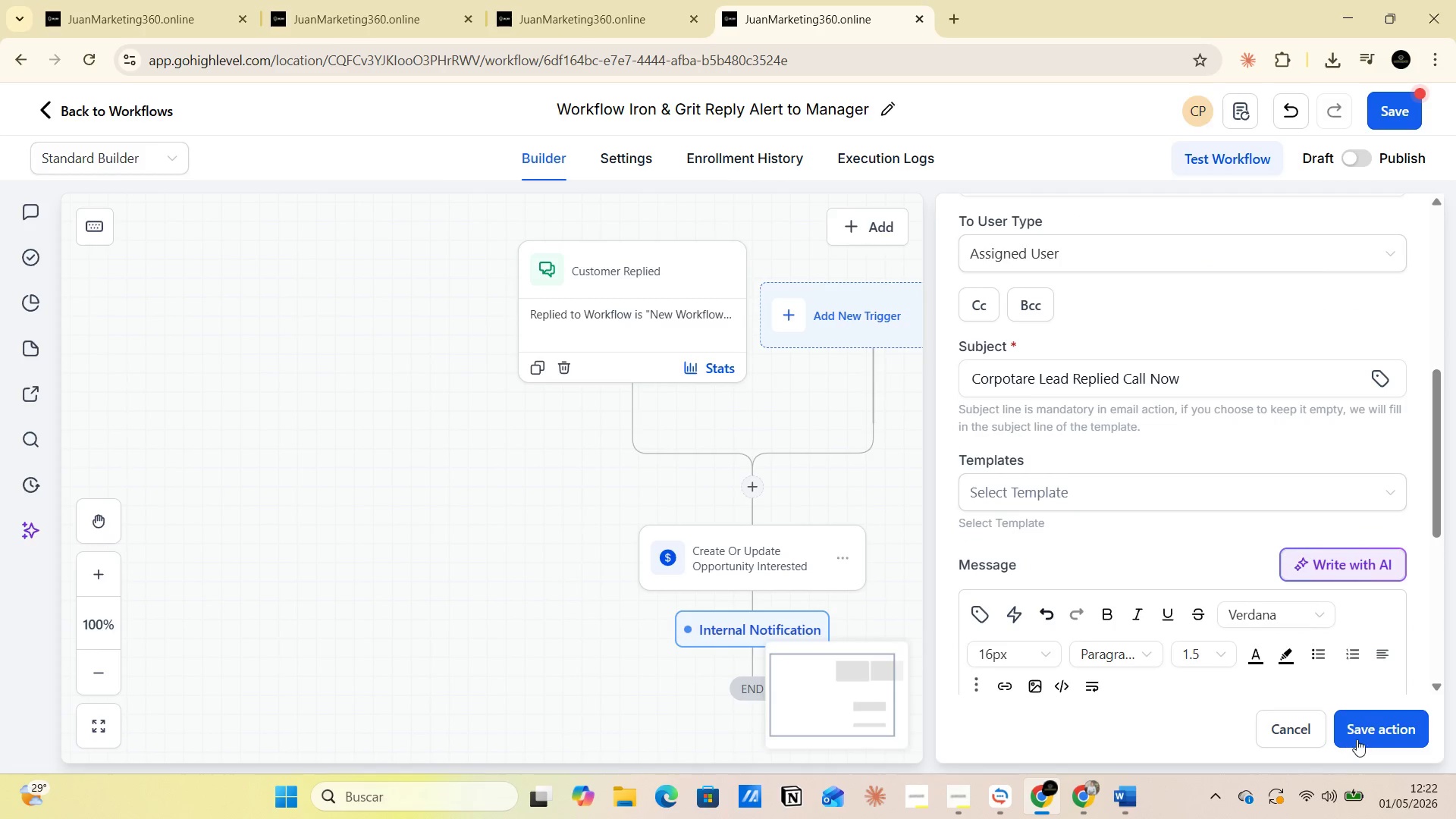 
left_click([1355, 729])
 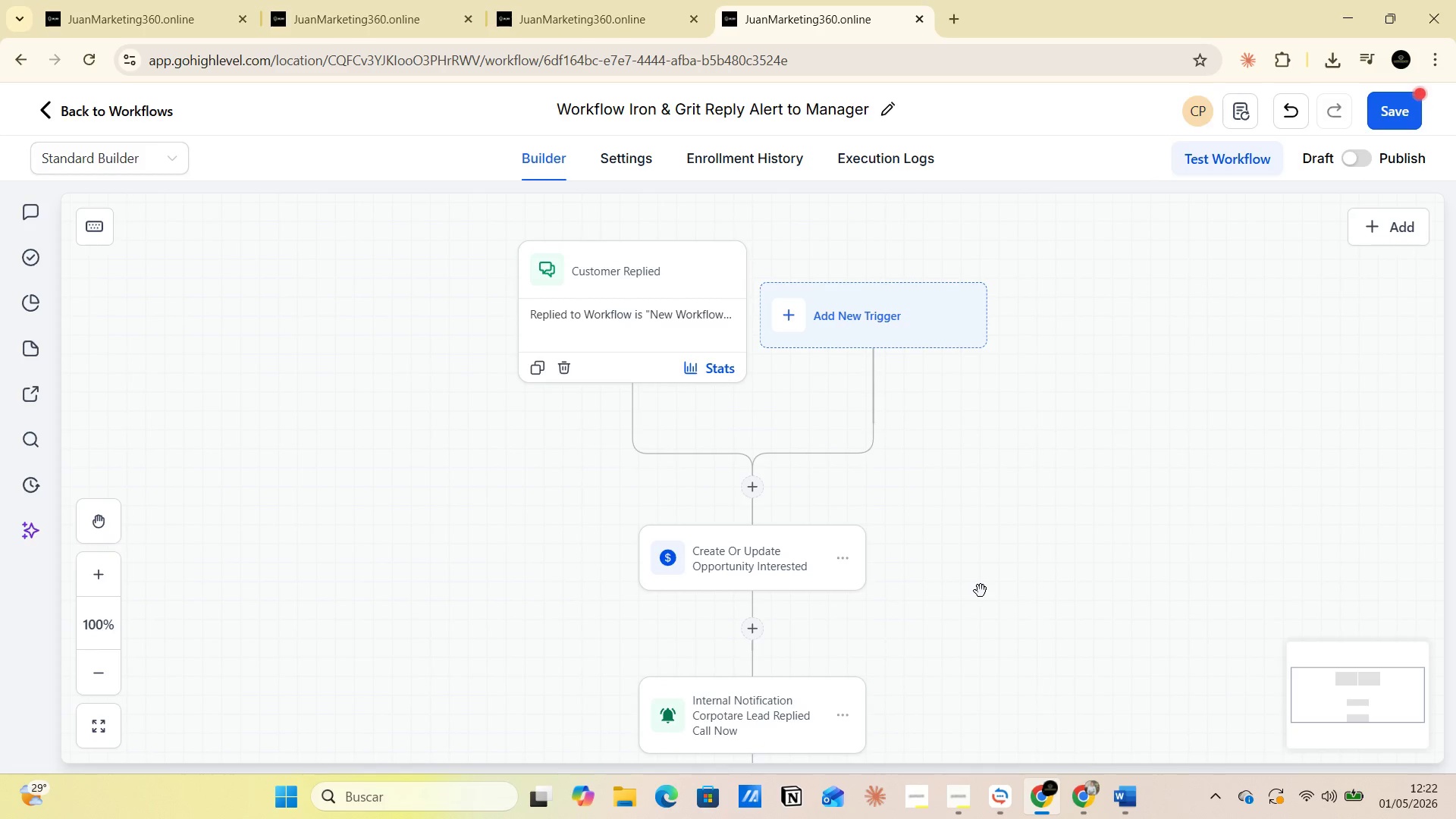 
wait(5.89)
 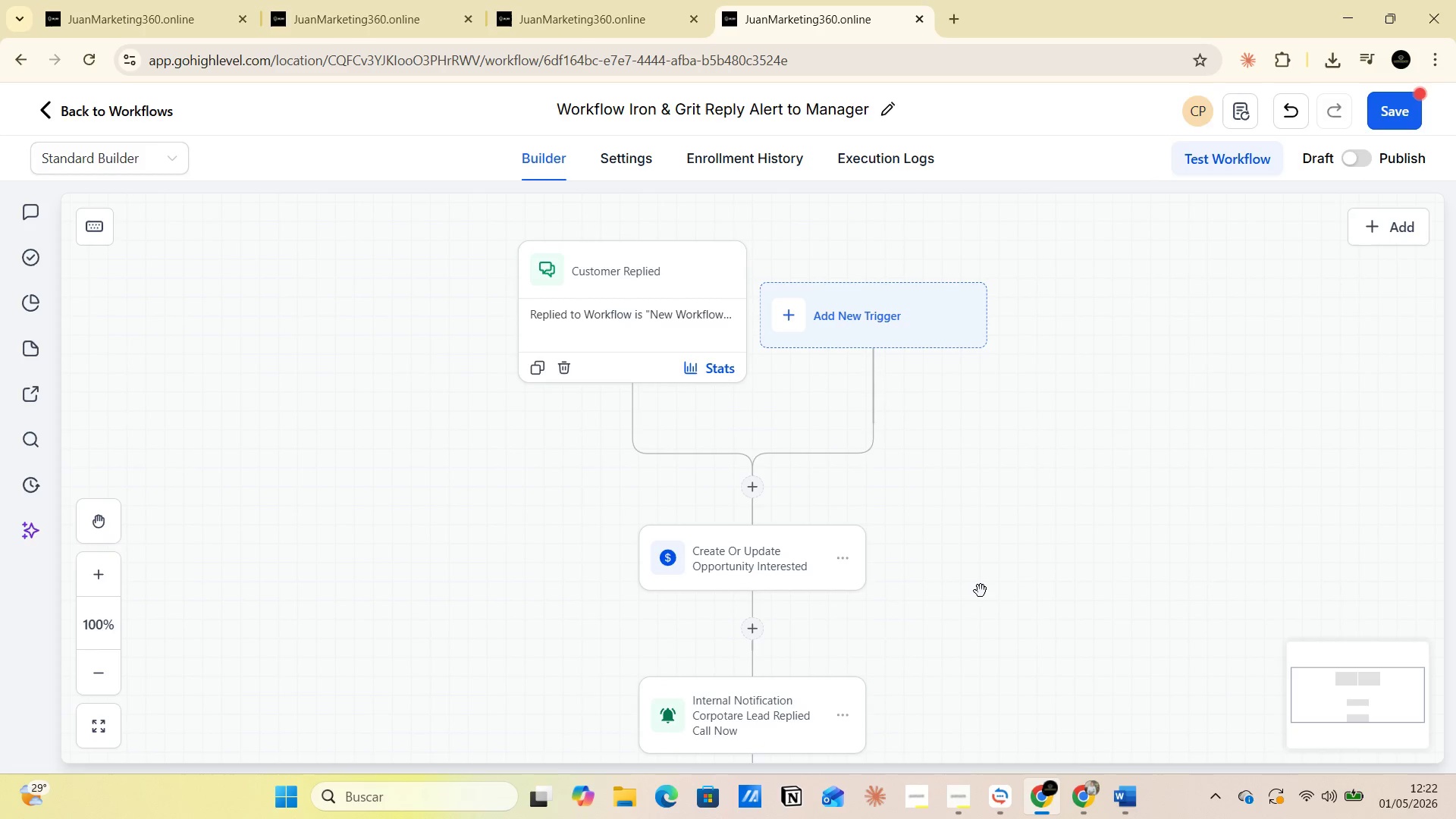 
scroll: coordinate [981, 589], scroll_direction: down, amount: 1.0
 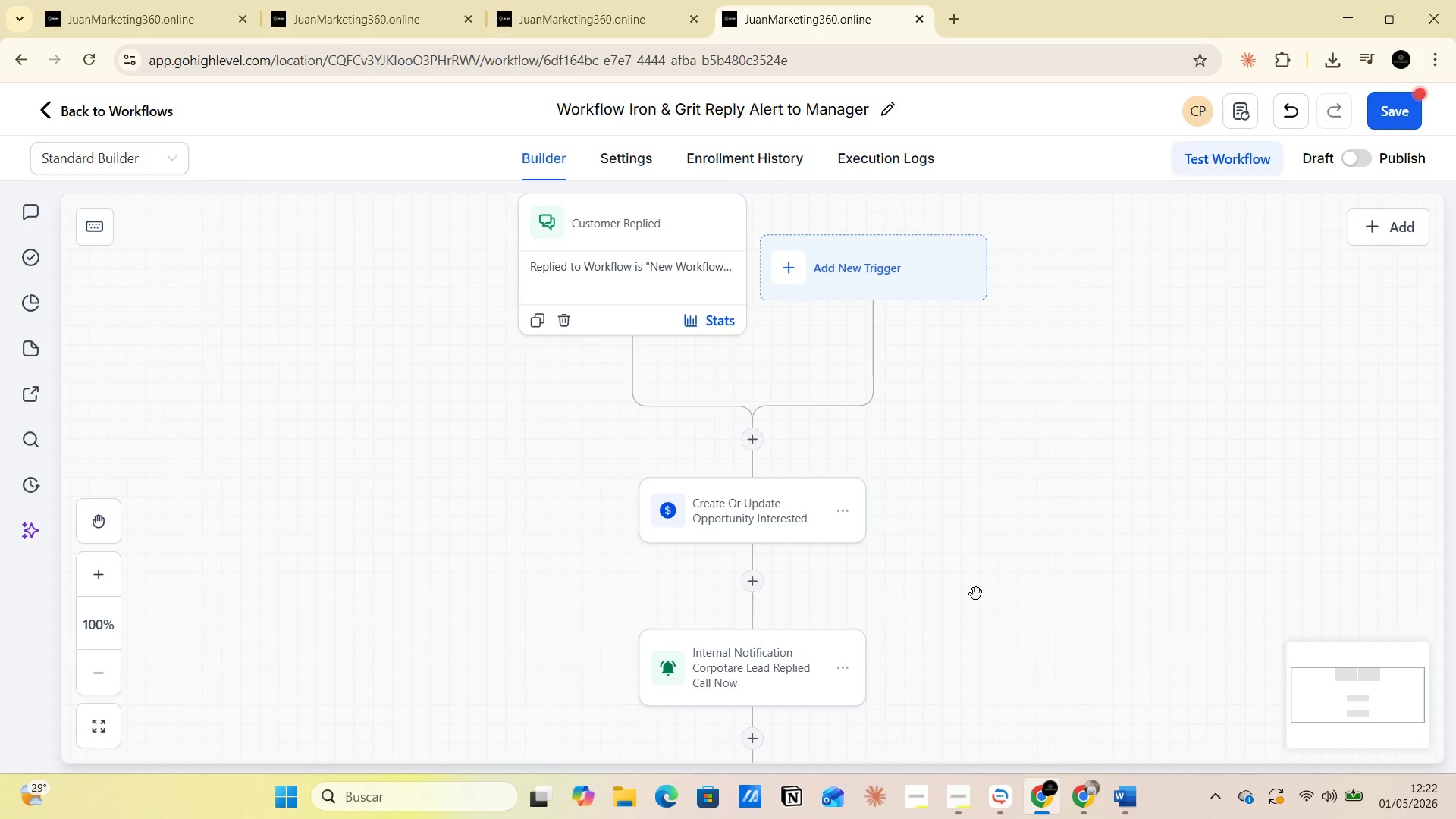 
scroll: coordinate [911, 493], scroll_direction: up, amount: 26.0
 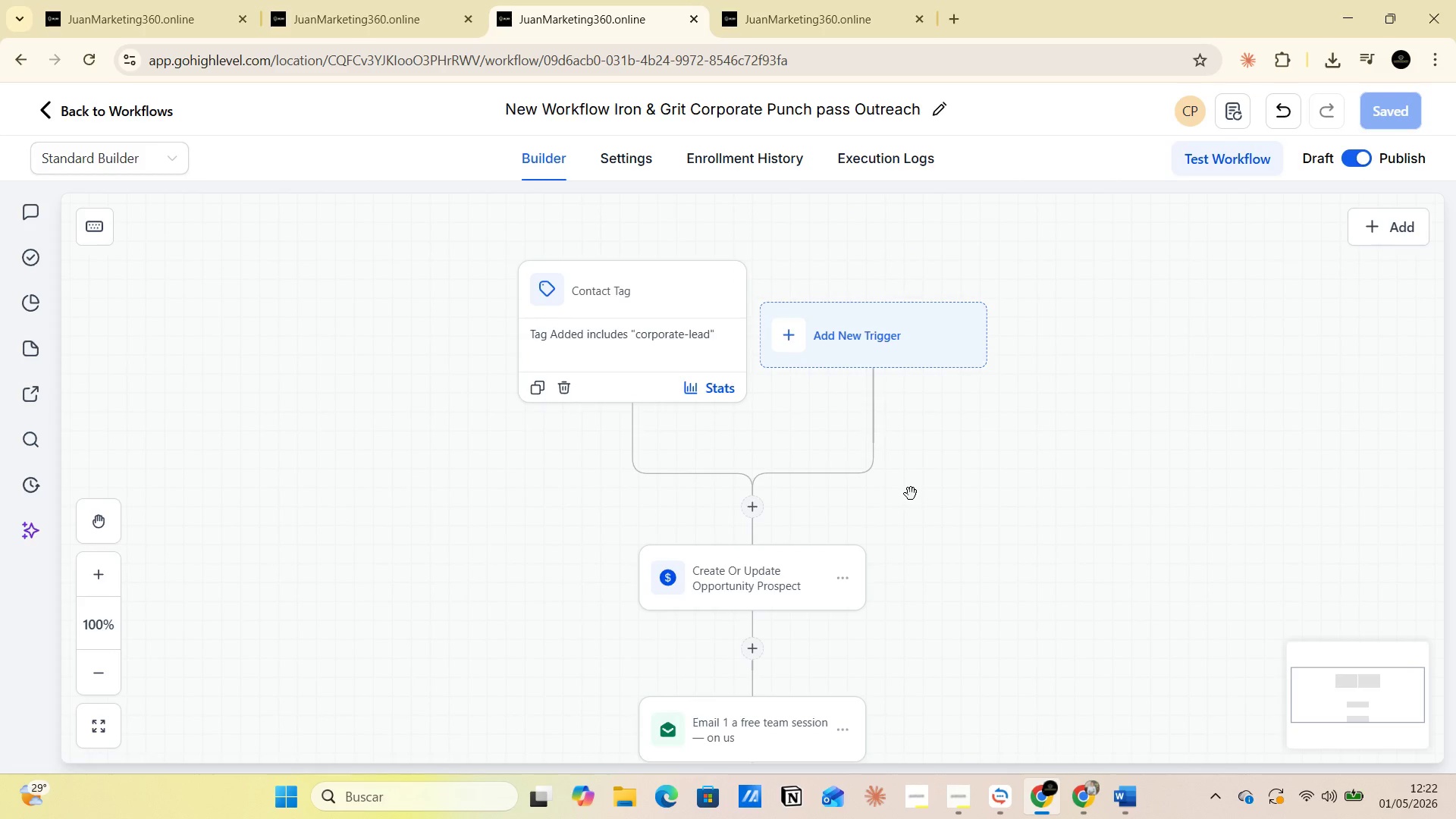 
scroll: coordinate [911, 494], scroll_direction: down, amount: 1.0
 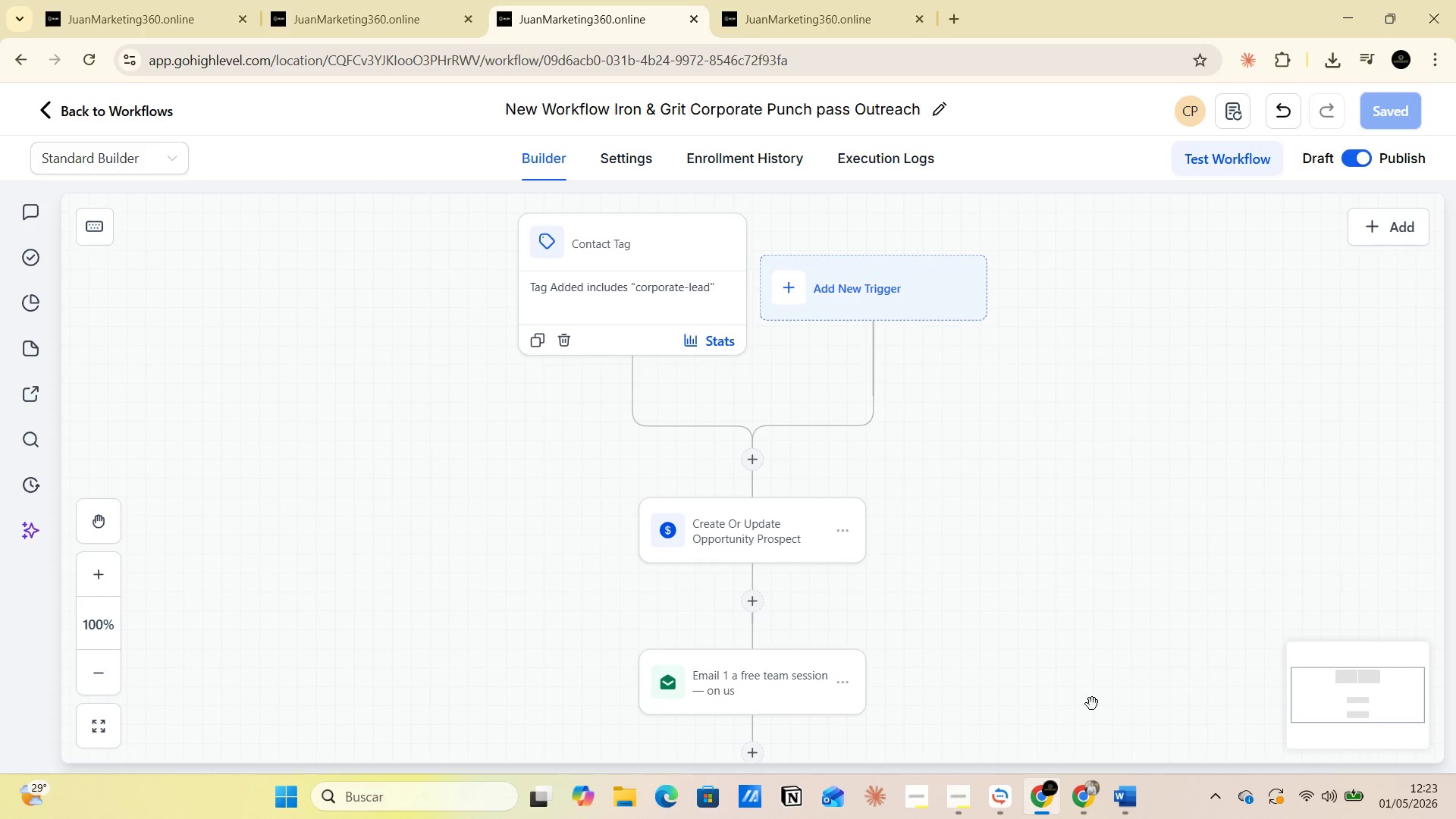 
left_click([1122, 796])
 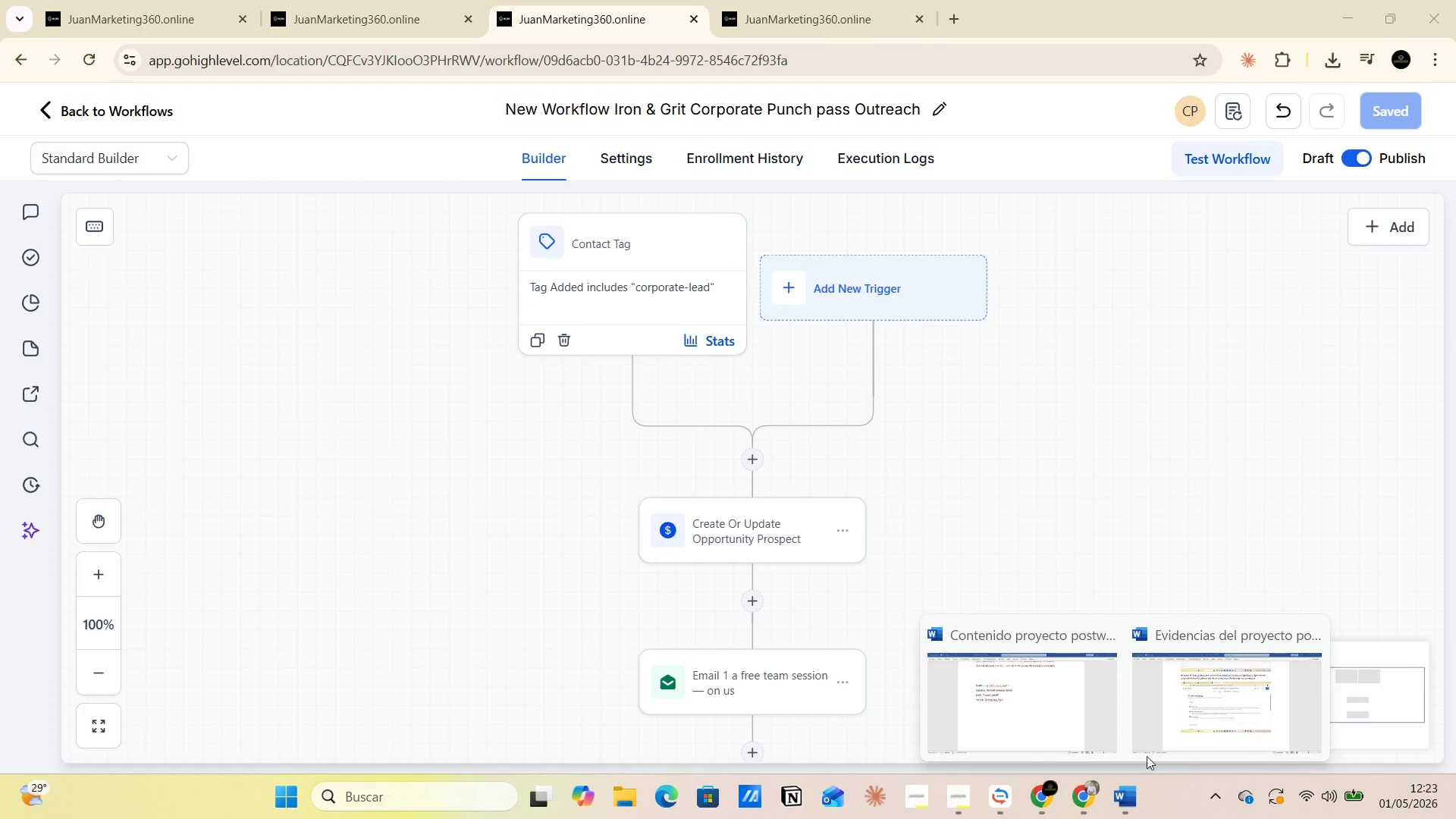 
left_click([1150, 720])
 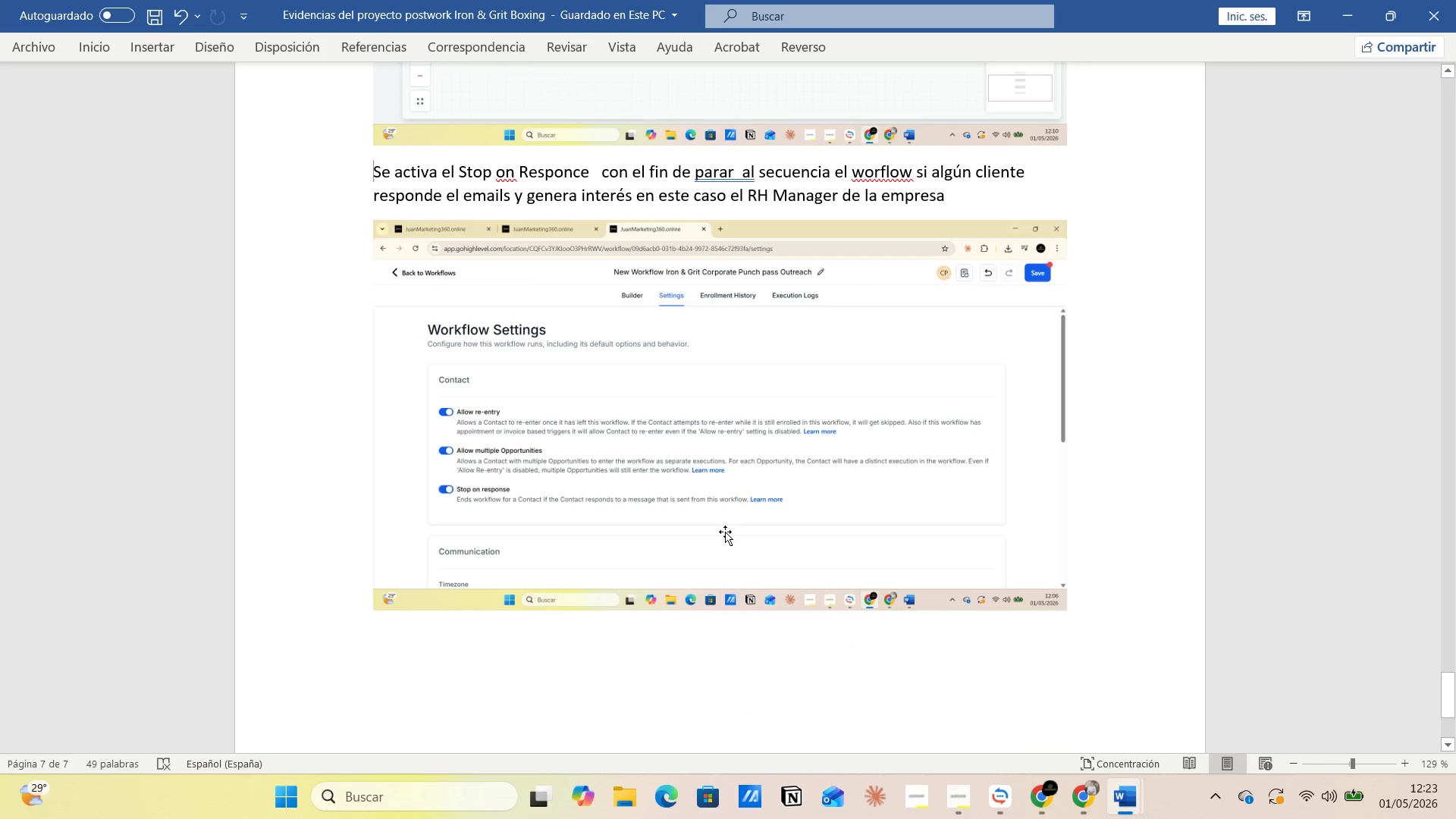 
scroll: coordinate [743, 550], scroll_direction: up, amount: 33.0
 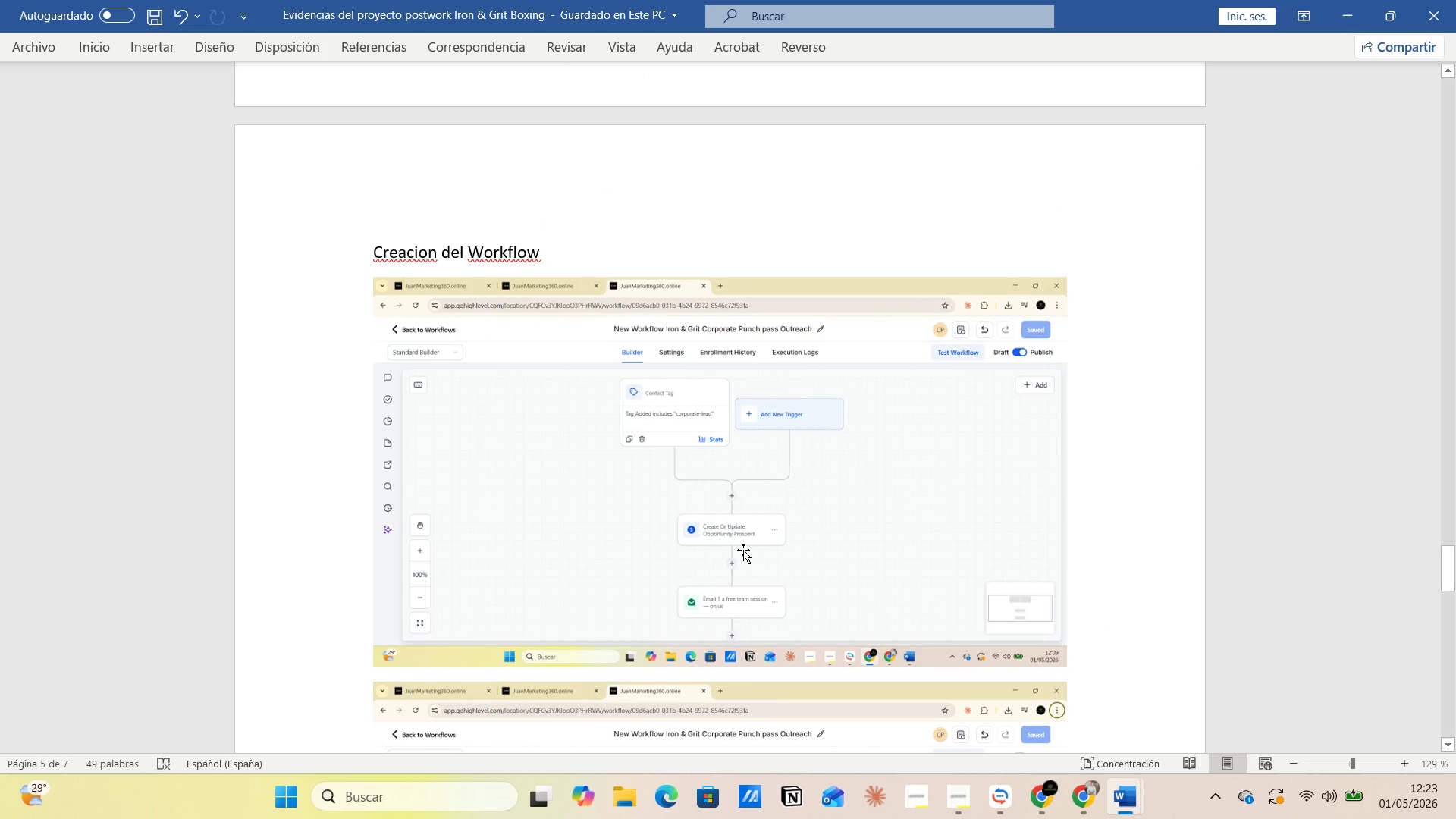 
scroll: coordinate [742, 550], scroll_direction: down, amount: 26.0
 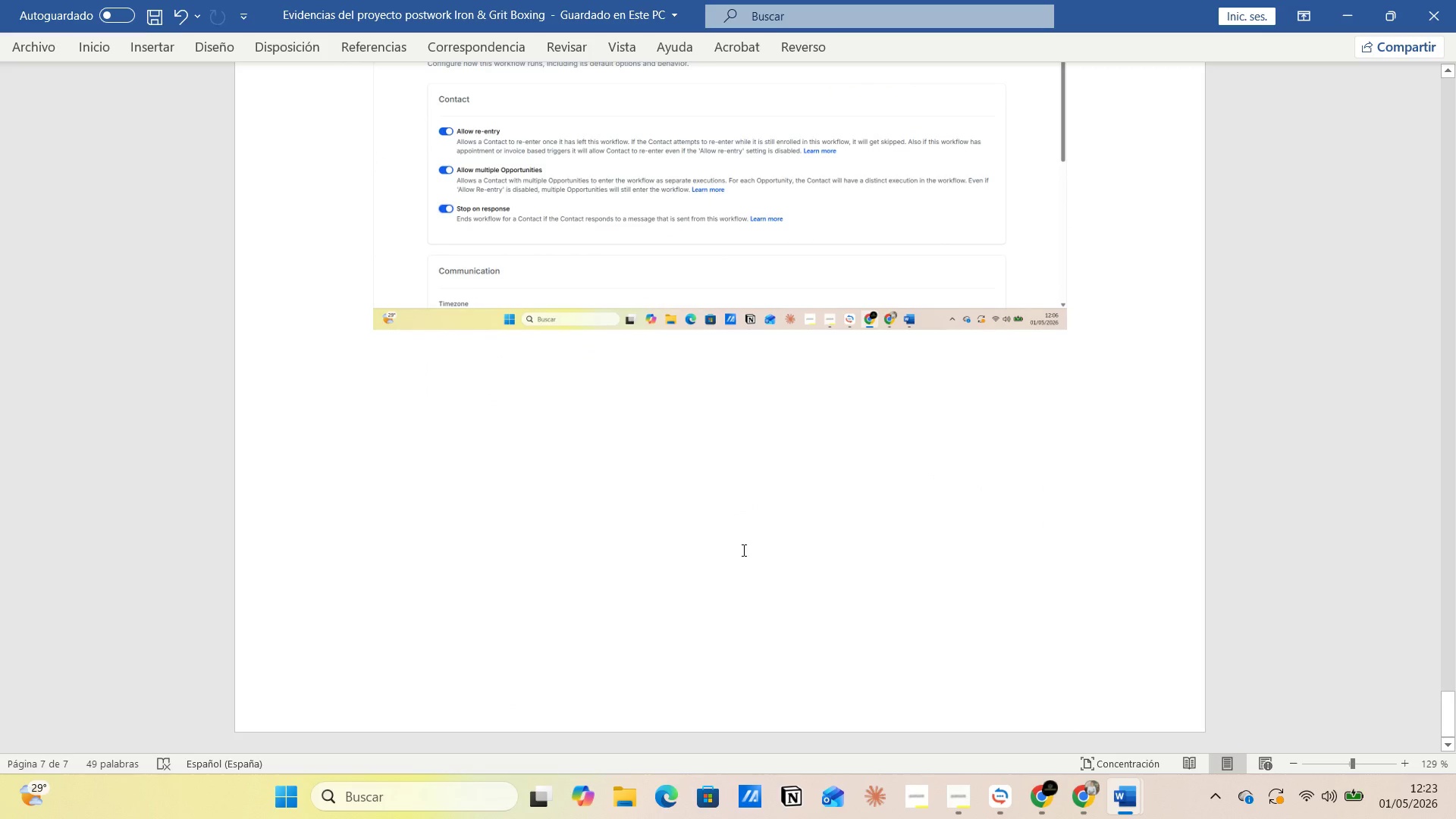 
scroll: coordinate [742, 550], scroll_direction: up, amount: 4.0
 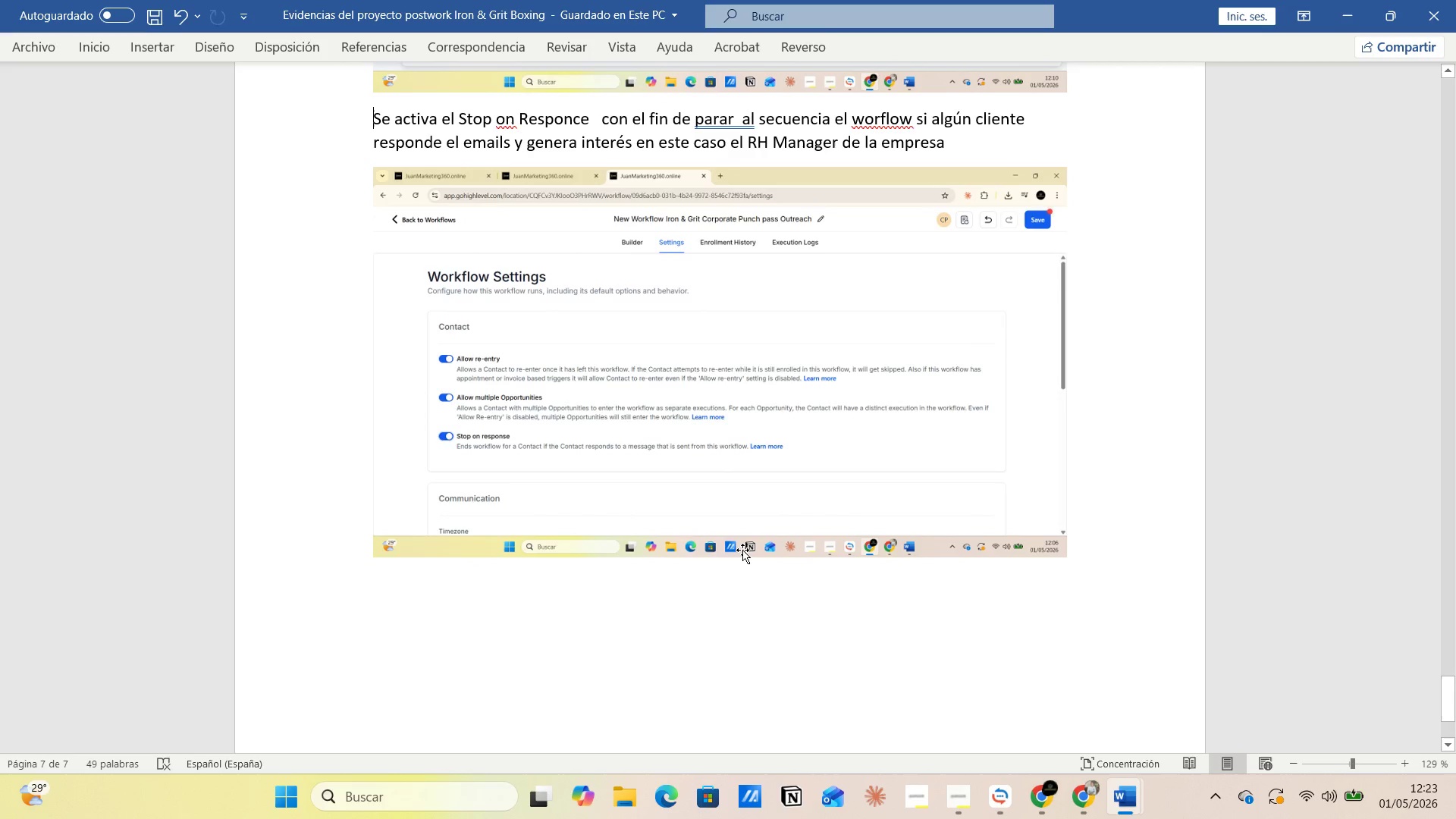 
scroll: coordinate [742, 550], scroll_direction: down, amount: 6.0
 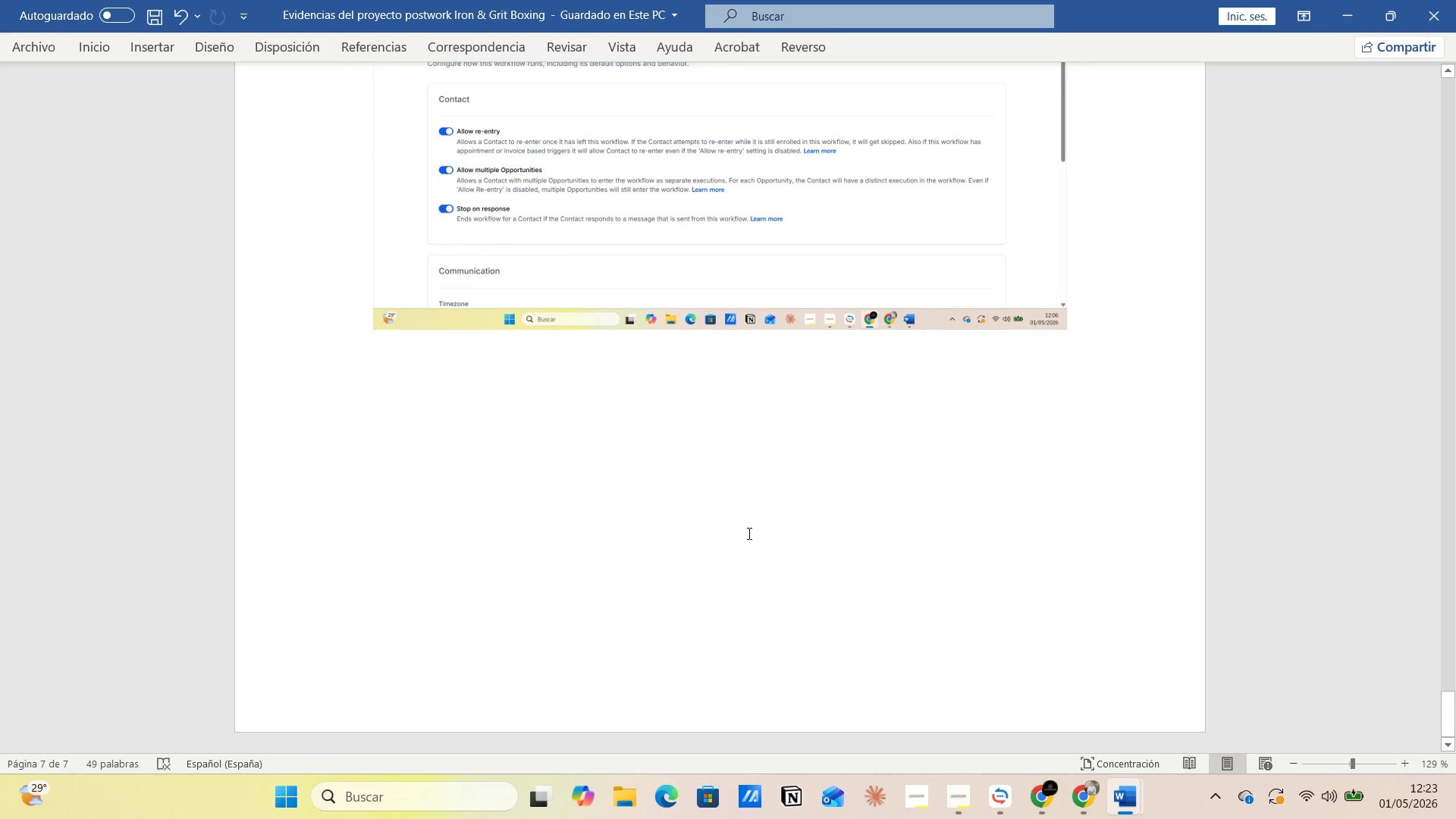 
wait(8.93)
 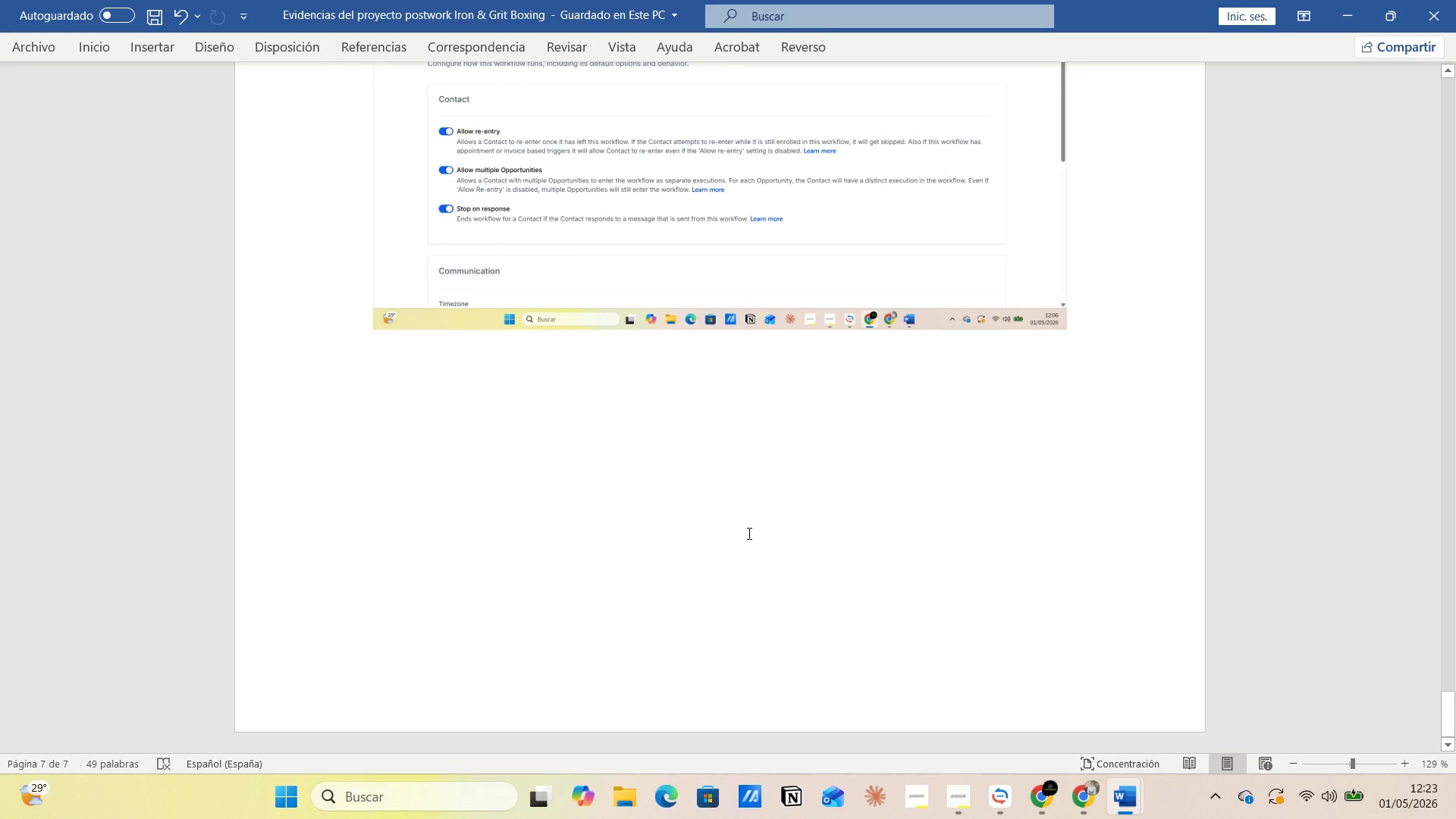 
key(Enter)
 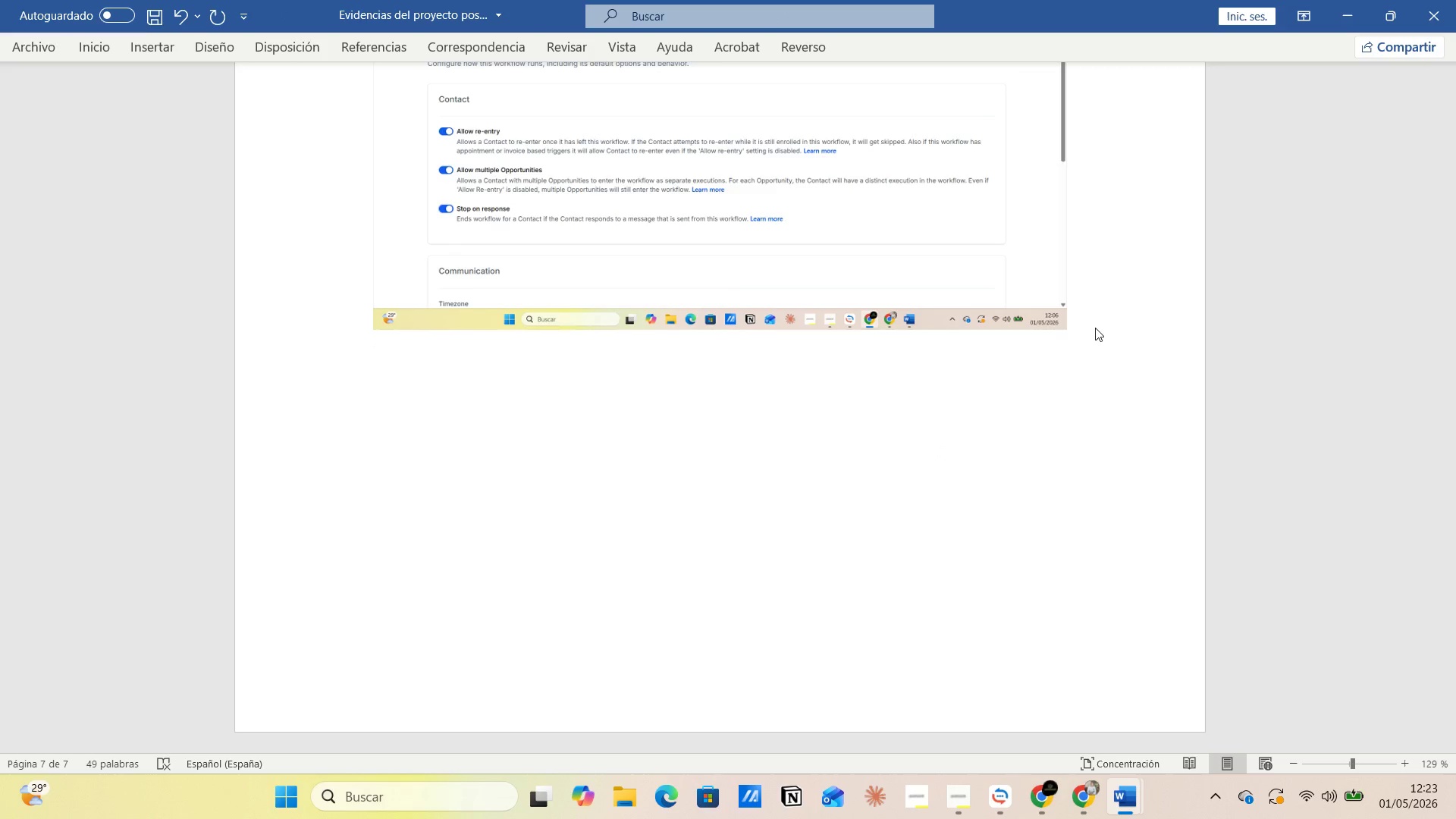 
type(el worflow de notificacion del Manger RH )
 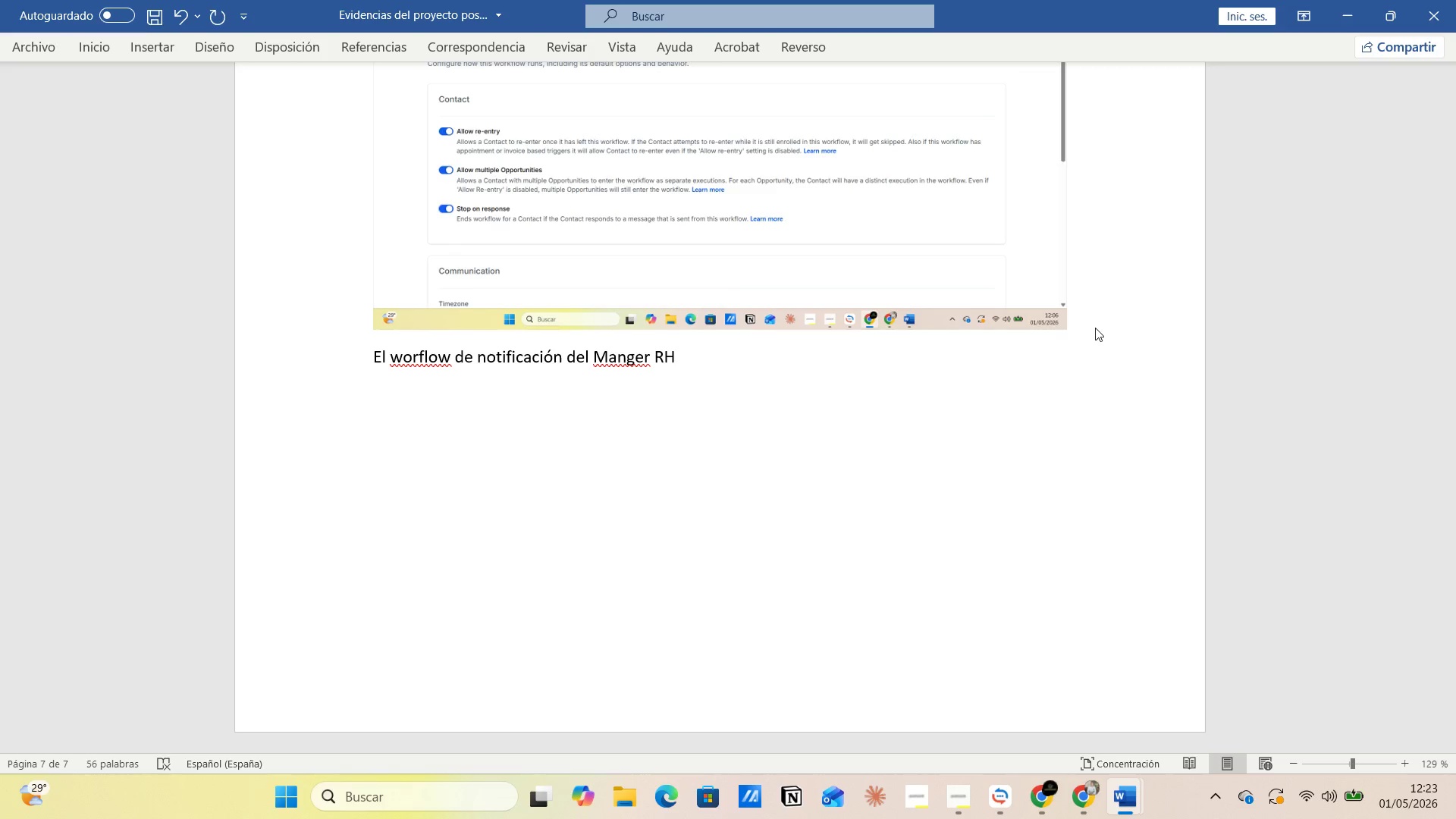 
key(Enter)
 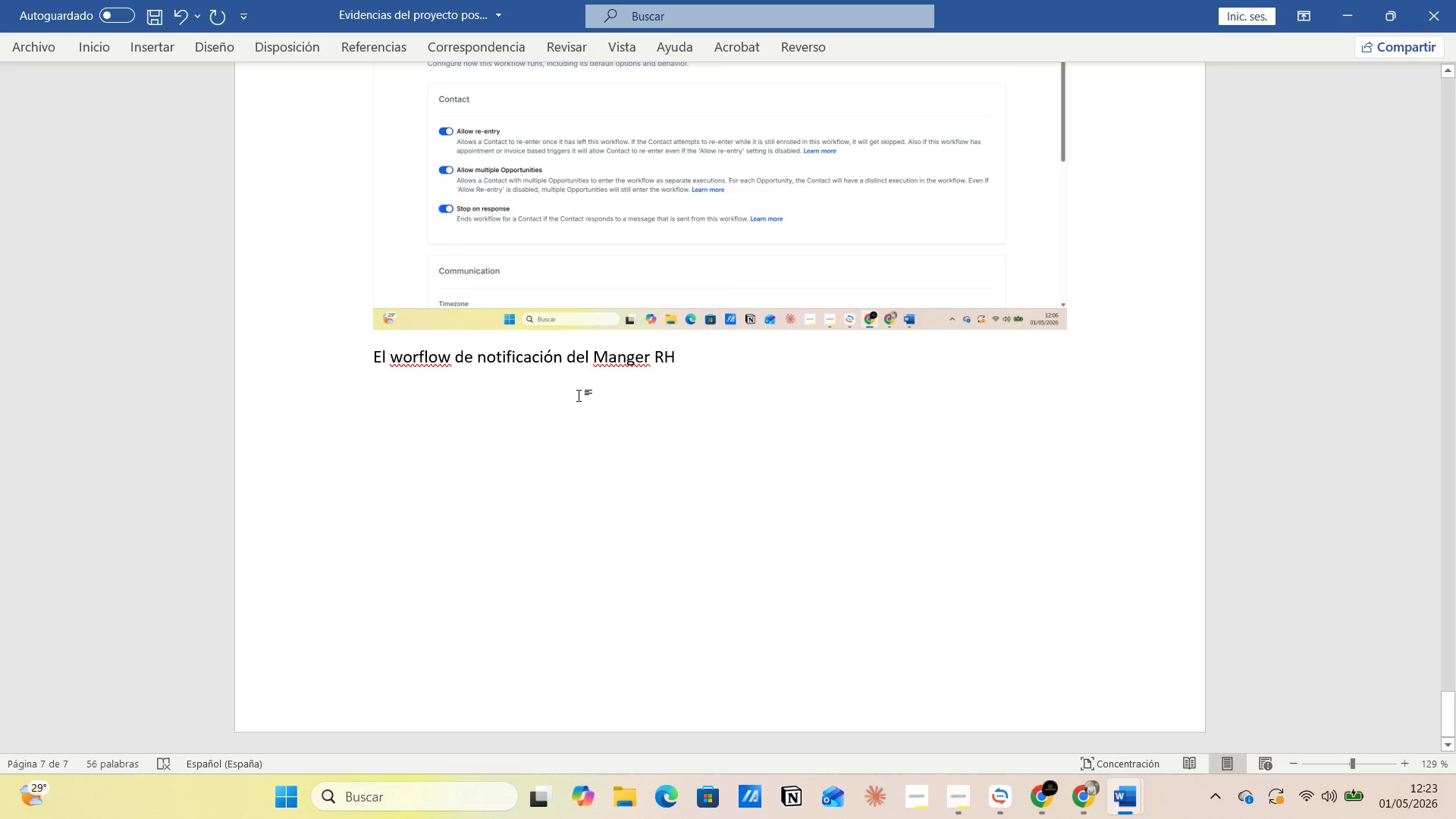 
key(ArrowUp)
 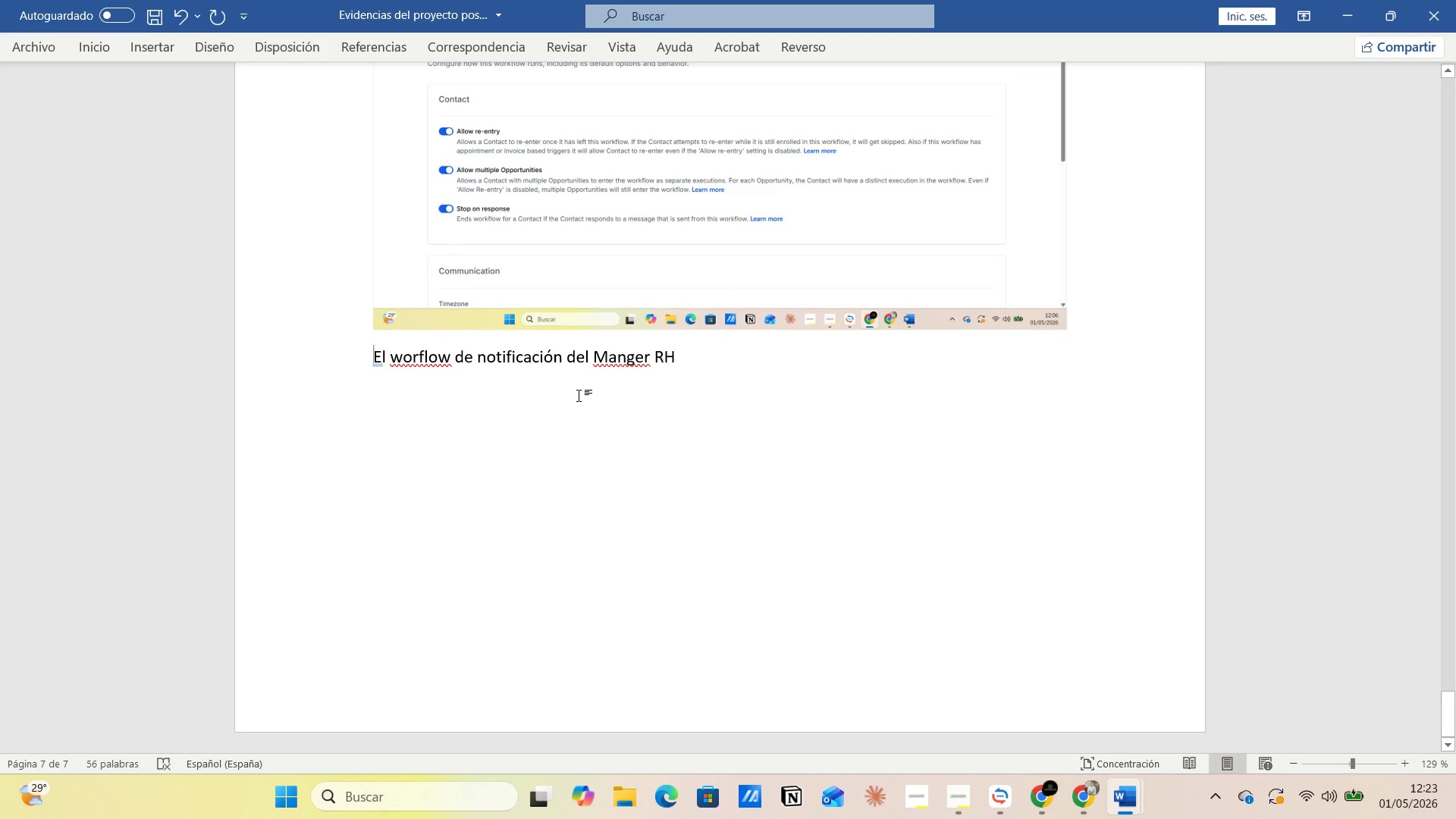 
key(Enter)
 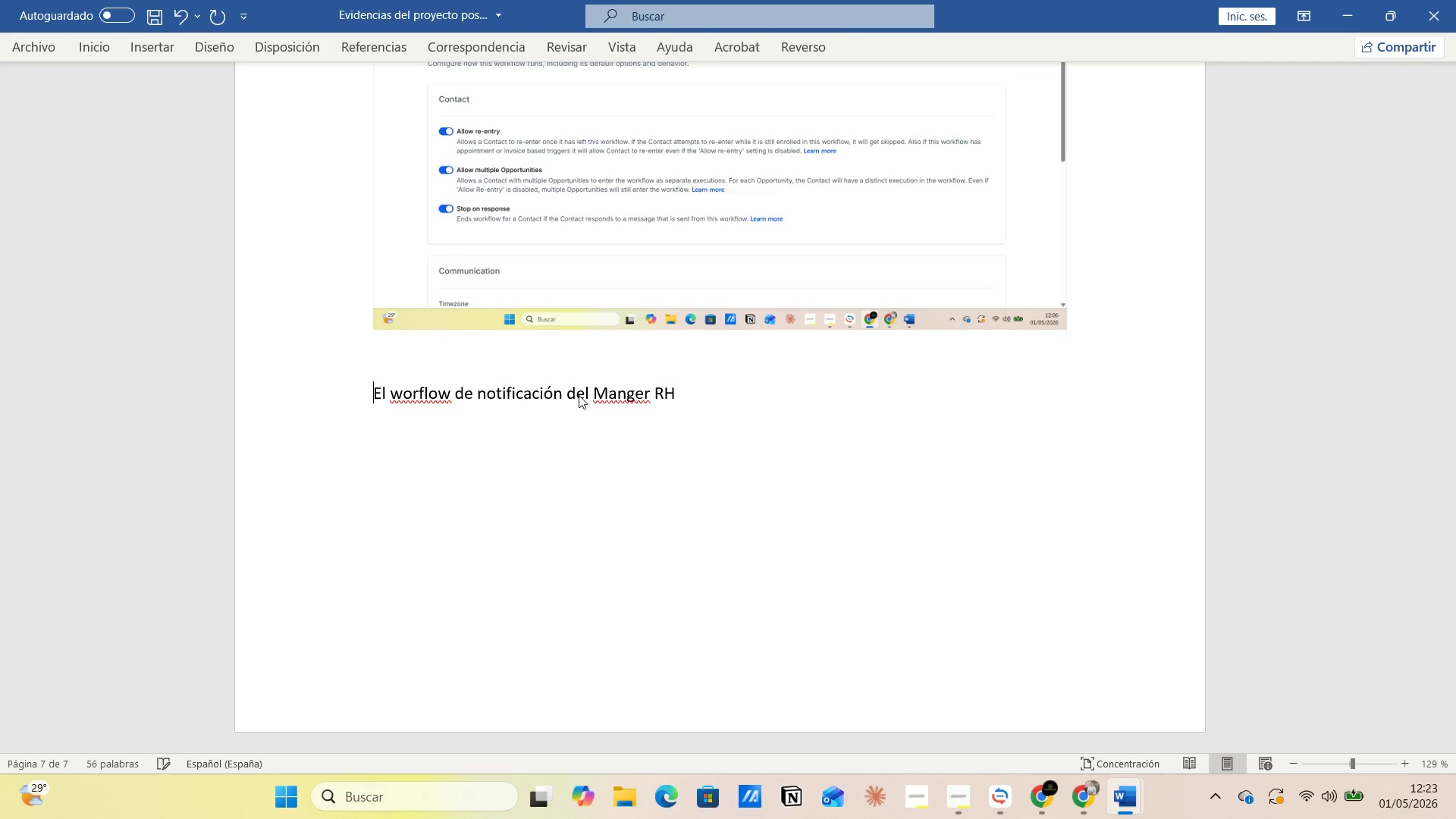 
key(Enter)
 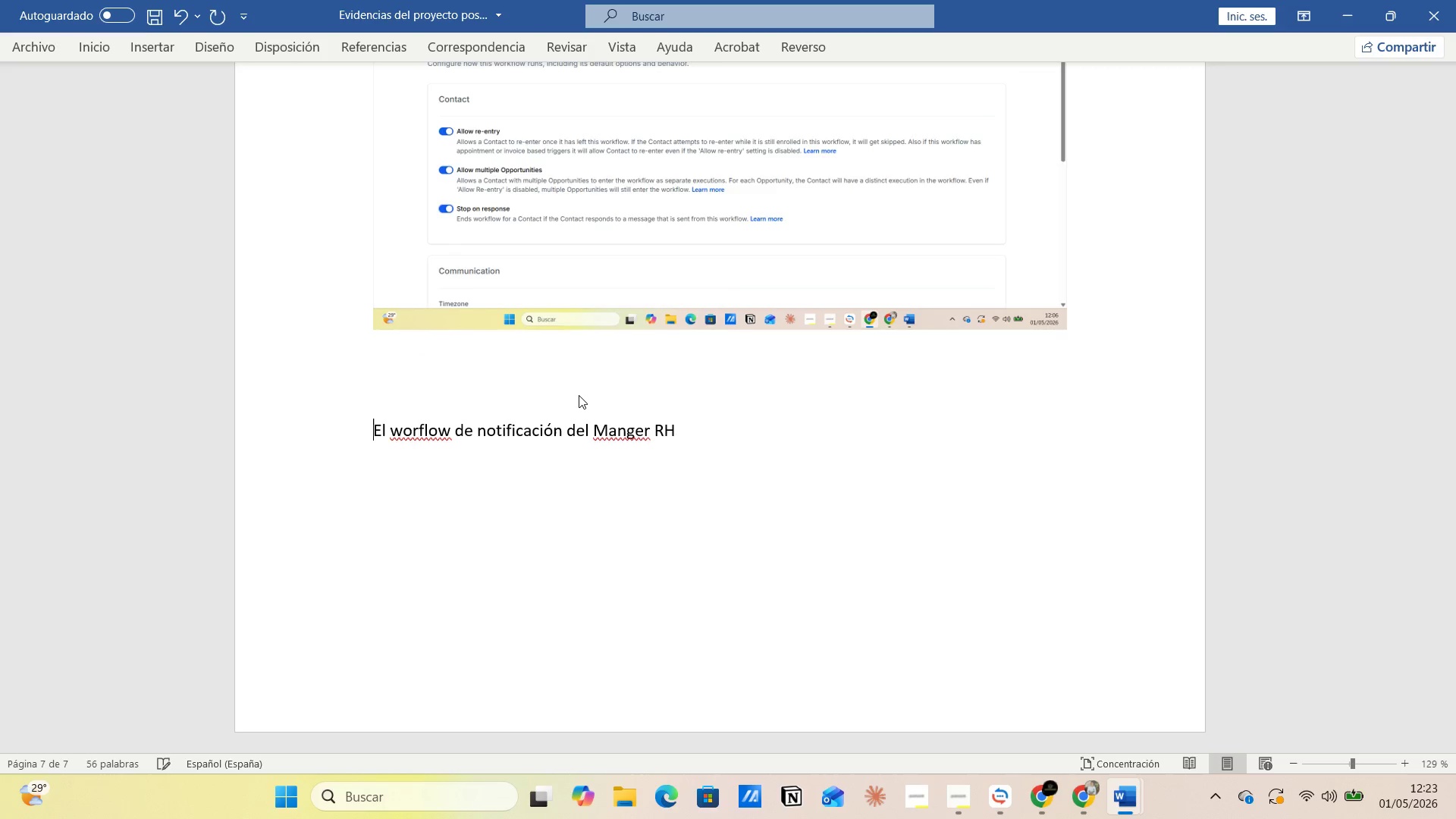 
key(Enter)
 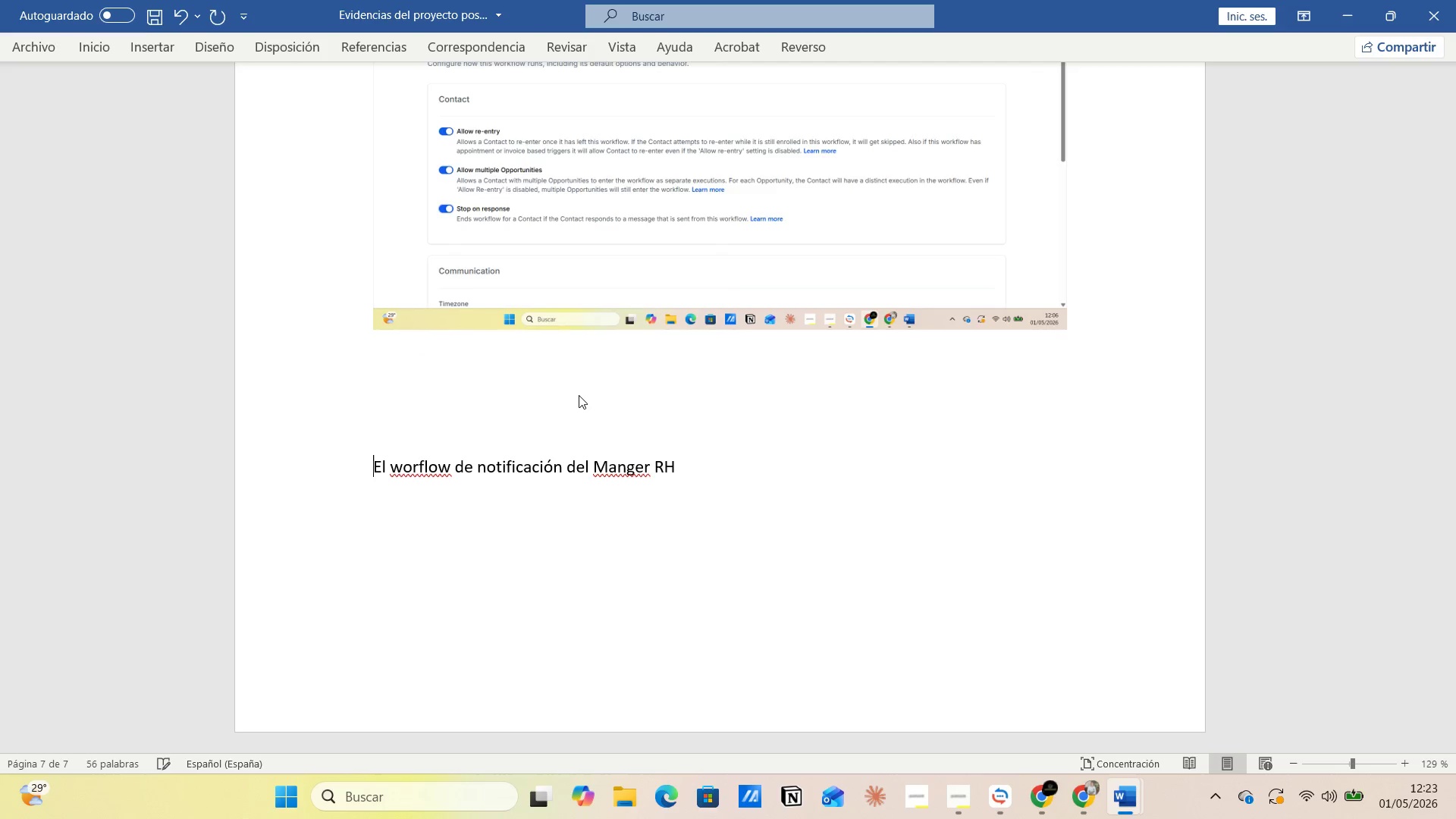 
key(Enter)
 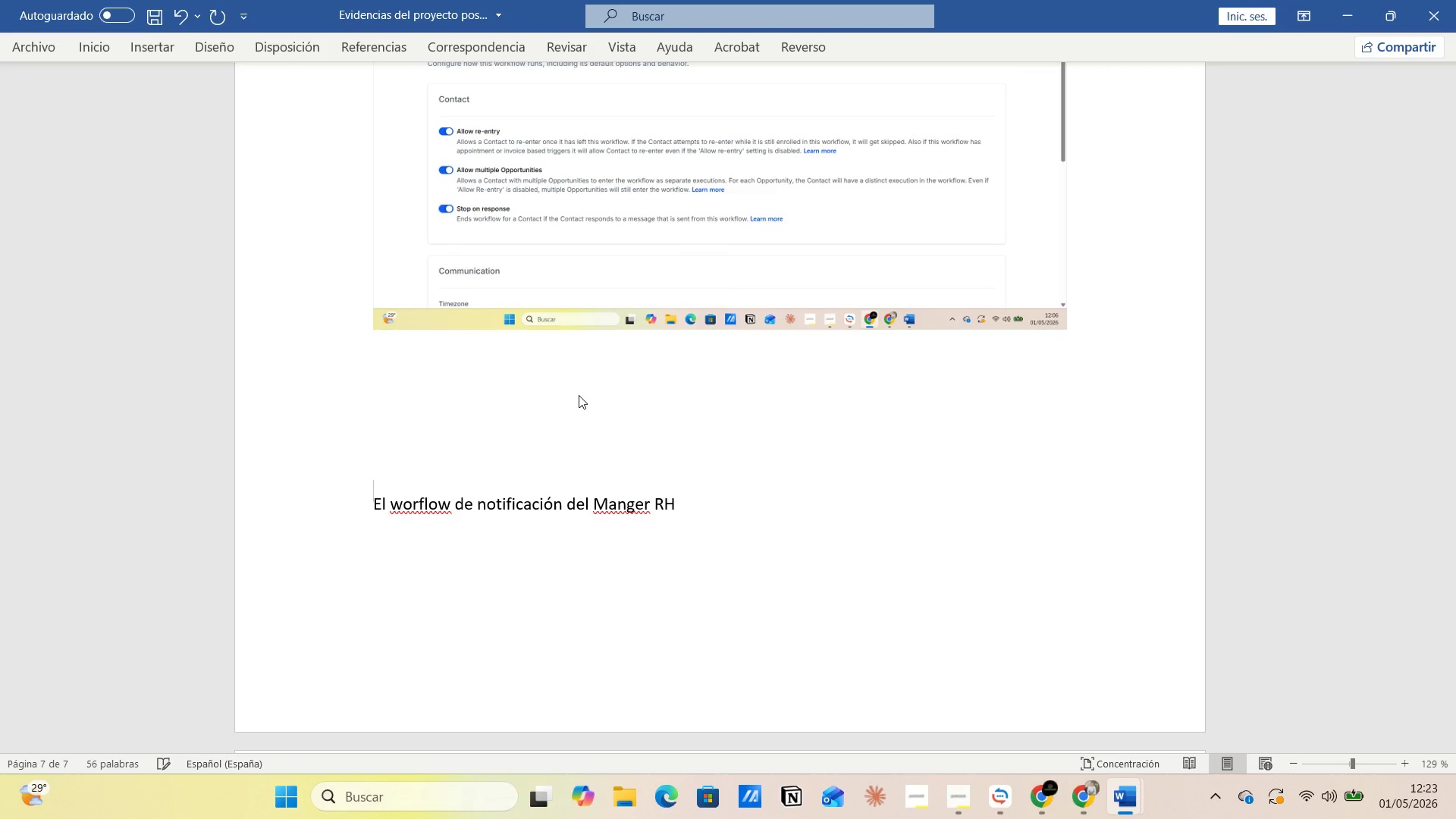 
key(Enter)
 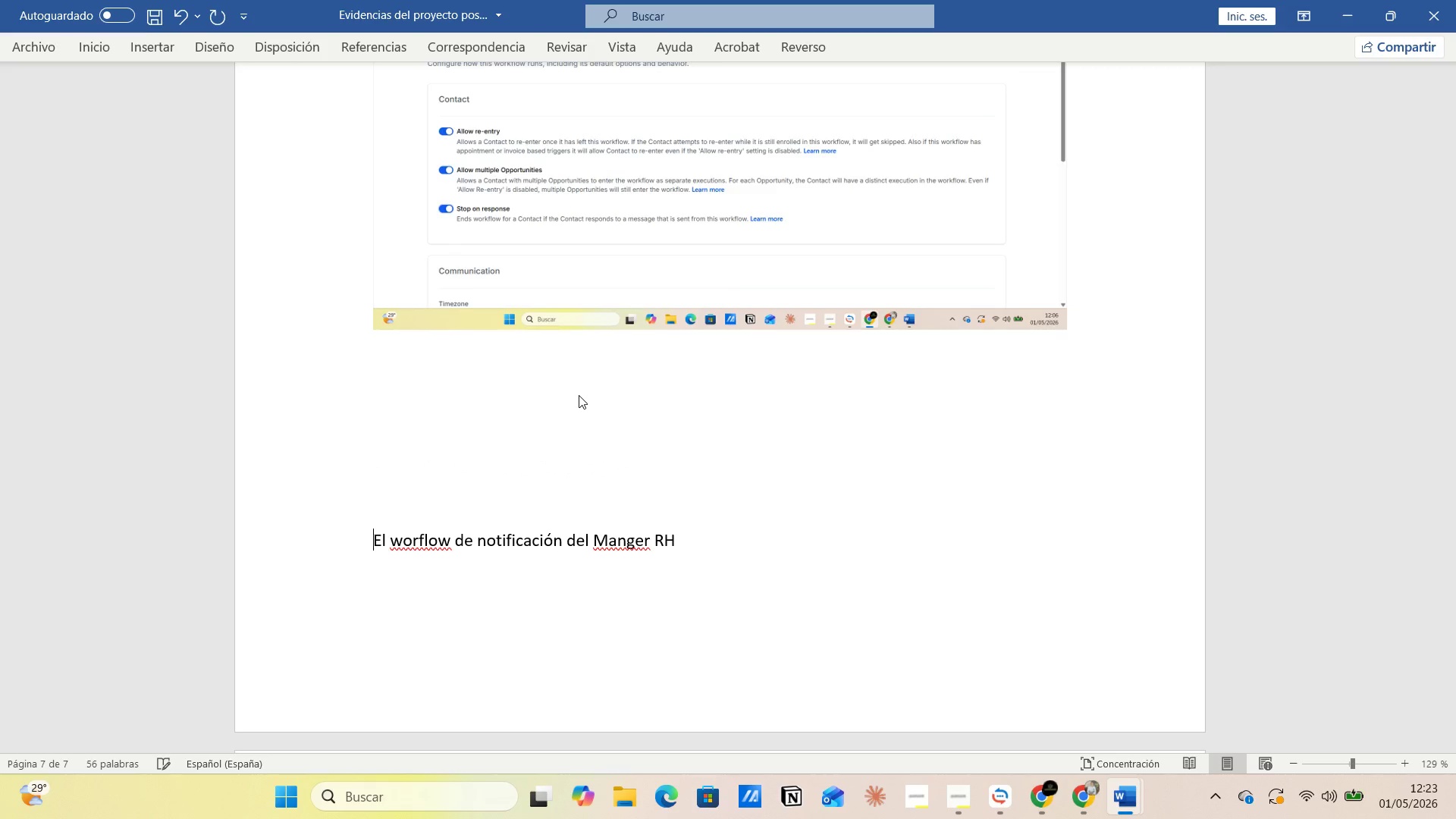 
key(Enter)
 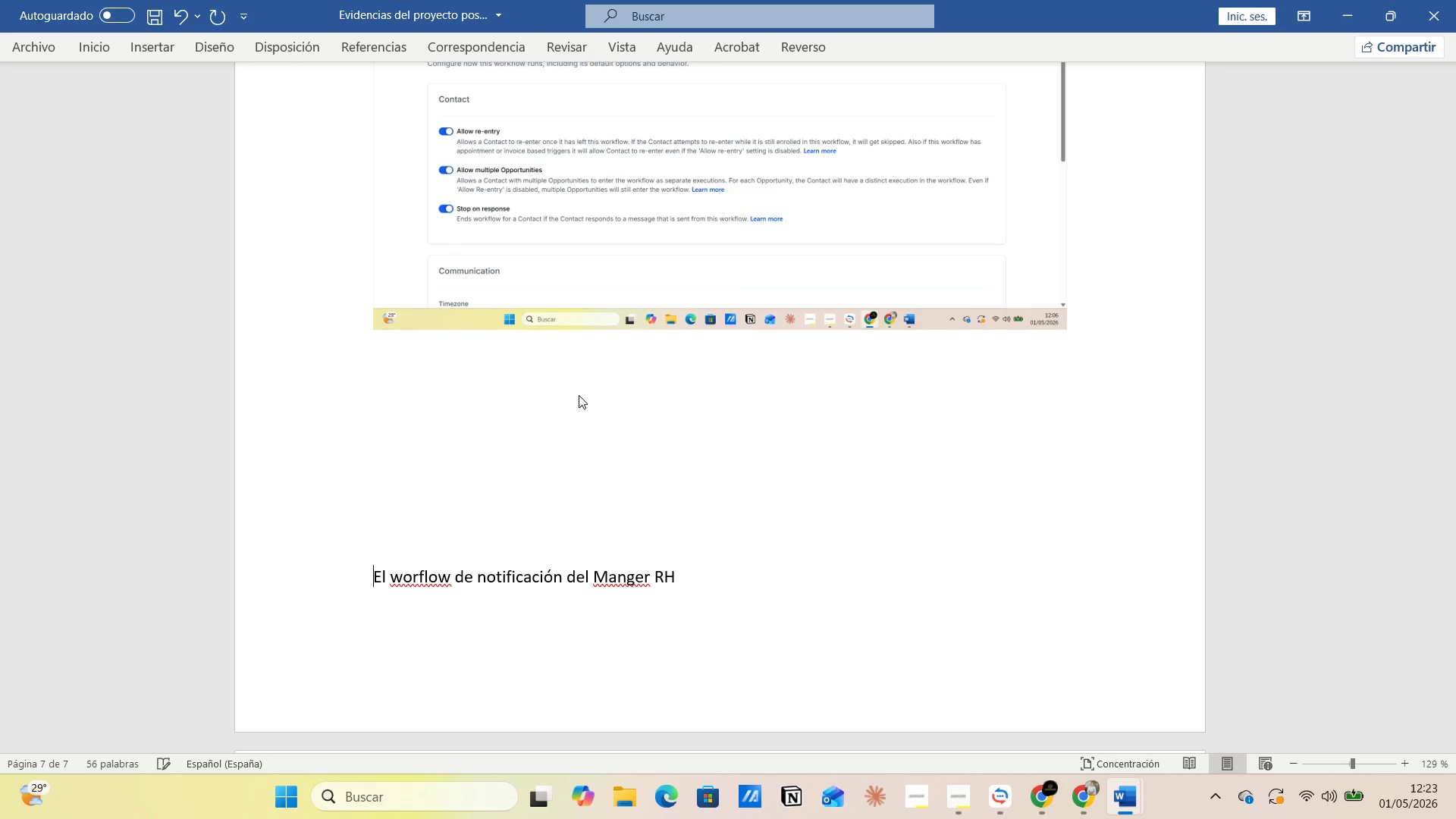 
key(Enter)
 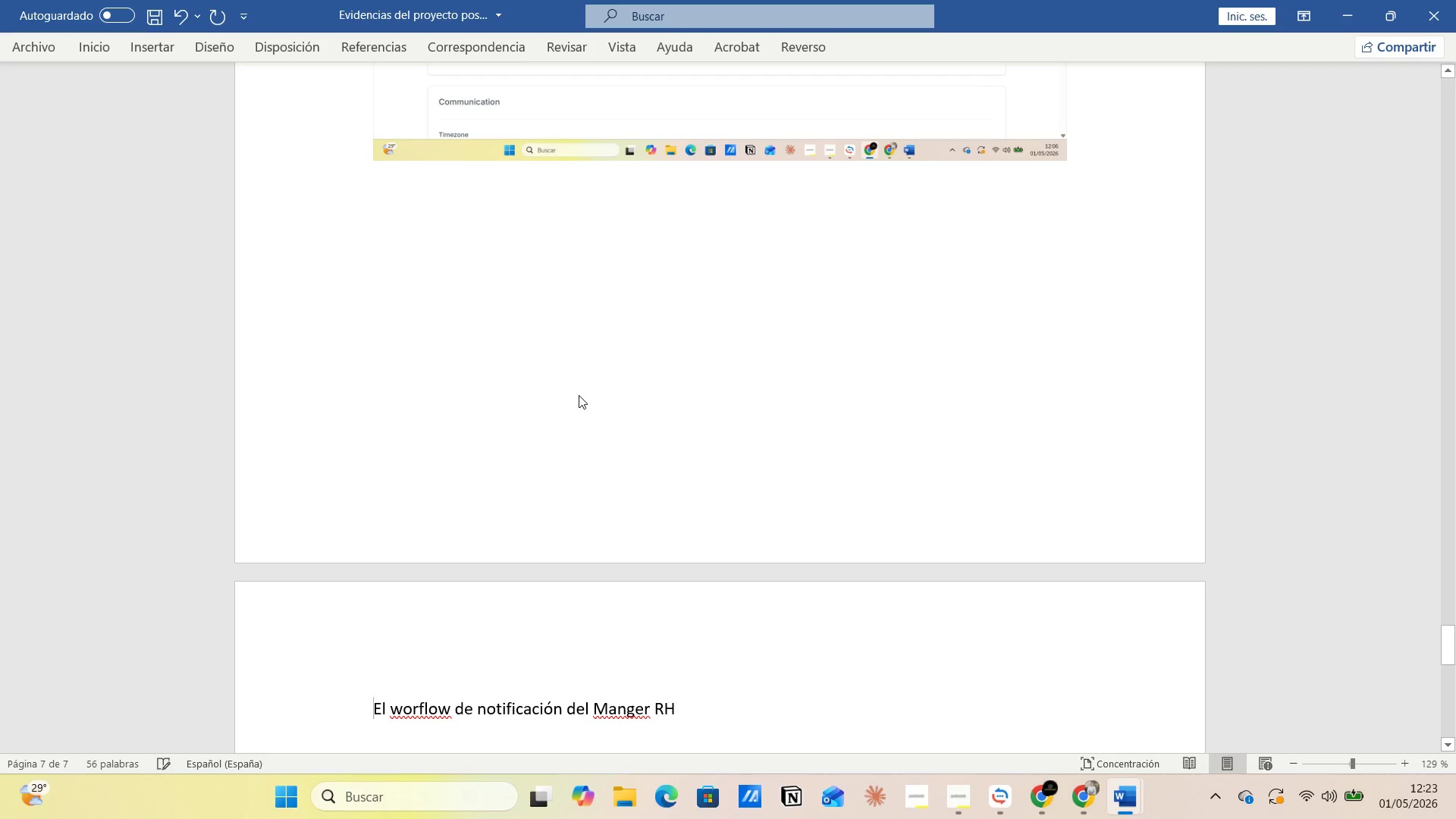 
key(Alt+AltLeft)
 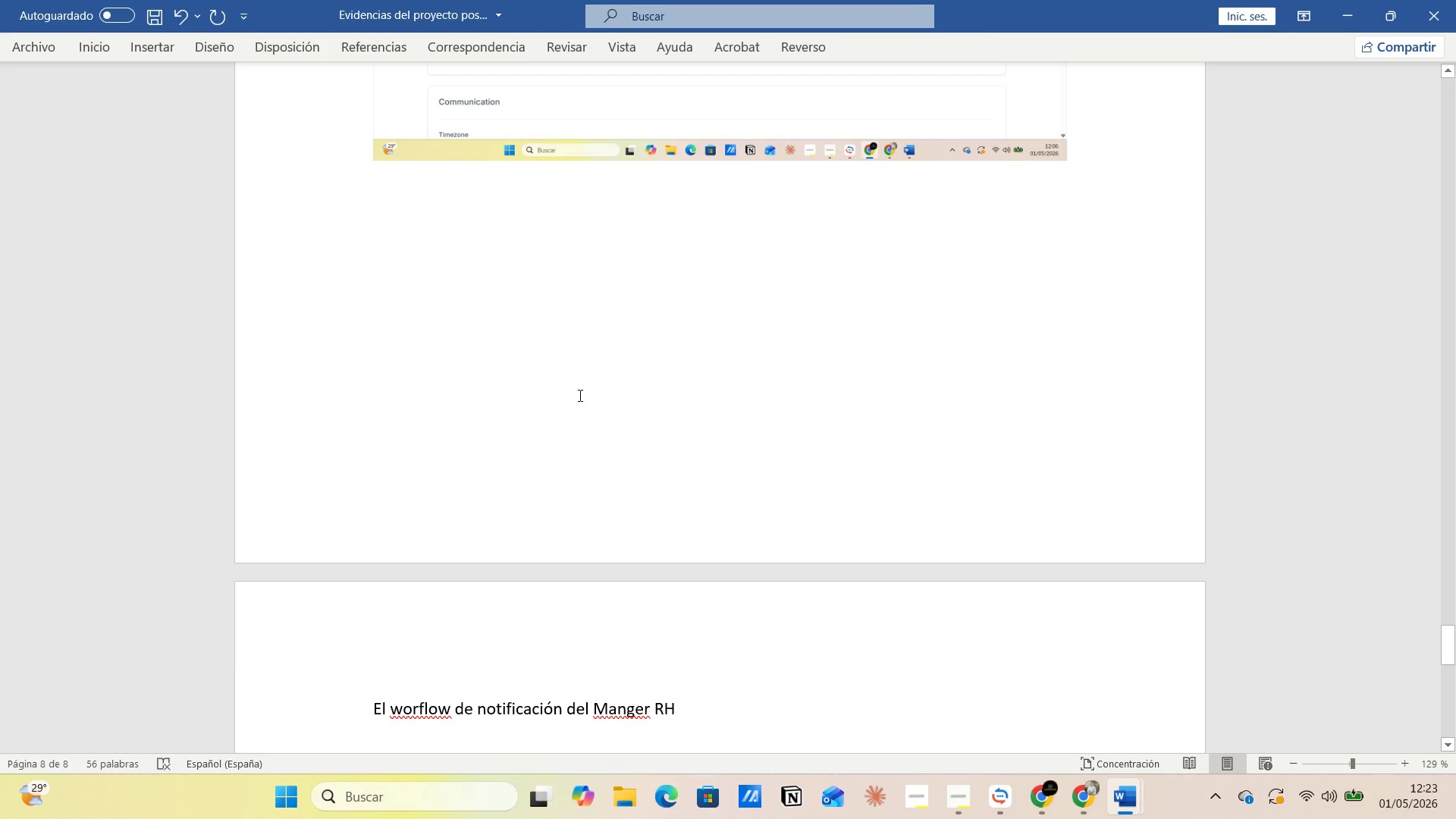 
key(Alt+Tab)
 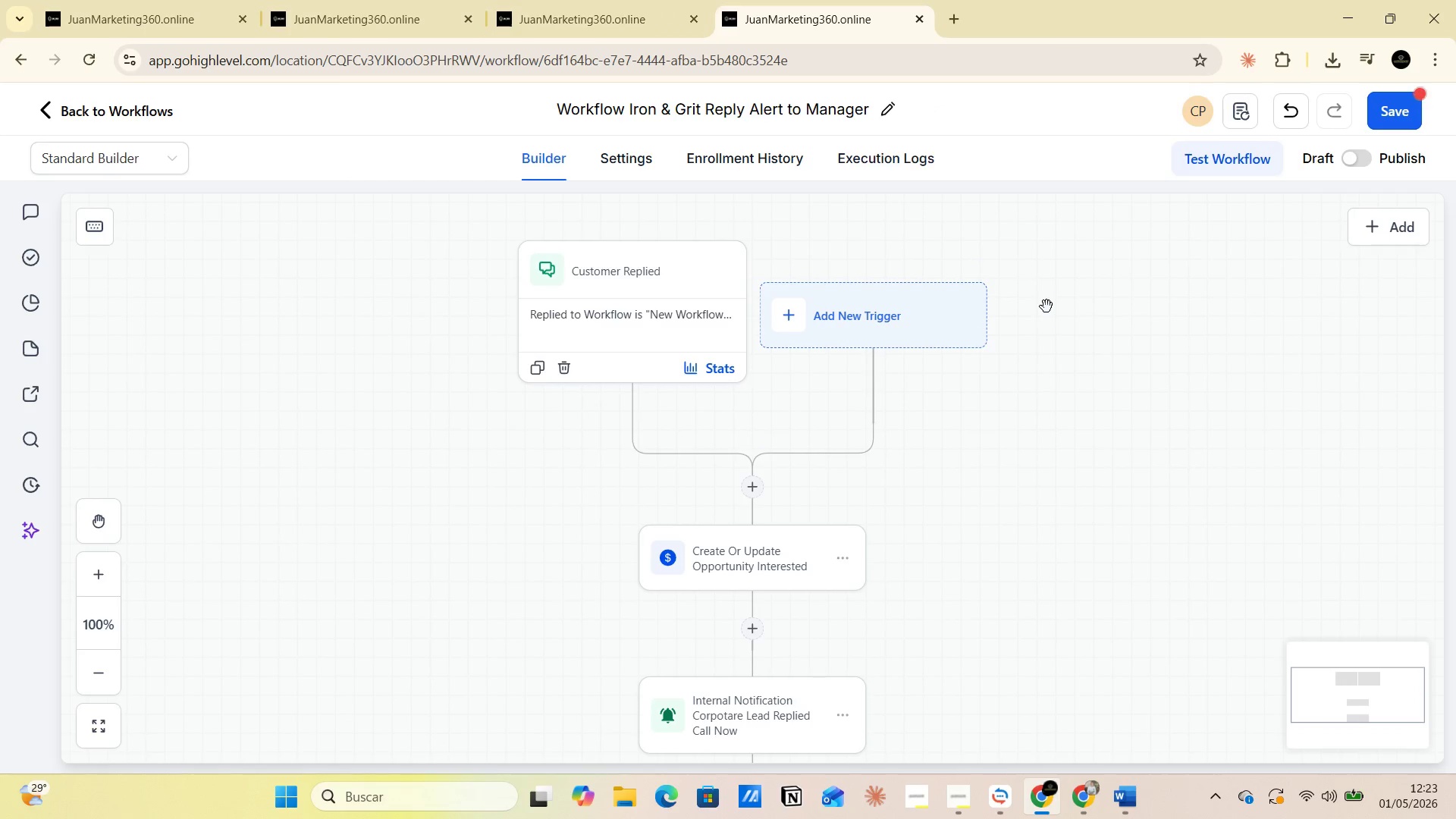 
key(PrintScreen)
 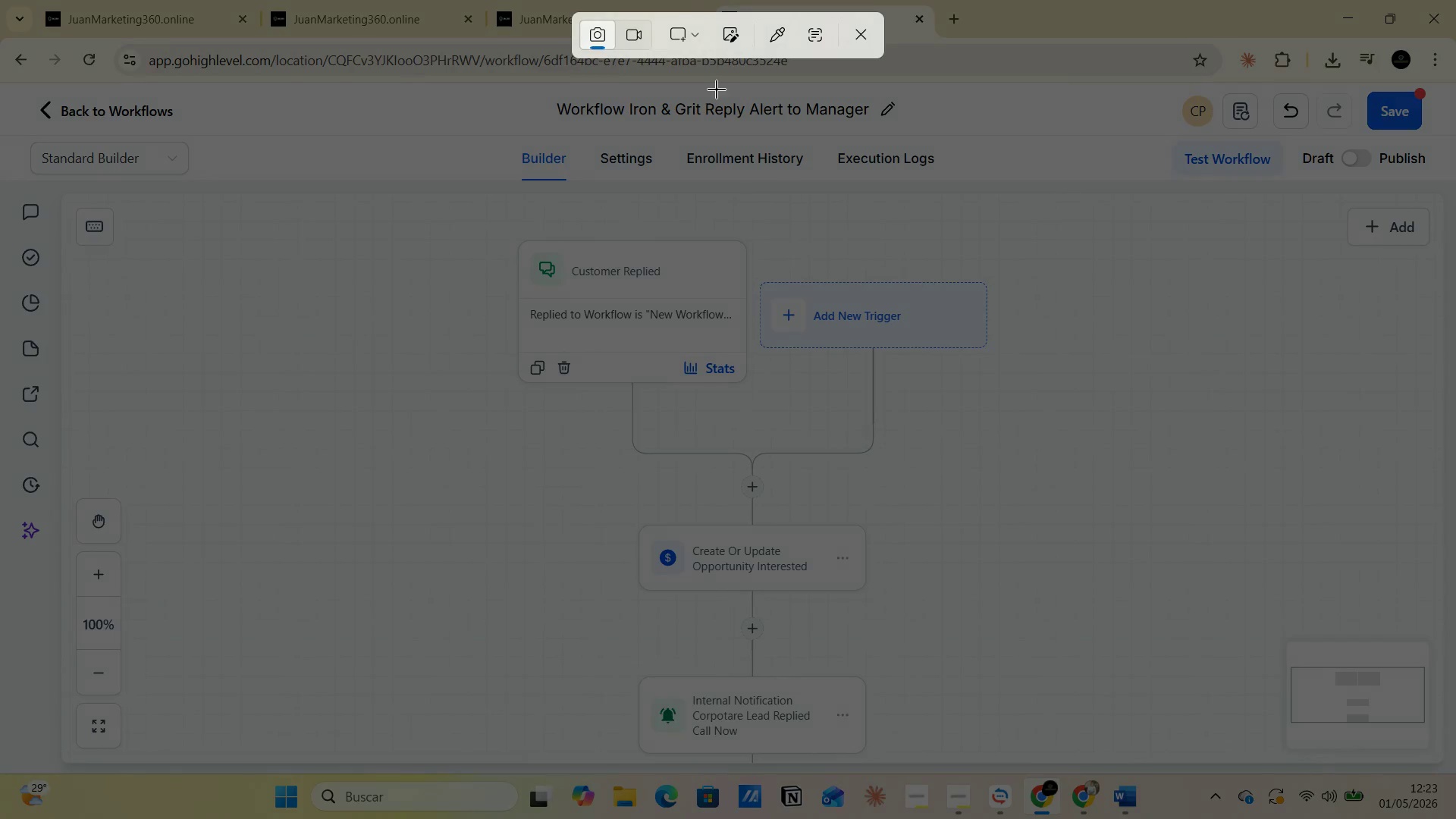 
left_click([698, 36])
 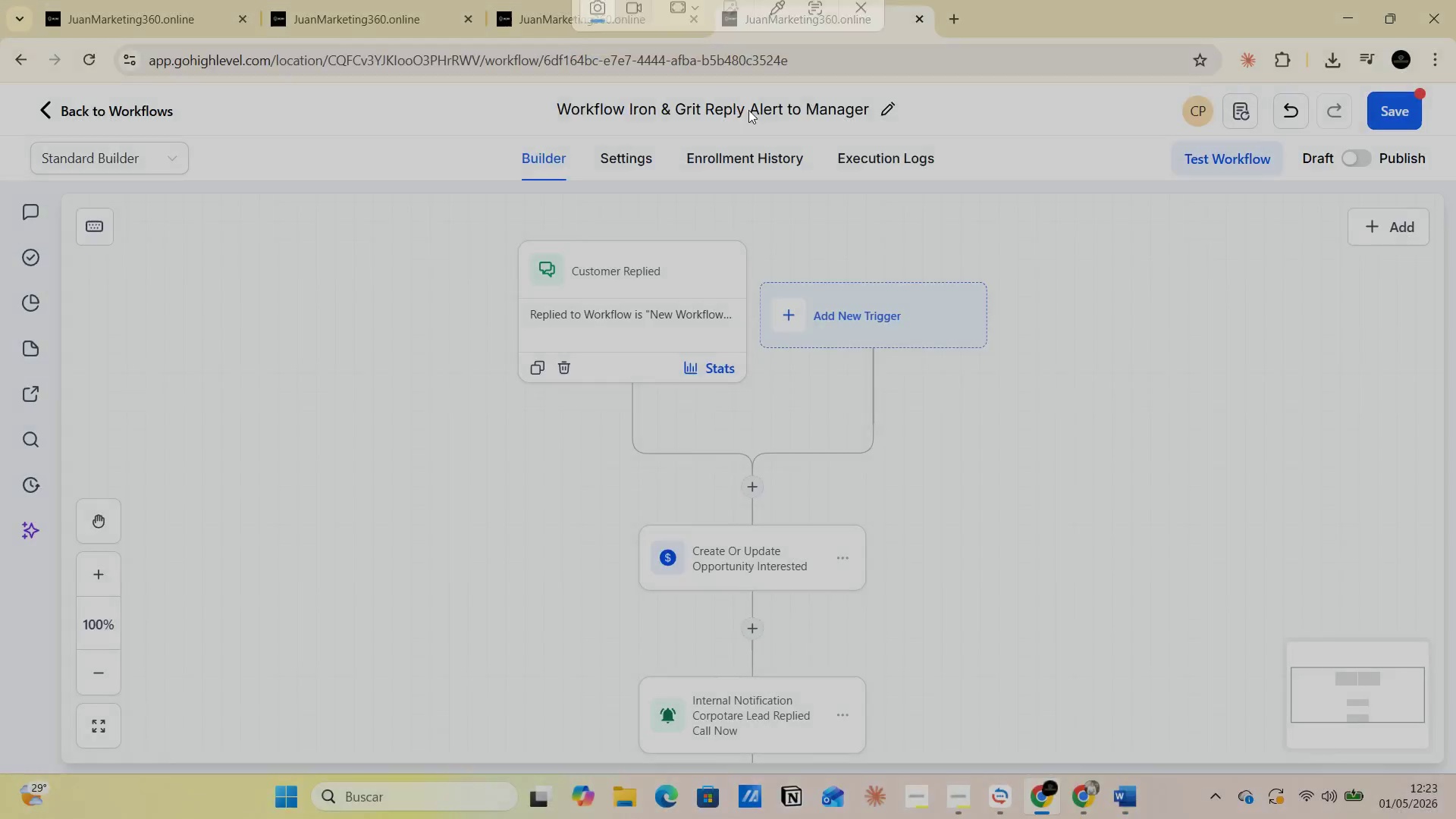 
key(Alt+Tab)
 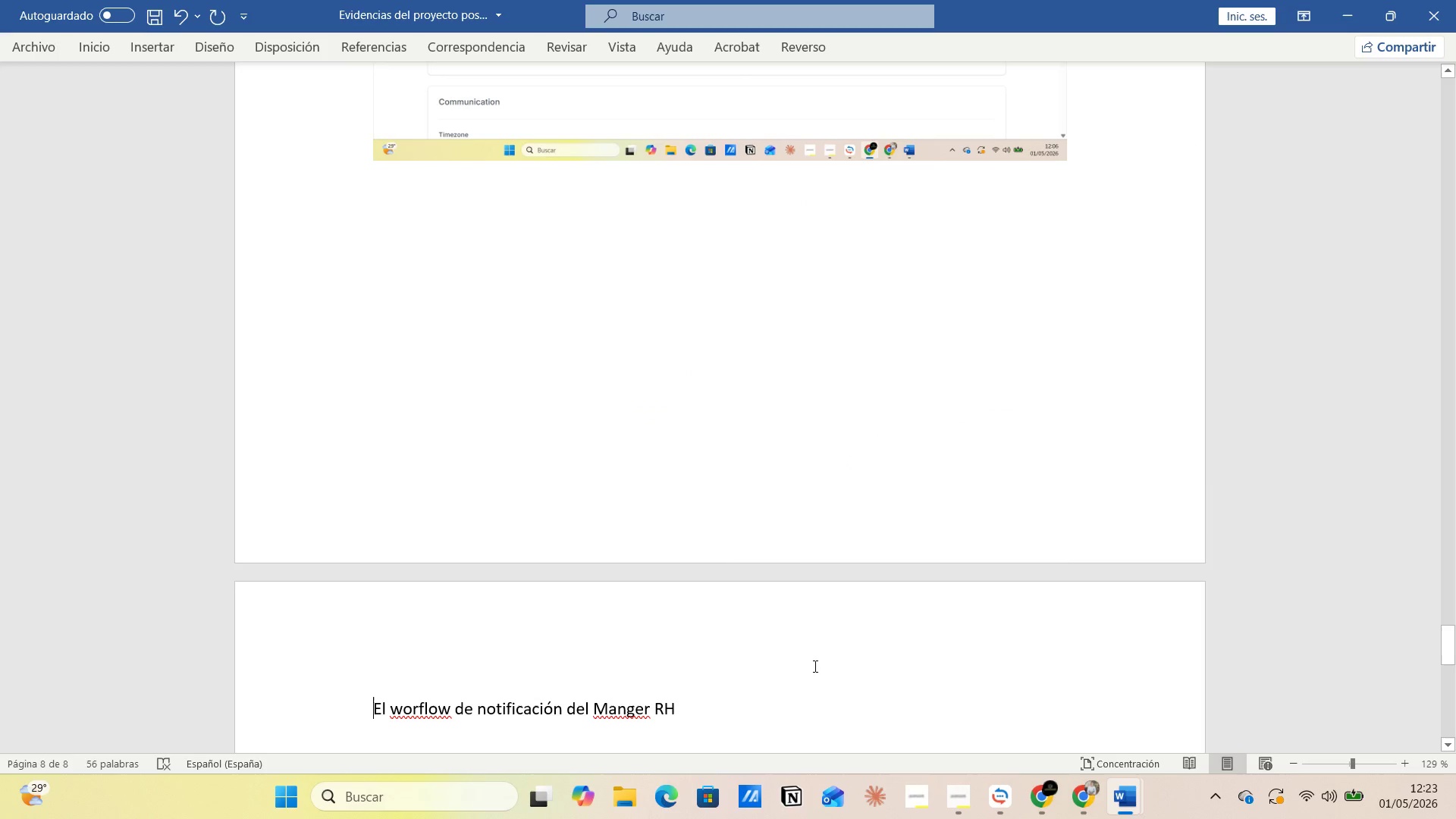 
left_click([800, 698])
 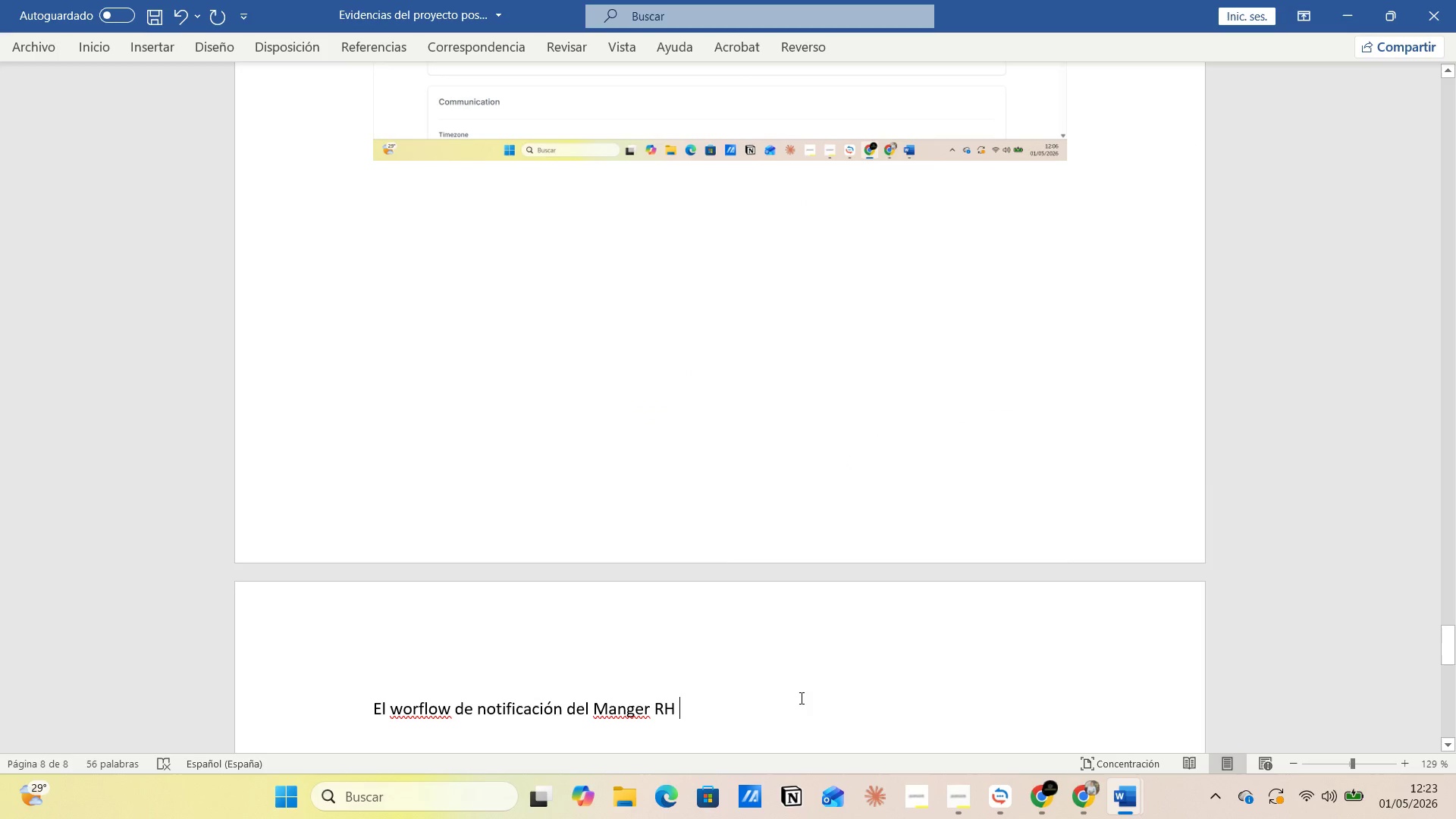 
key(Enter)
 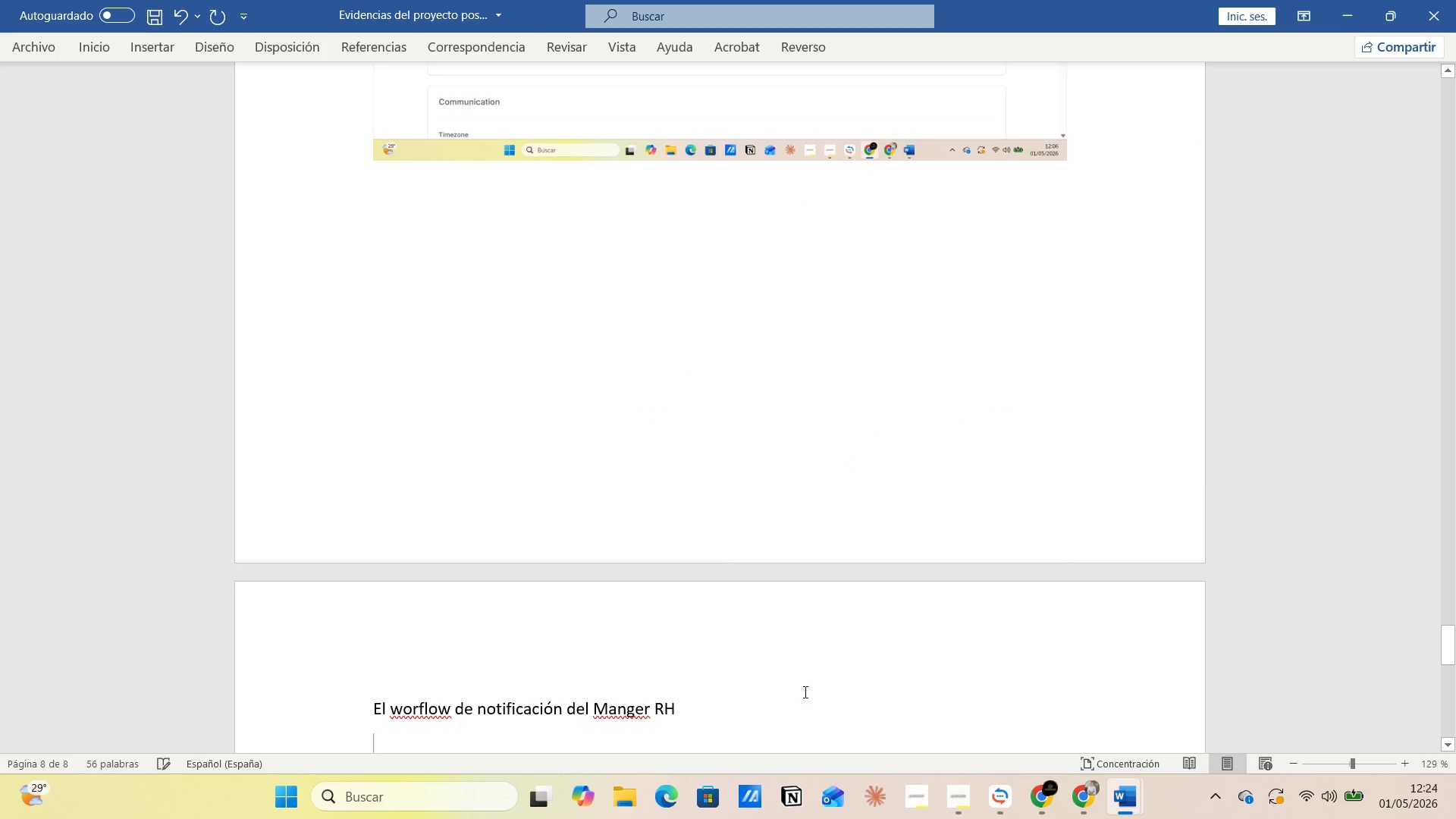 
key(Control+V)
 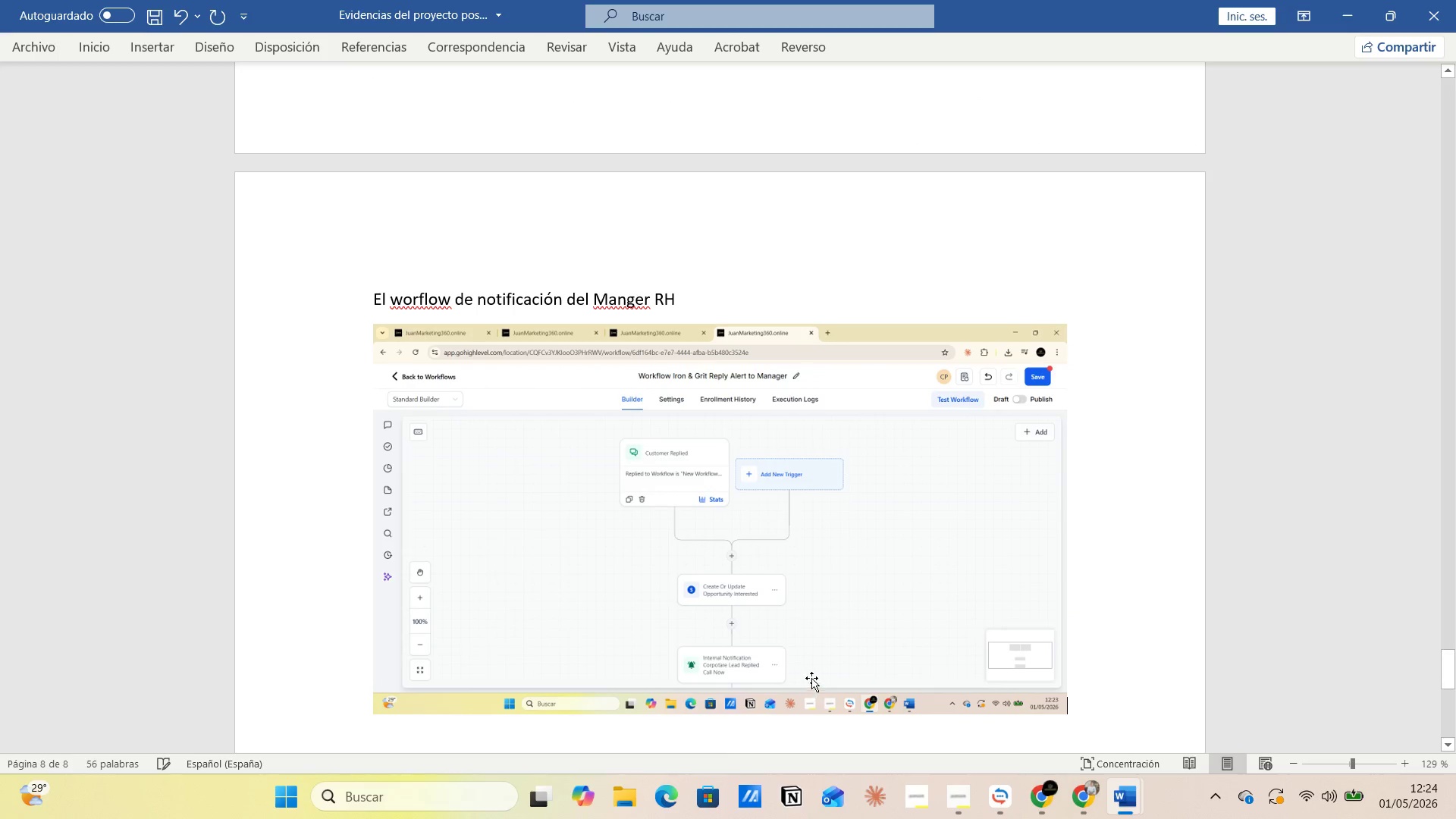 
key(Control+G)
 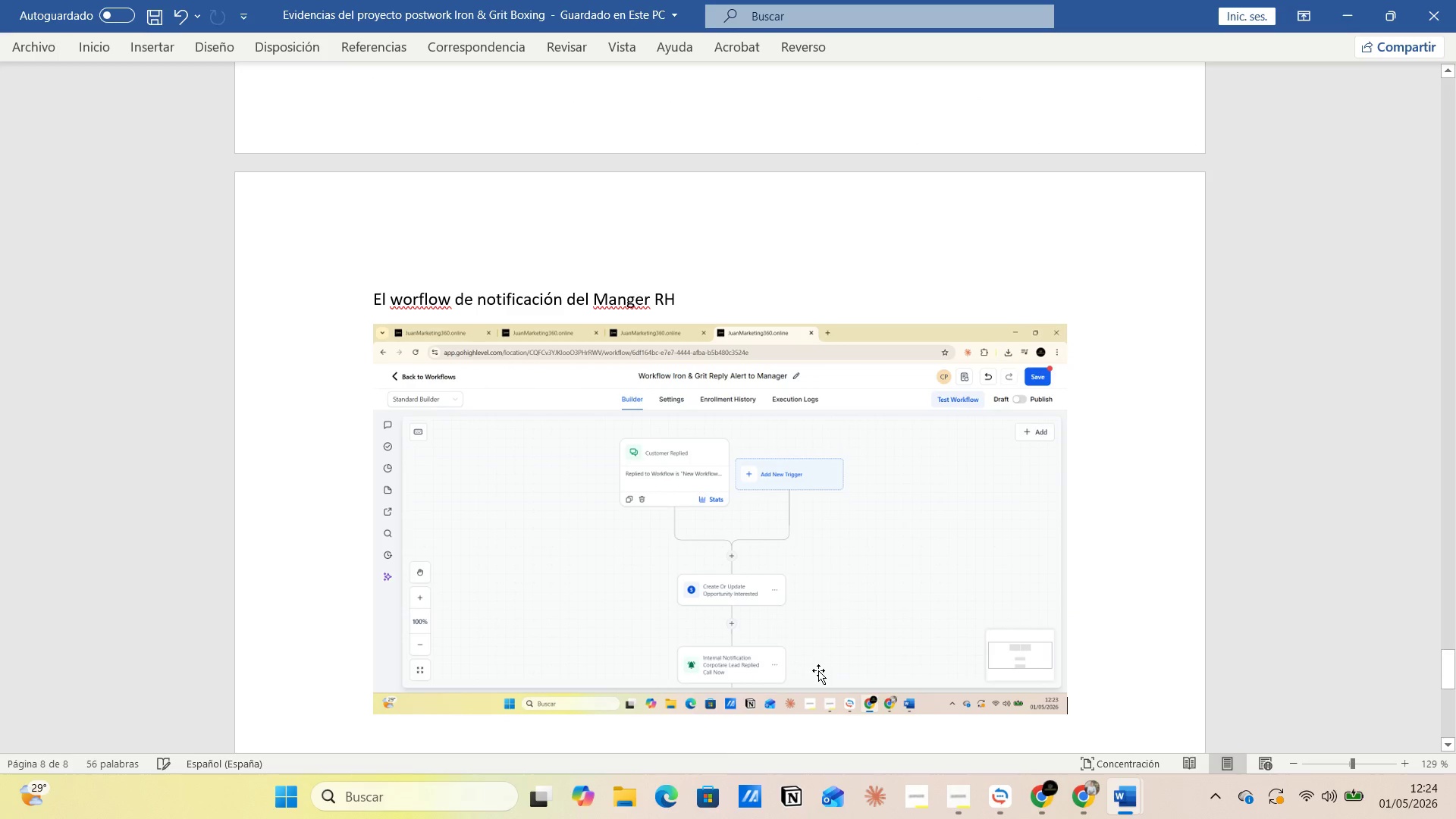 
key(Alt+AltLeft)
 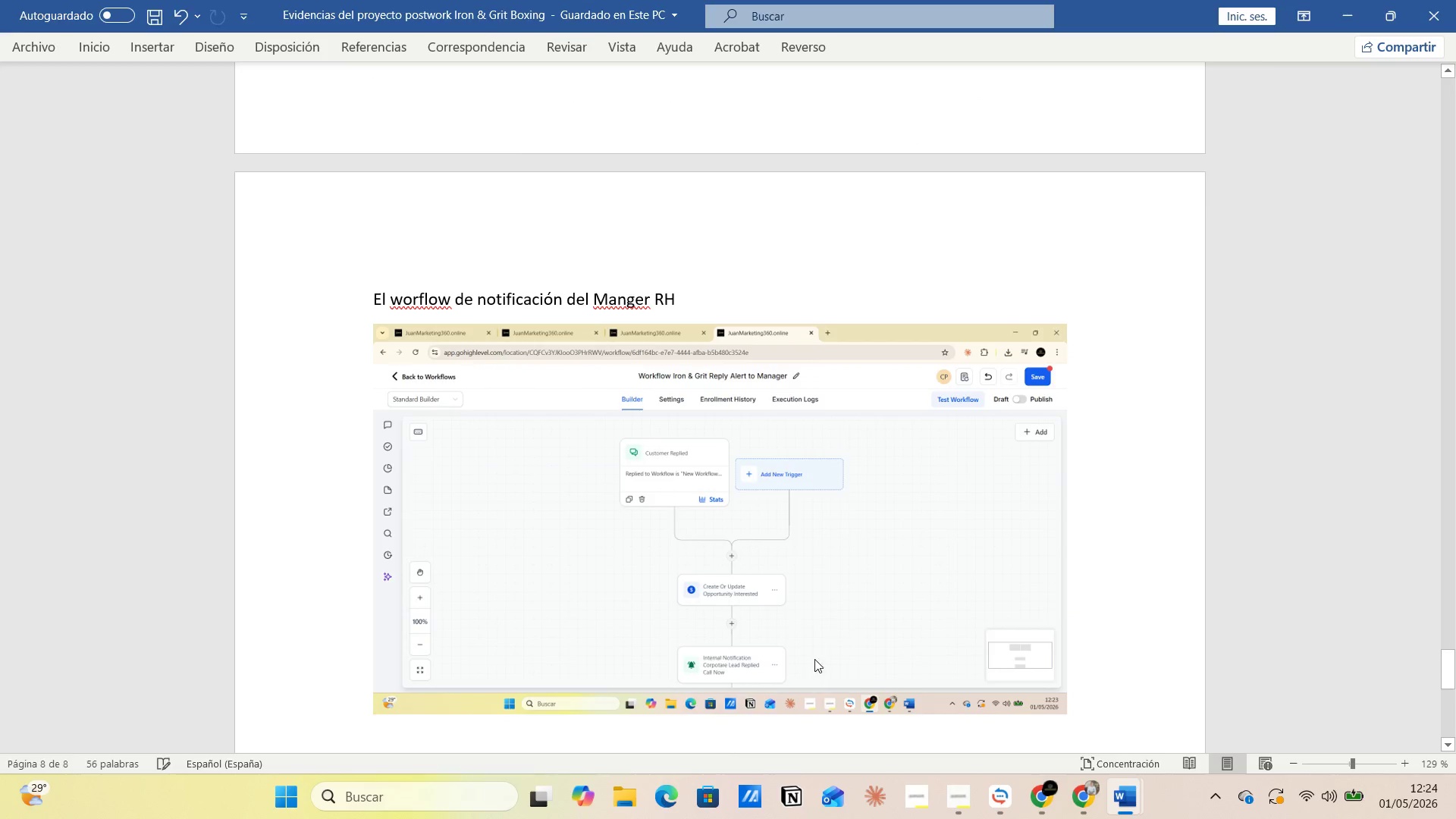 
key(Alt+Tab)
 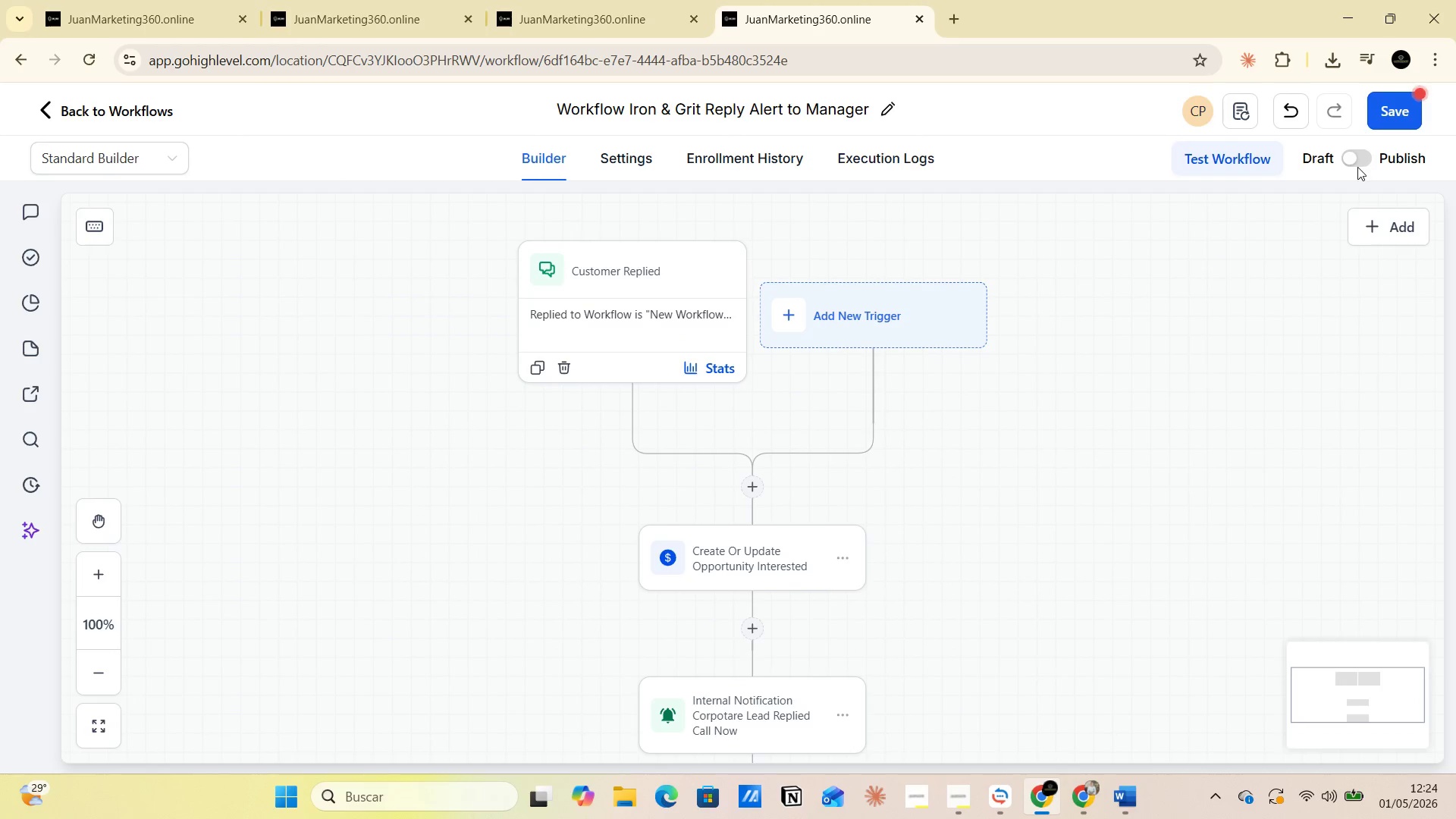 
left_click([1357, 159])
 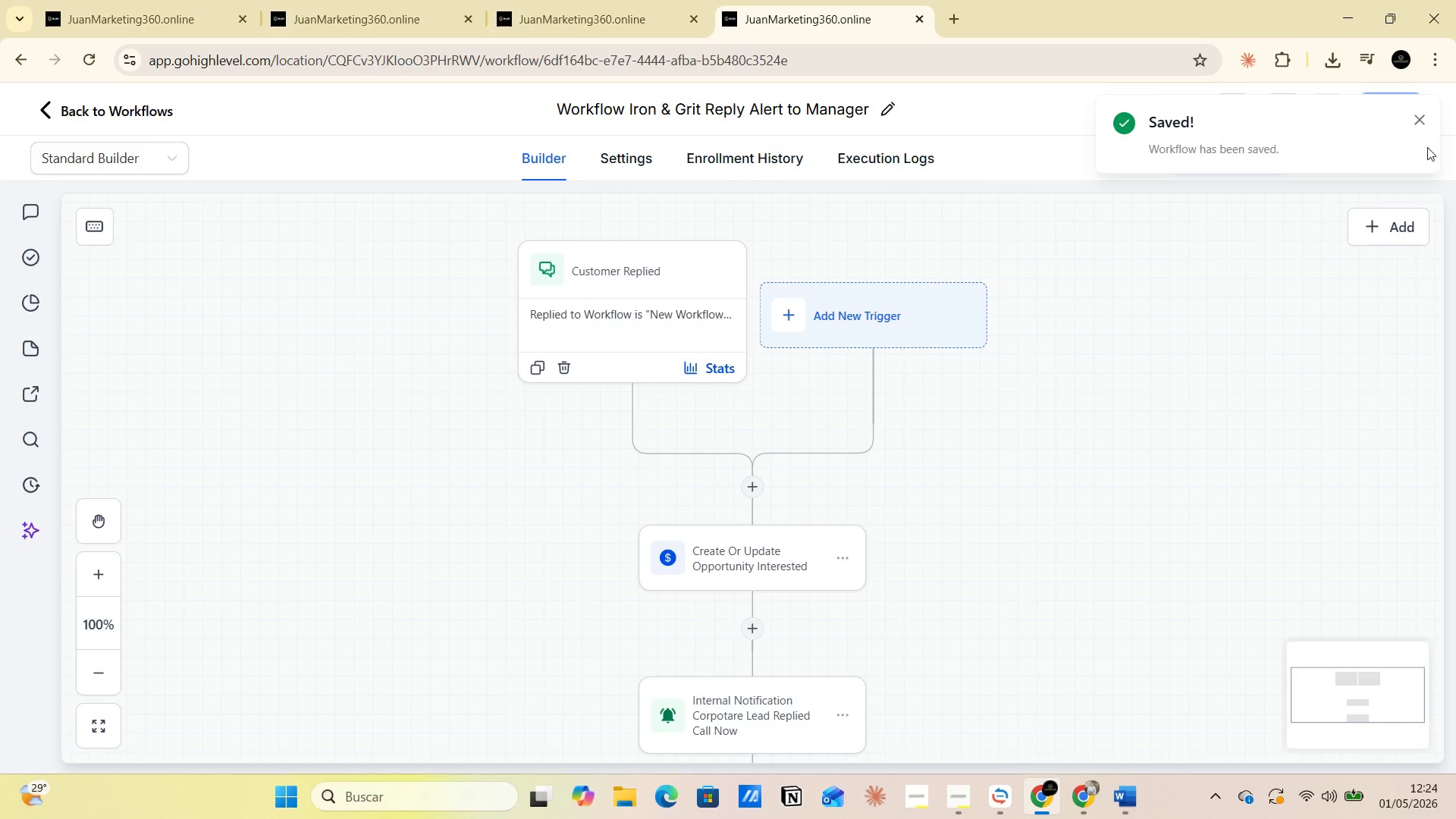 
wait(7.61)
 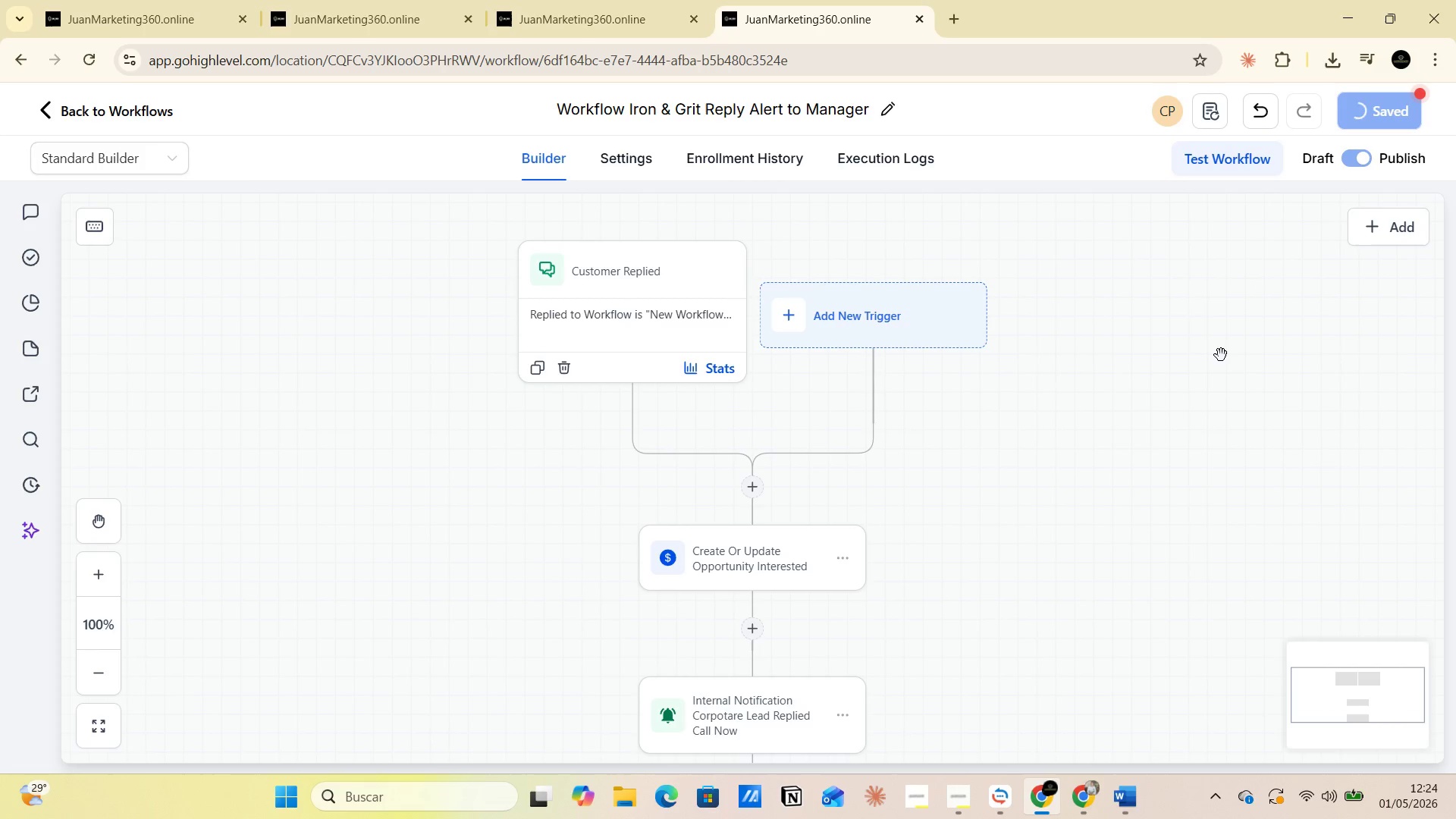 
key(PrintScreen)
 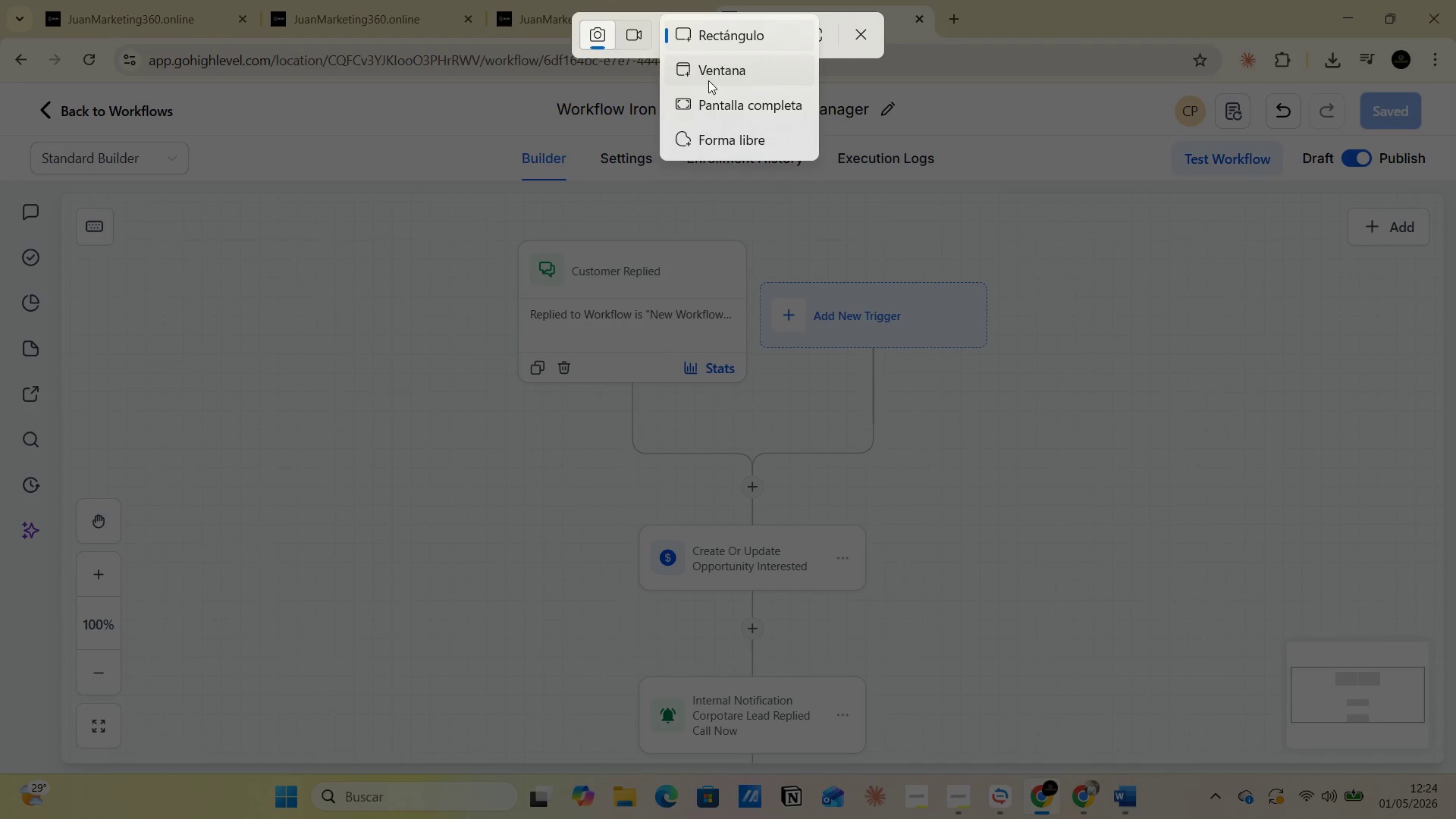 
key(Alt+AltLeft)
 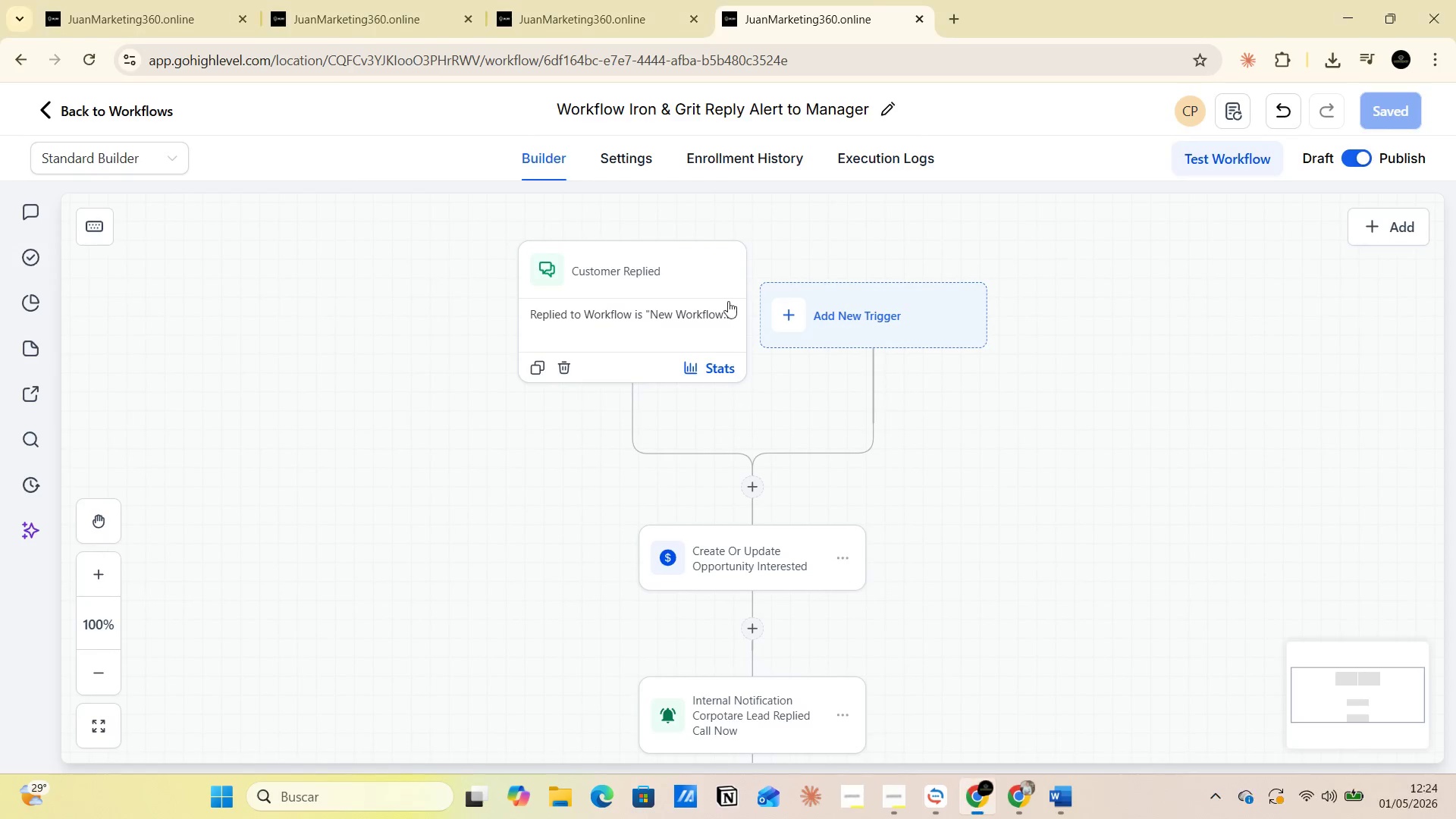 
key(Alt+Tab)
 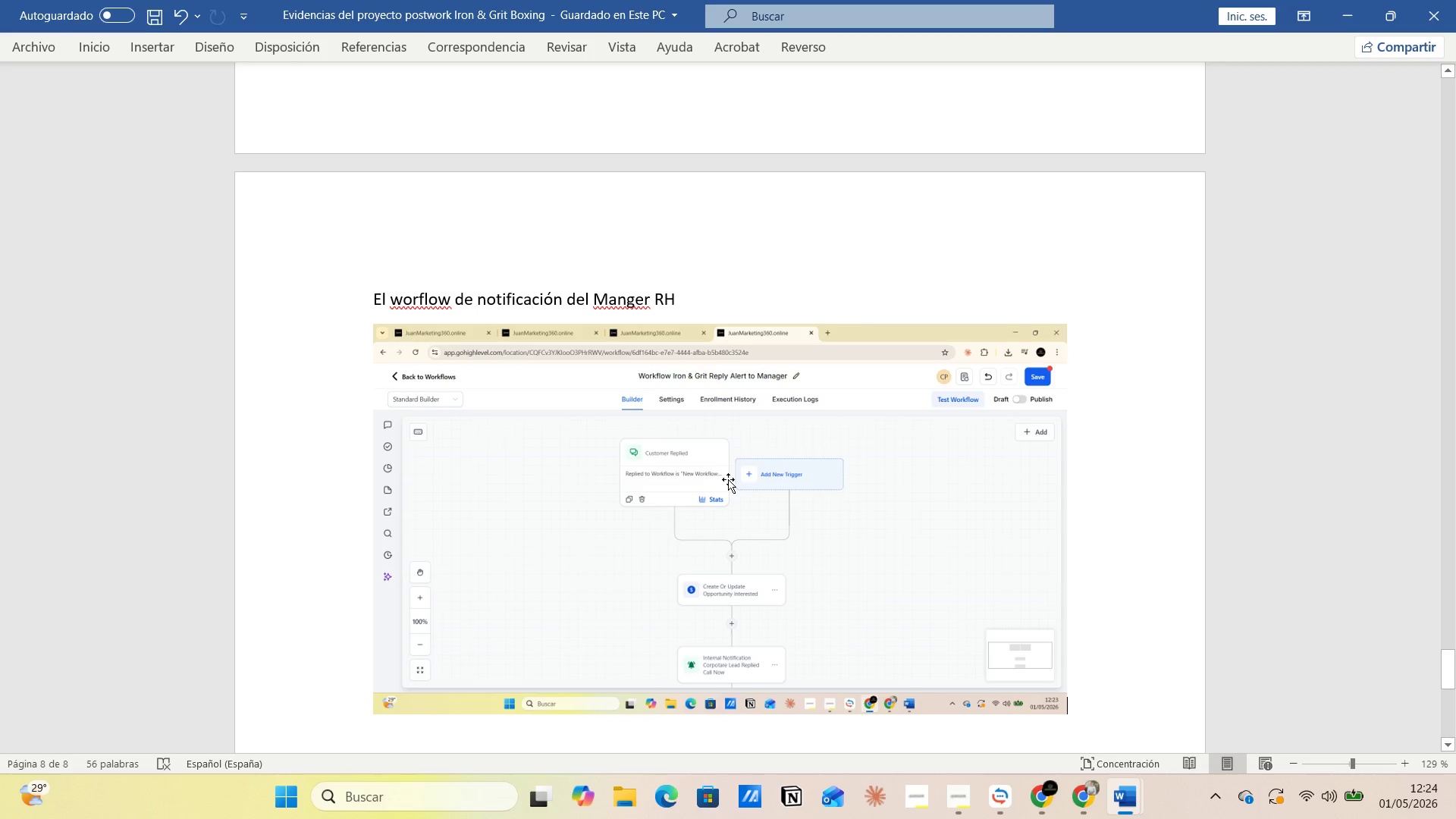 
left_click([736, 476])
 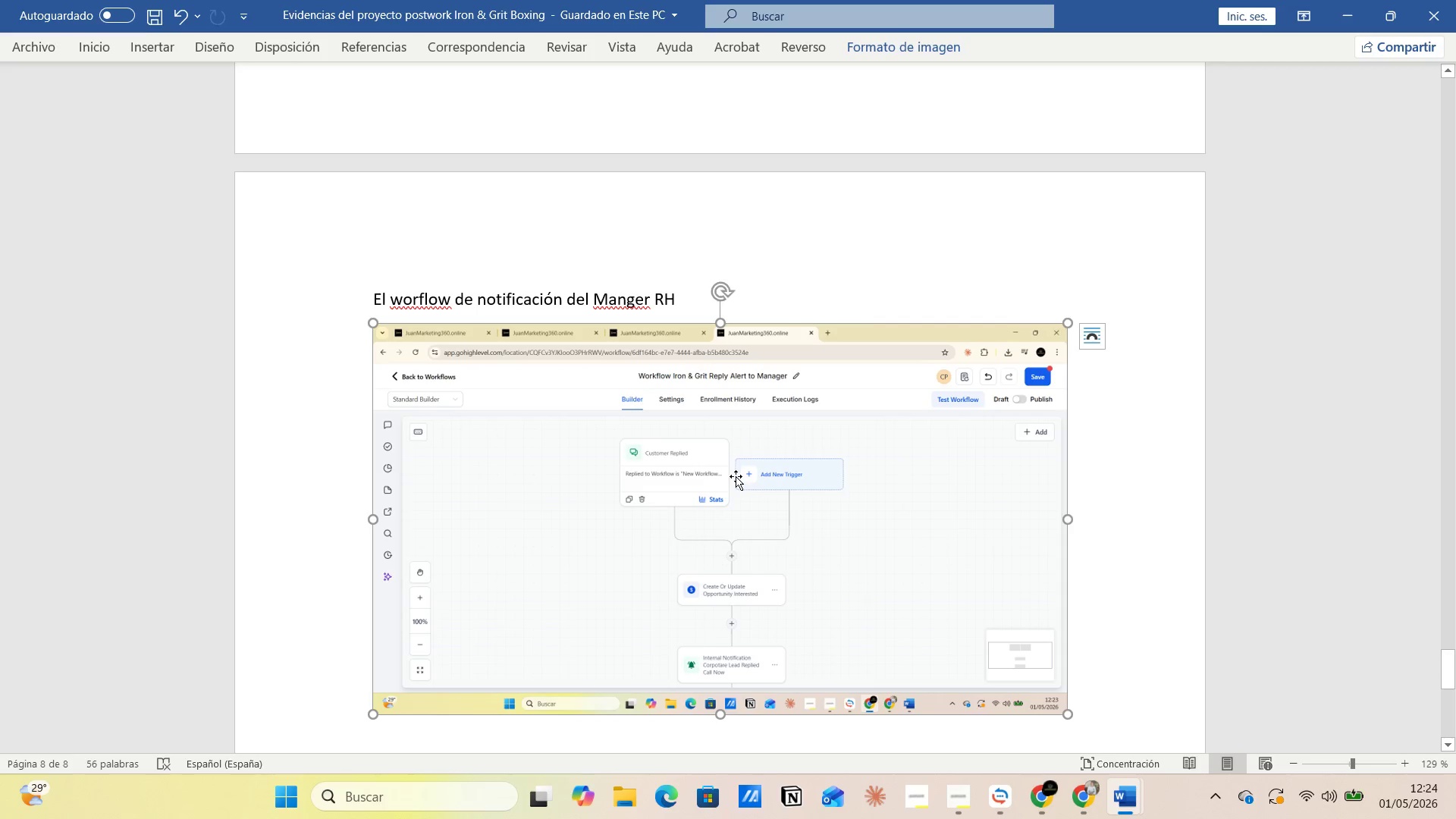 
key(Backspace)
 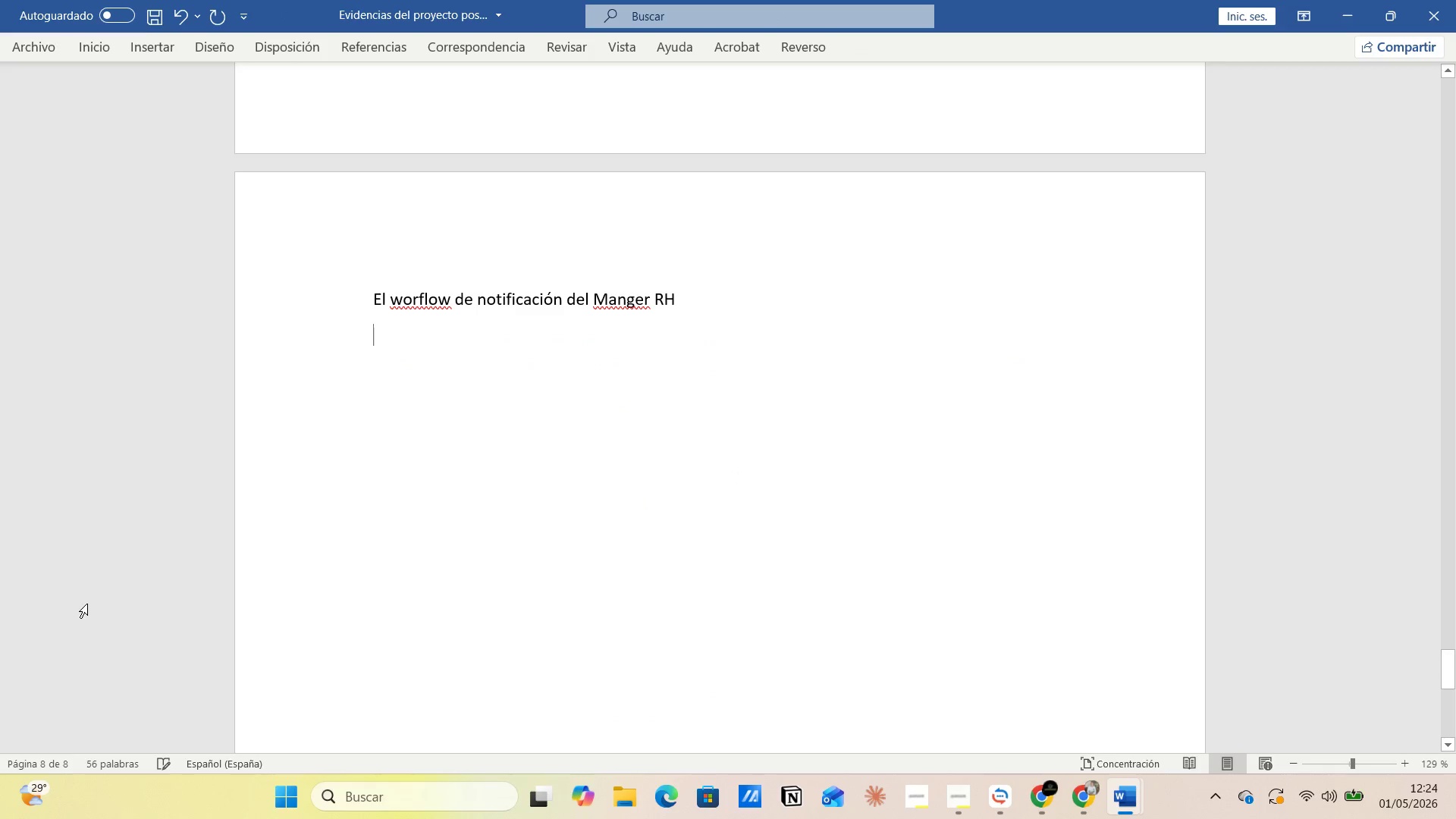 
key(Control+V)
 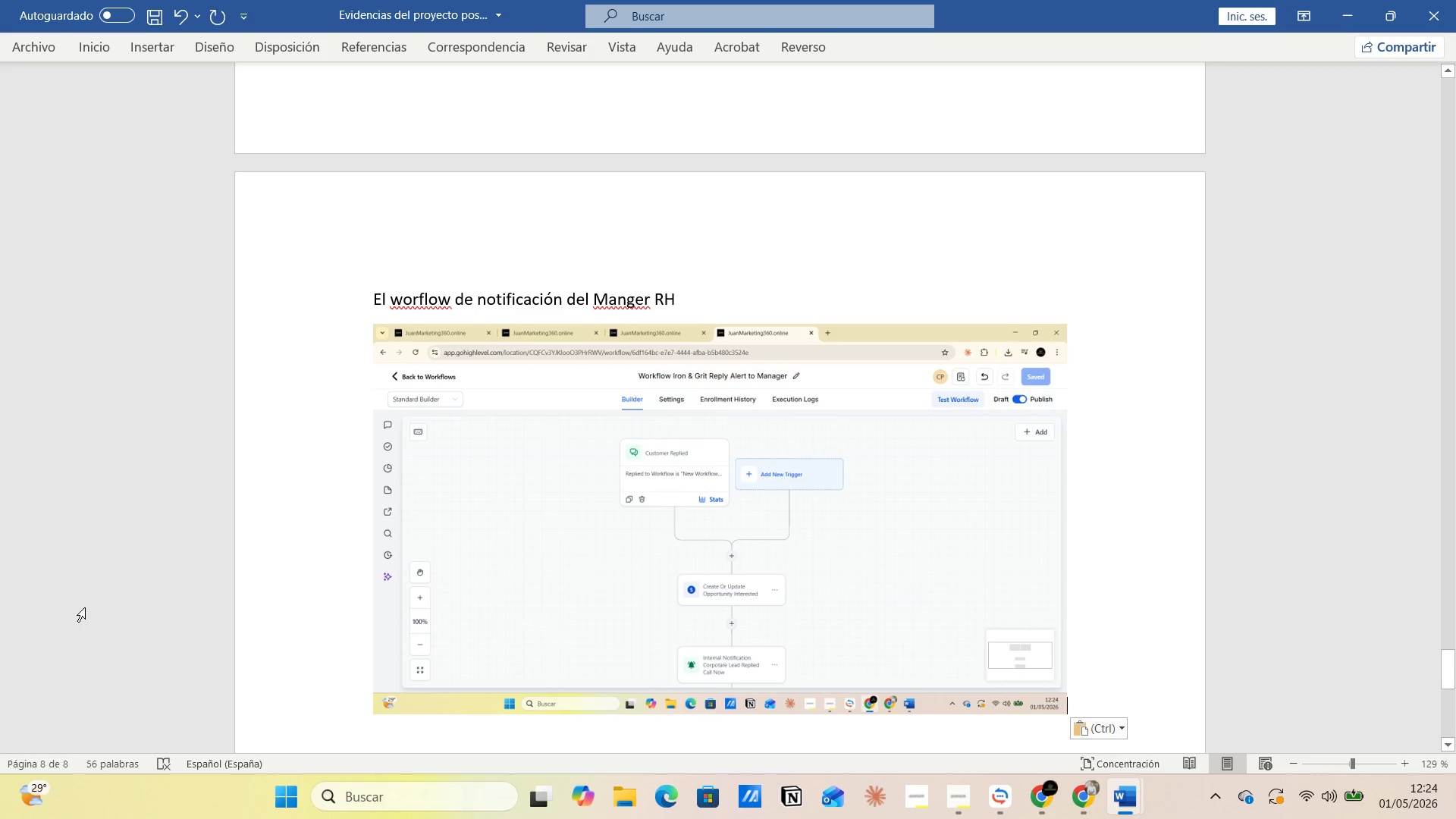 
key(Control+G)
 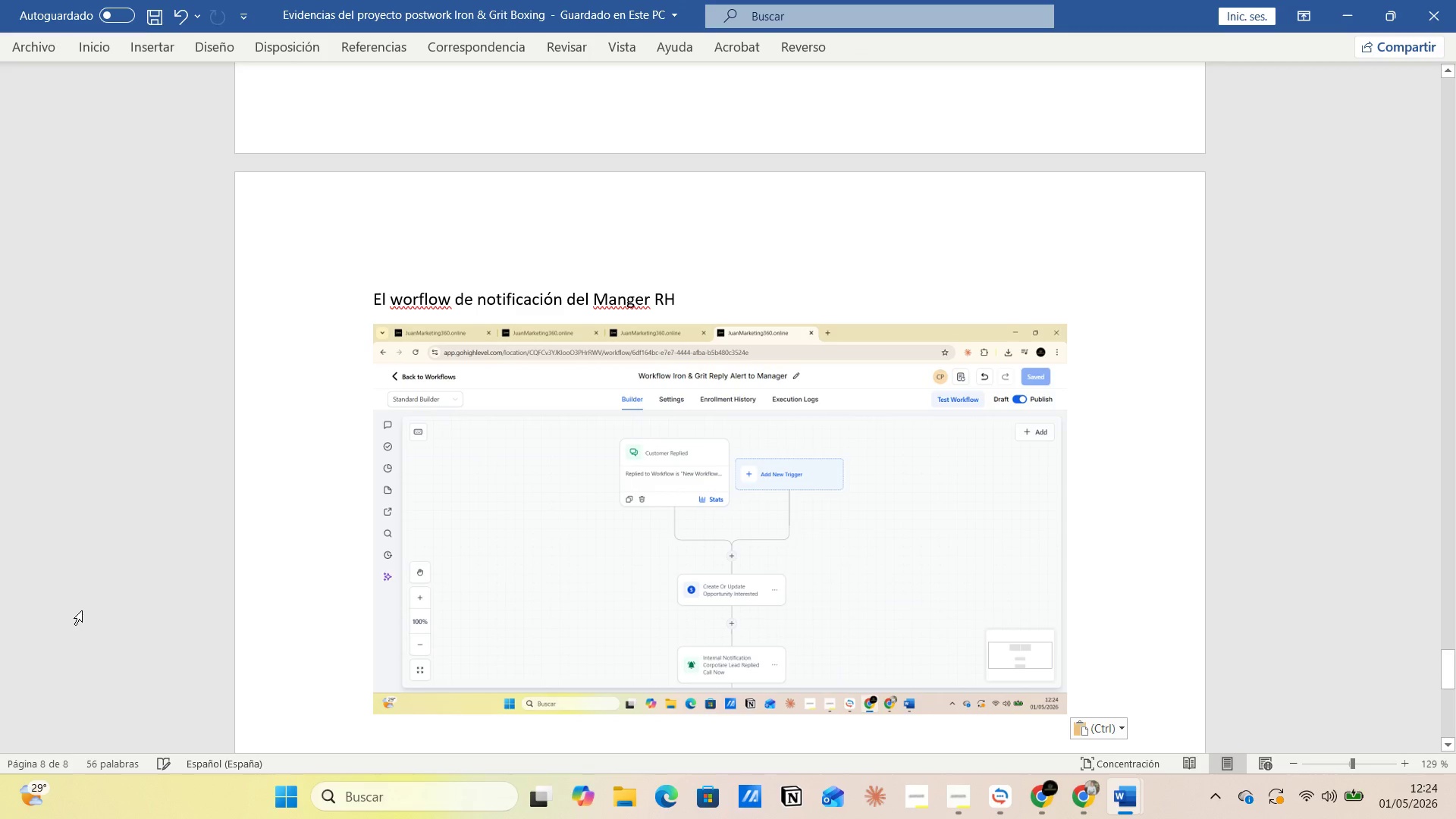 
key(Alt+AltLeft)
 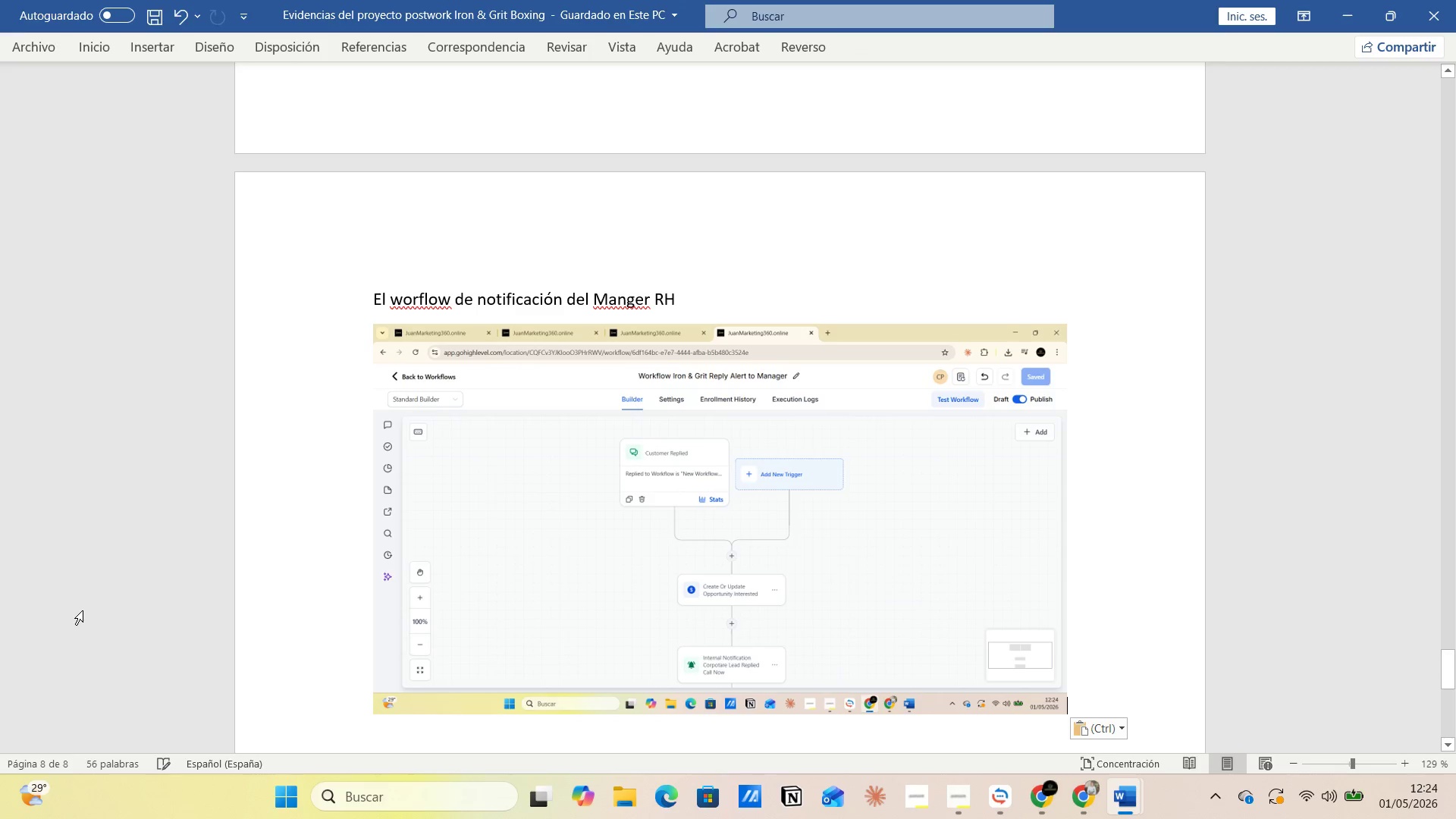 
key(Alt+Tab)
 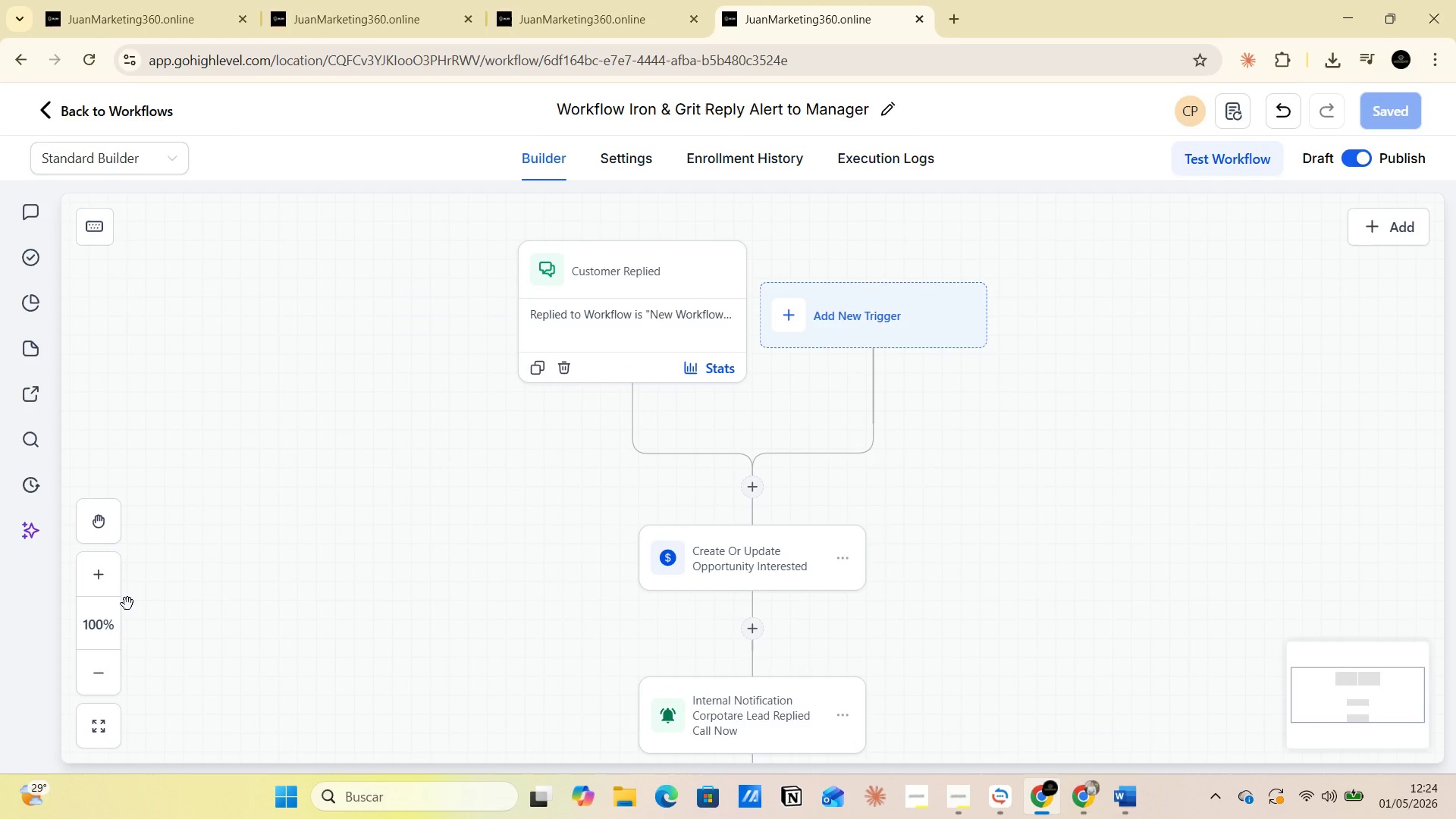 
wait(14.41)
 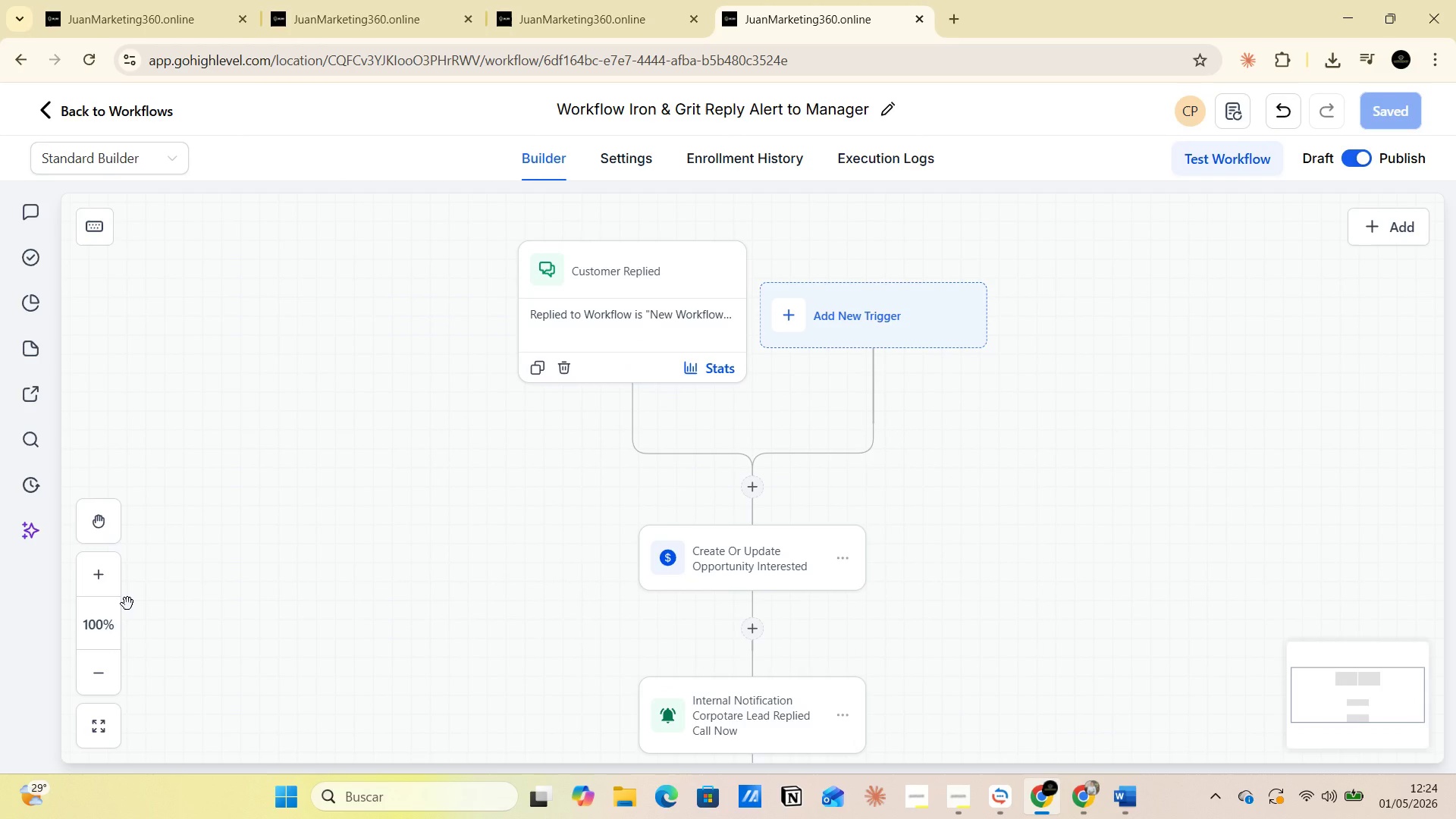 
left_click([951, 12])
 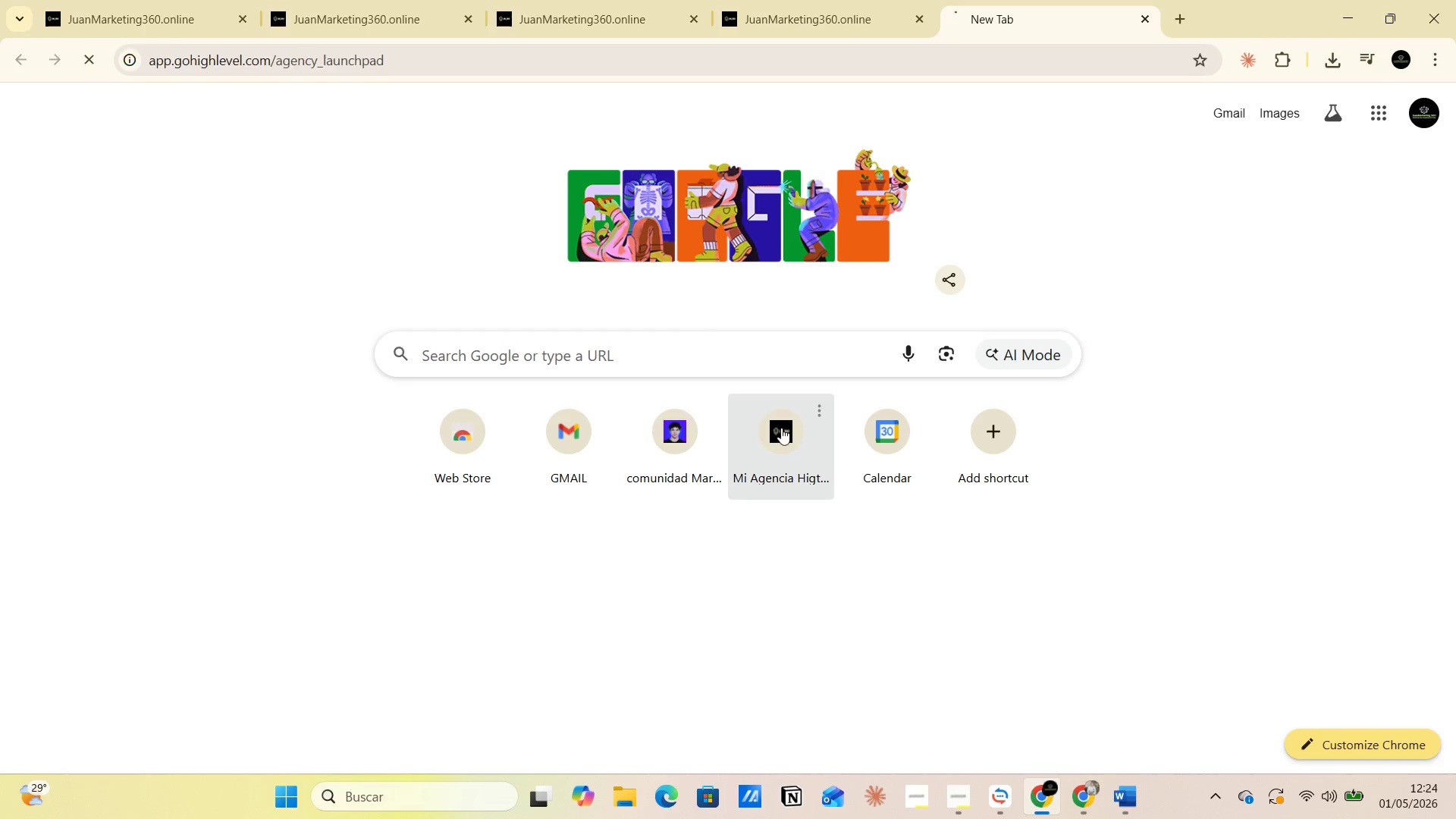 
mouse_move([368, 209])
 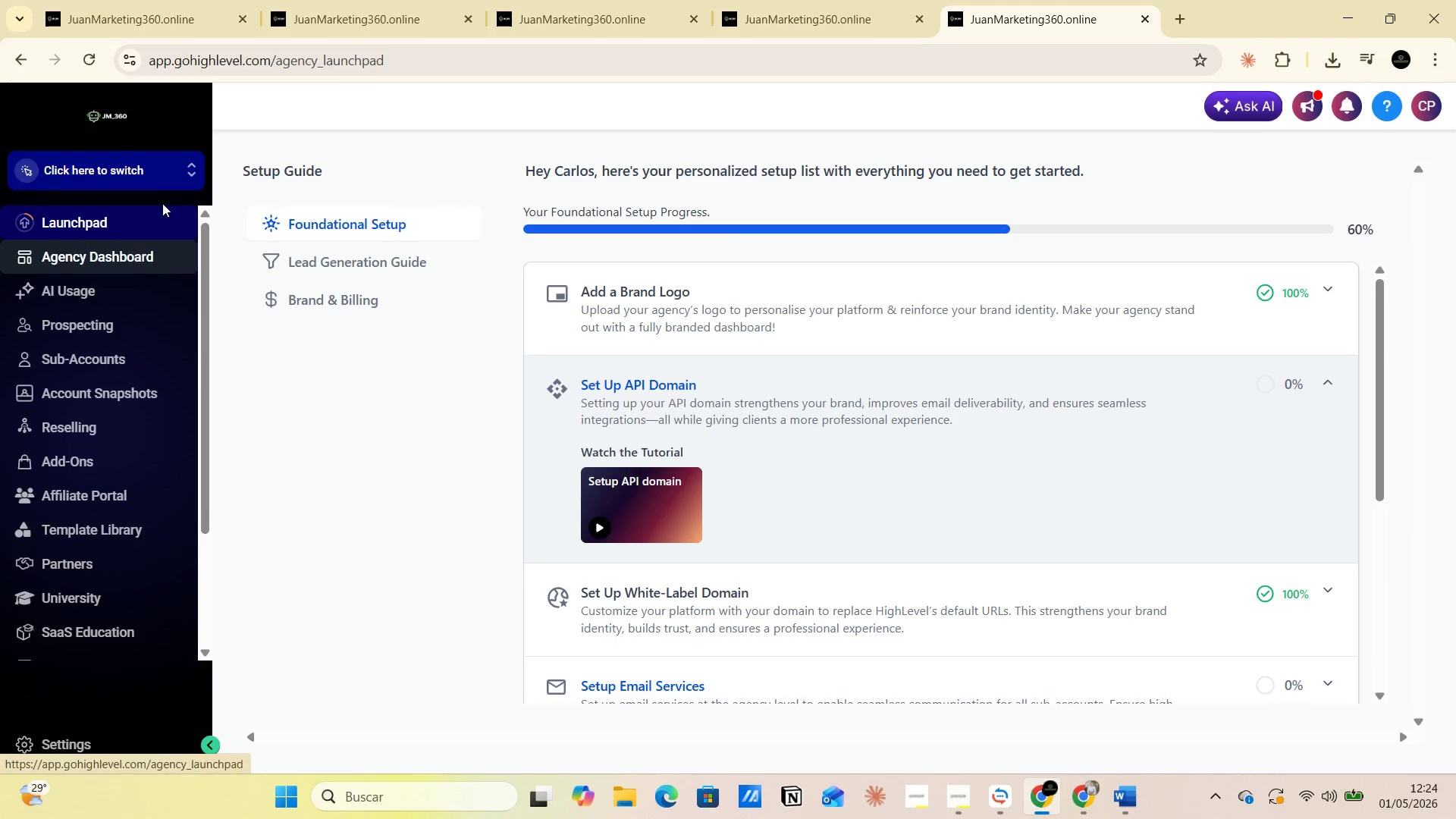 
left_click([191, 161])
 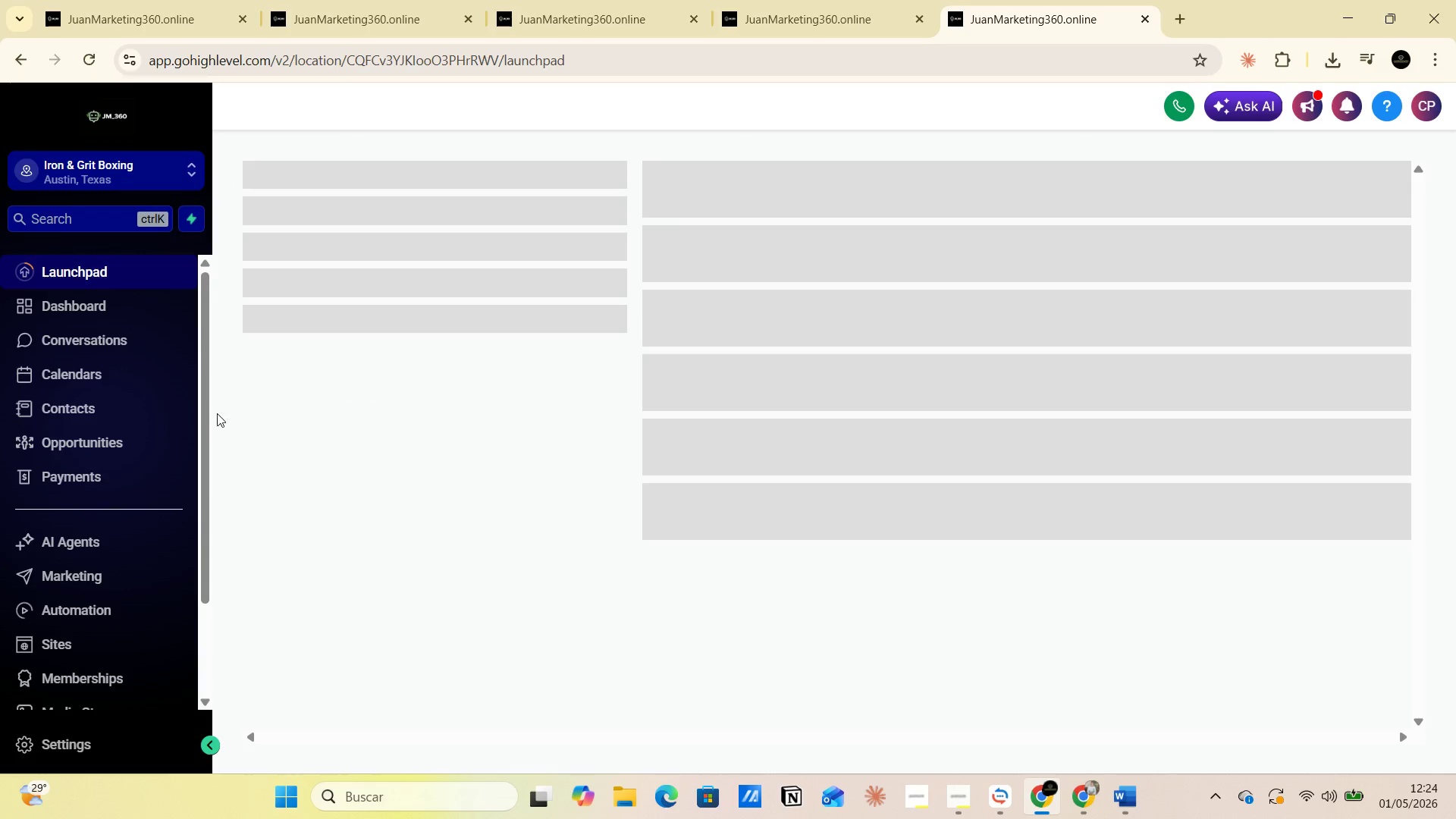 
wait(6.75)
 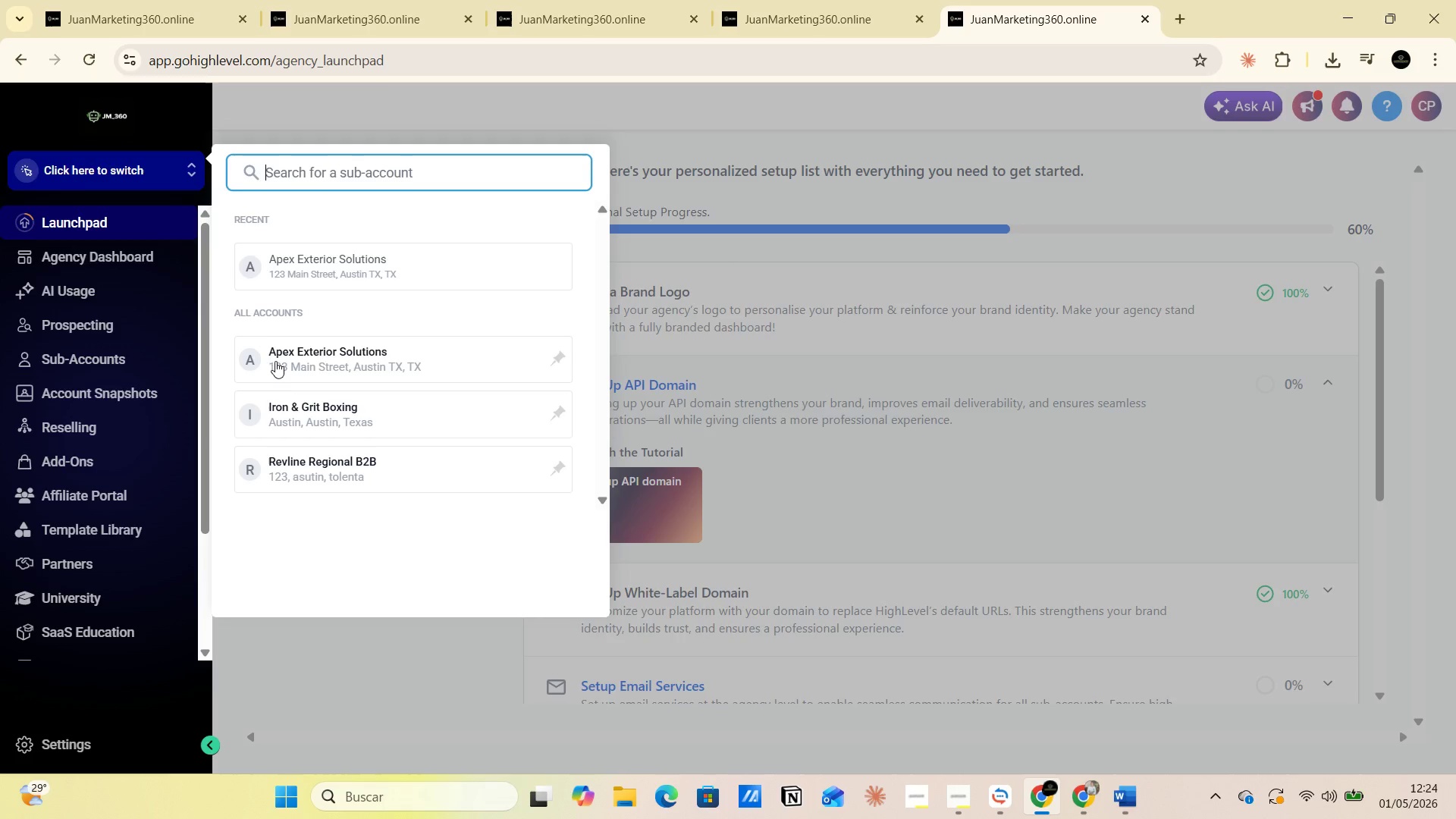 
left_click_drag(start_coordinate=[206, 406], to_coordinate=[210, 514])
 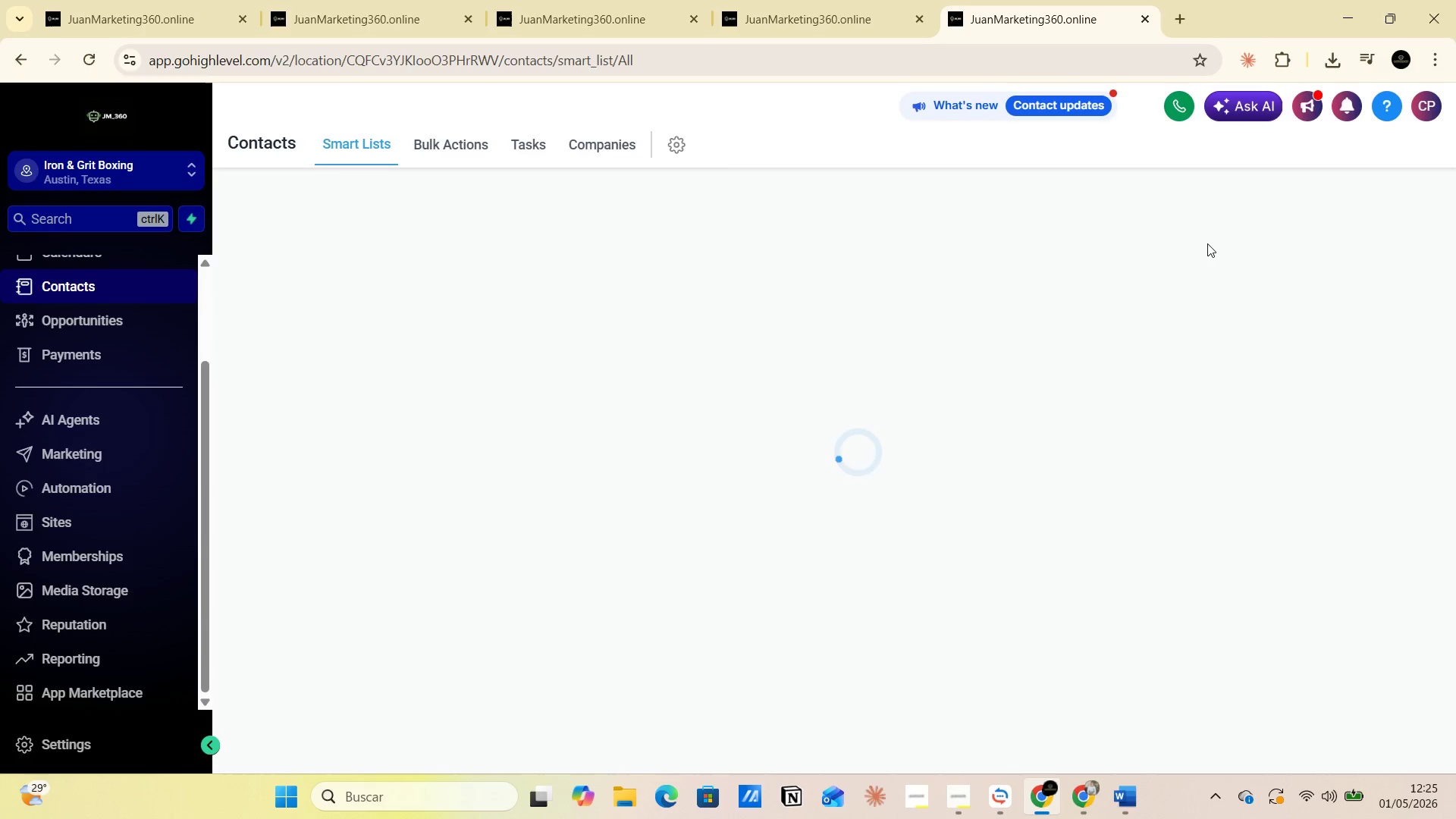 
wait(11.97)
 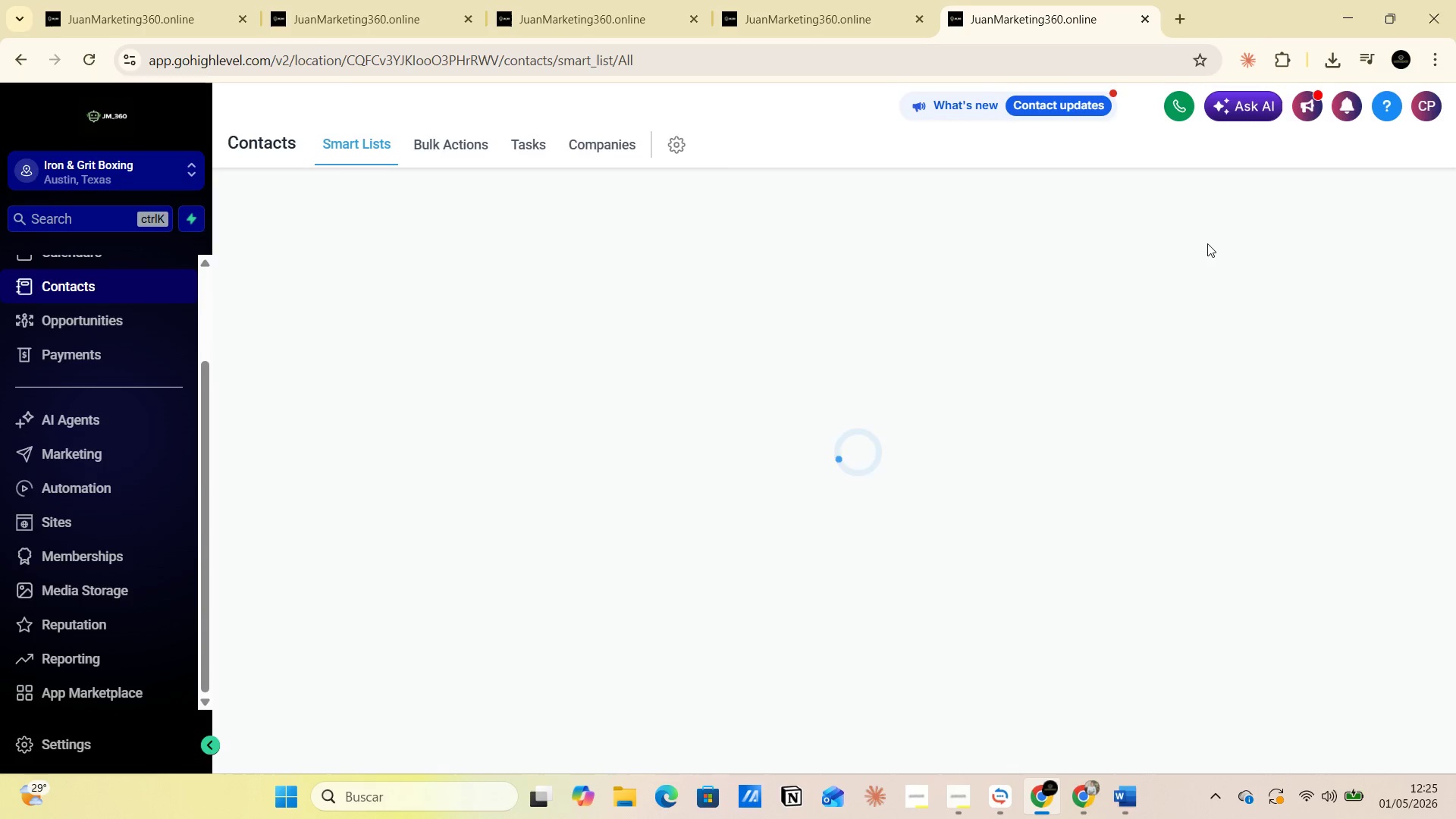 
key(PrintScreen)
 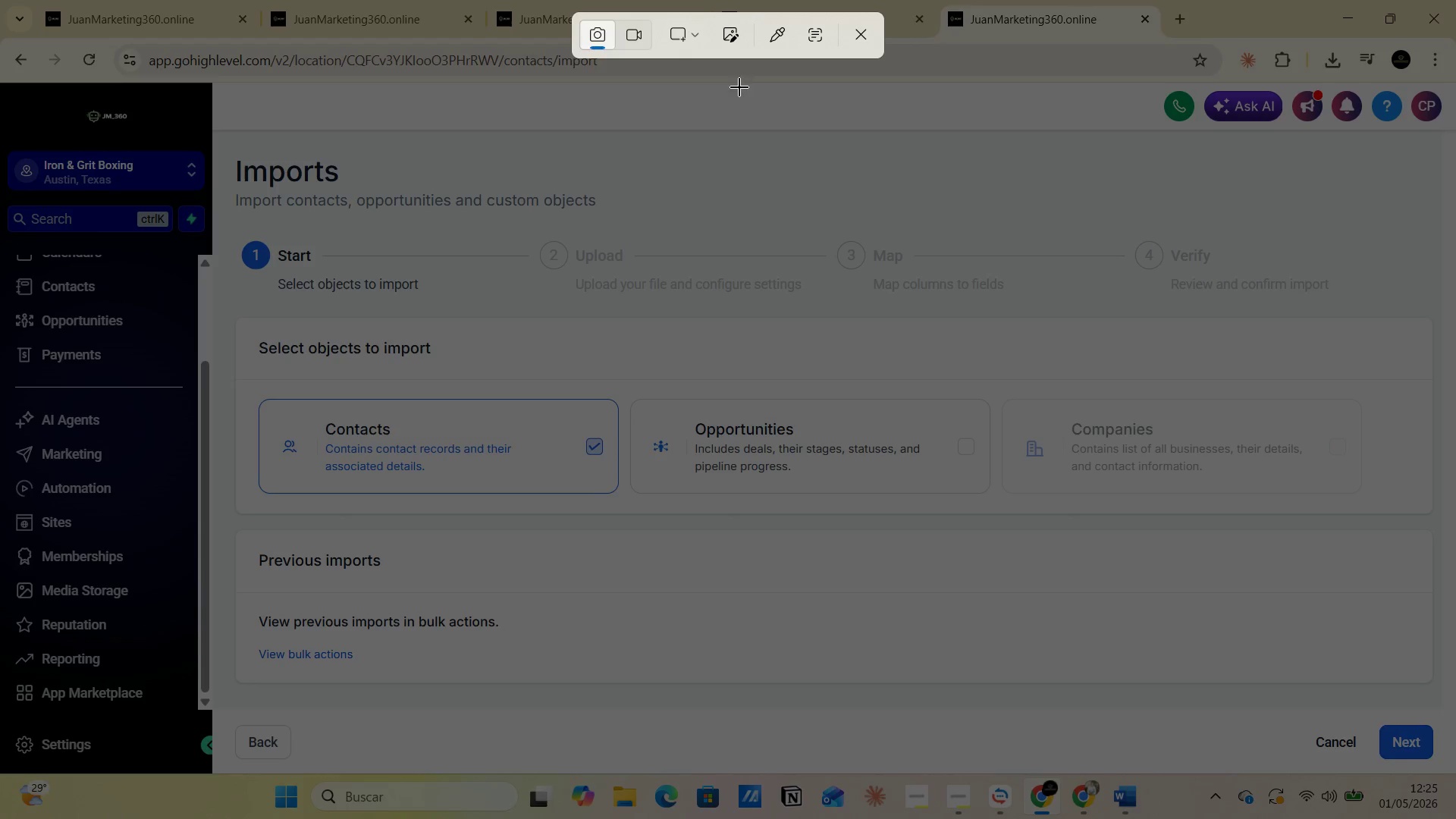 
left_click([698, 37])
 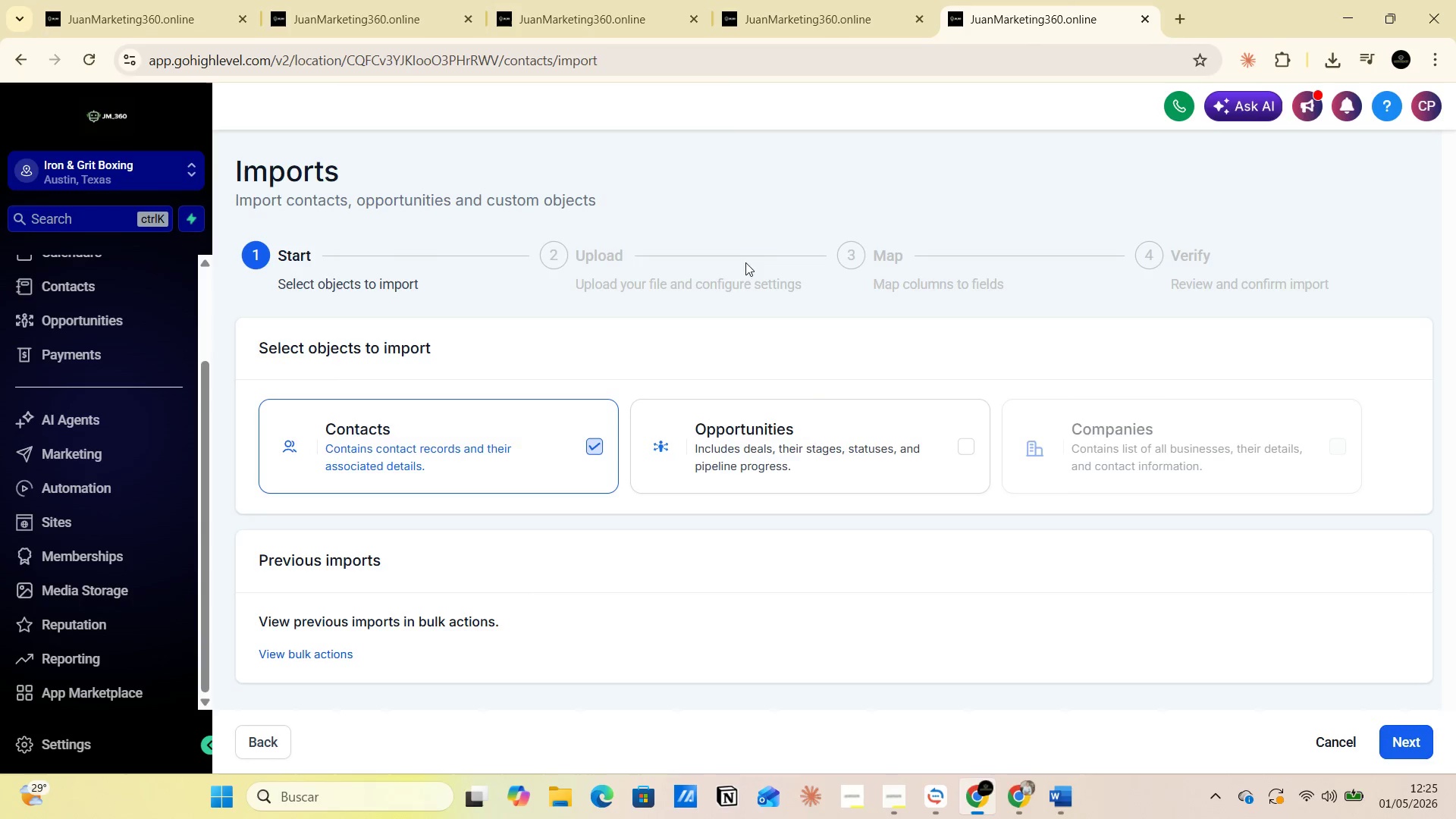 
key(Alt+AltLeft)
 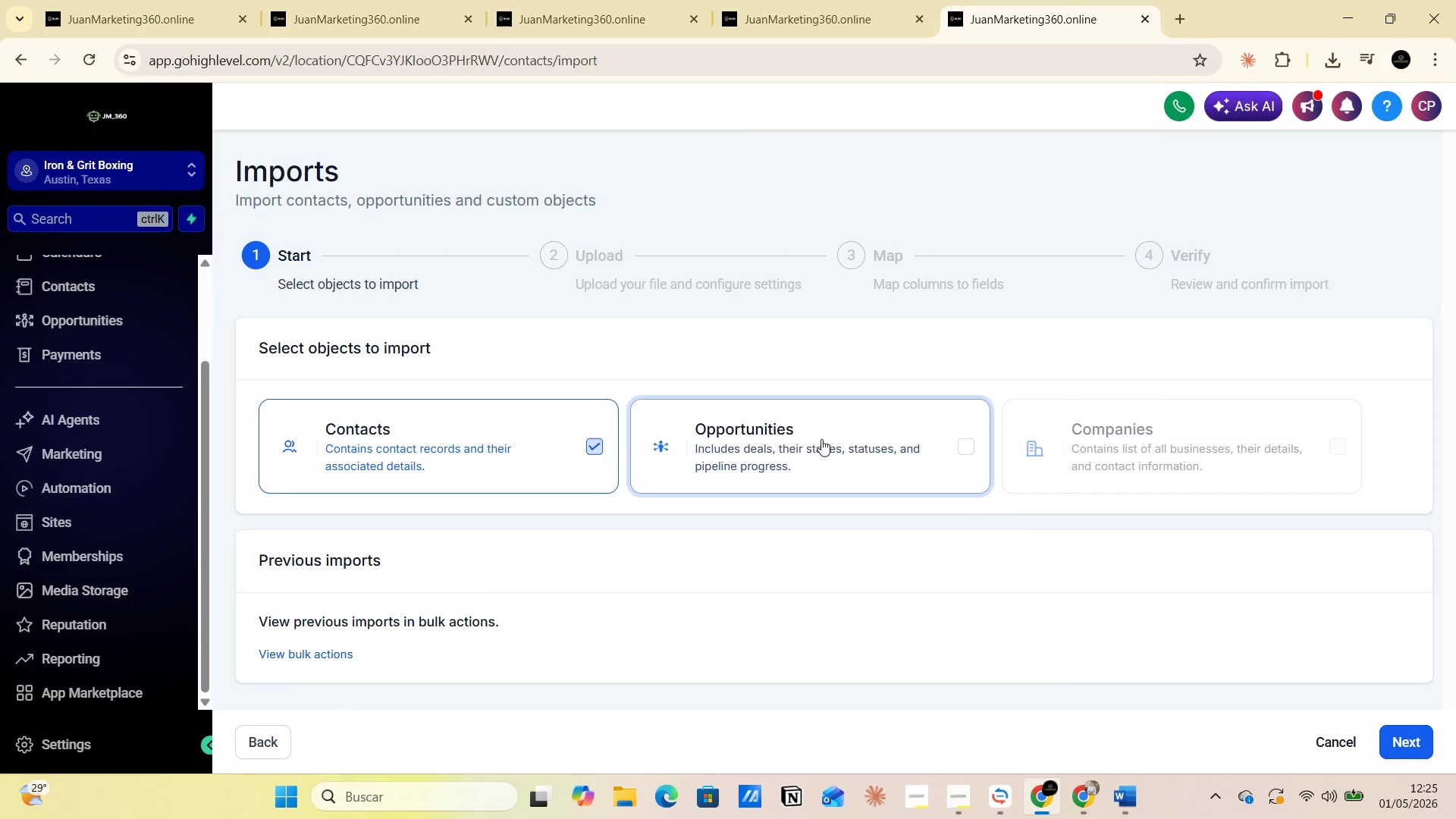 
key(Alt+Tab)
 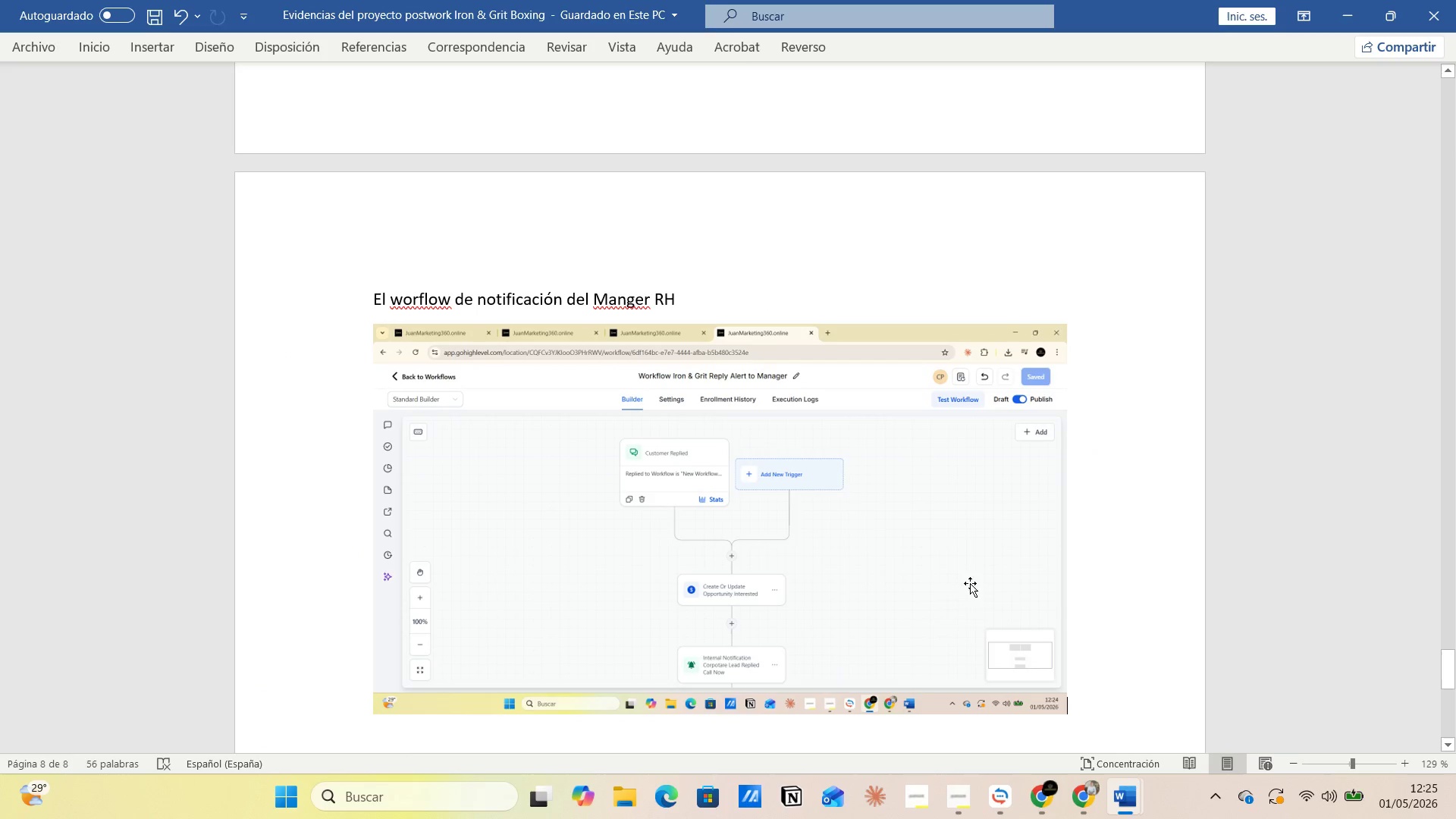 
scroll: coordinate [992, 601], scroll_direction: down, amount: 5.0
 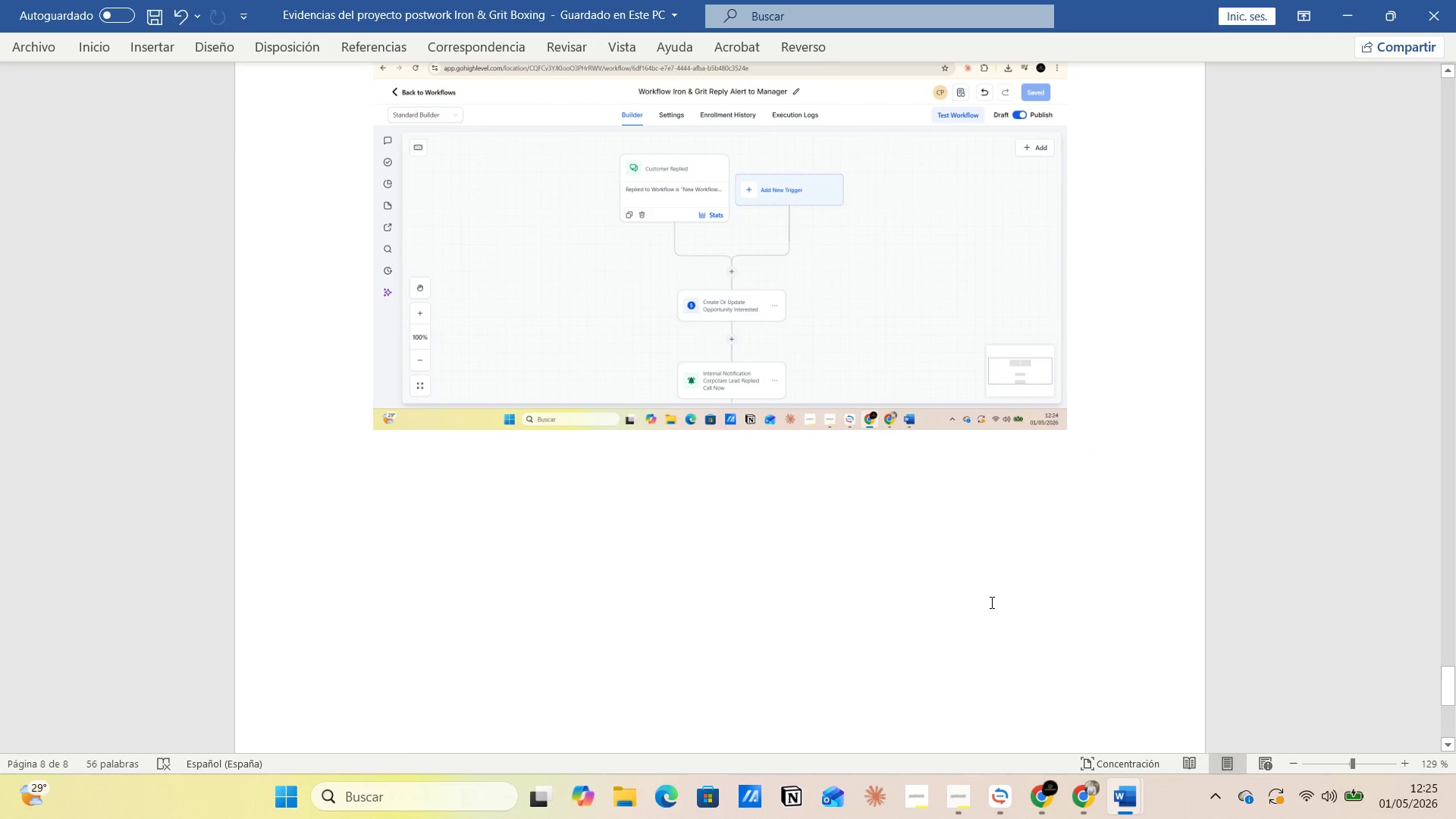 
key(Enter)
 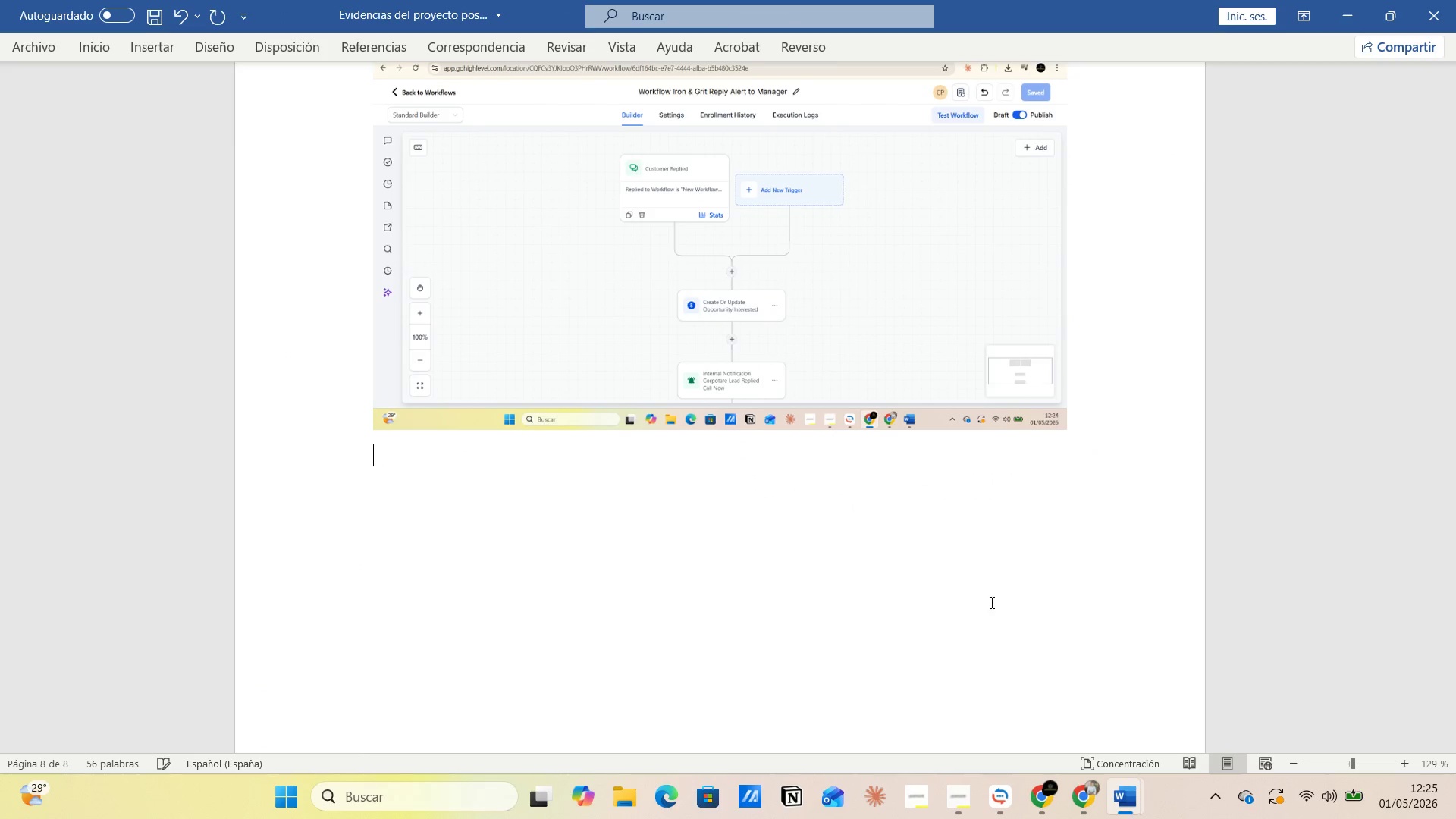 
type(Import Contacs )
 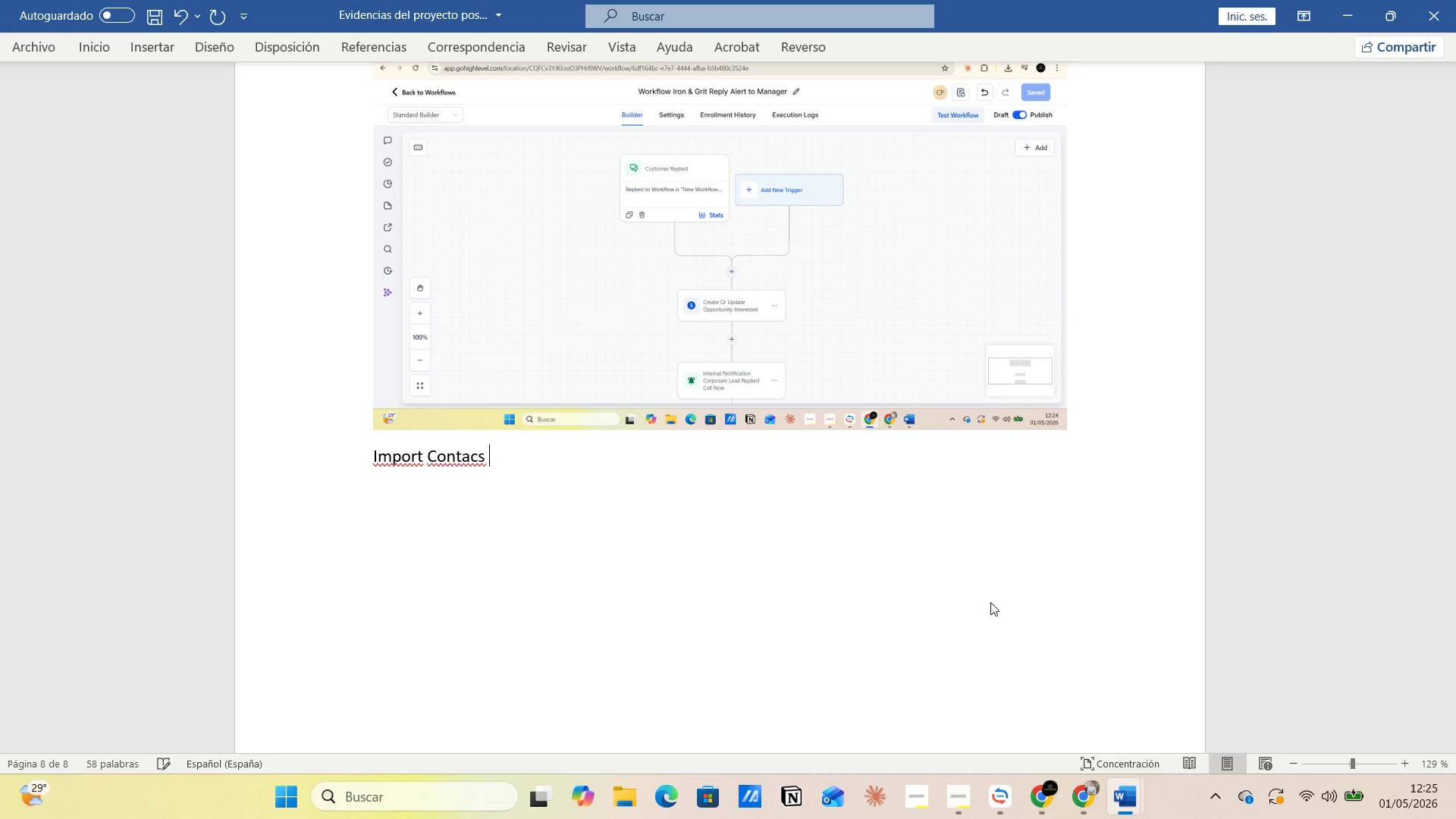 
key(Enter)
 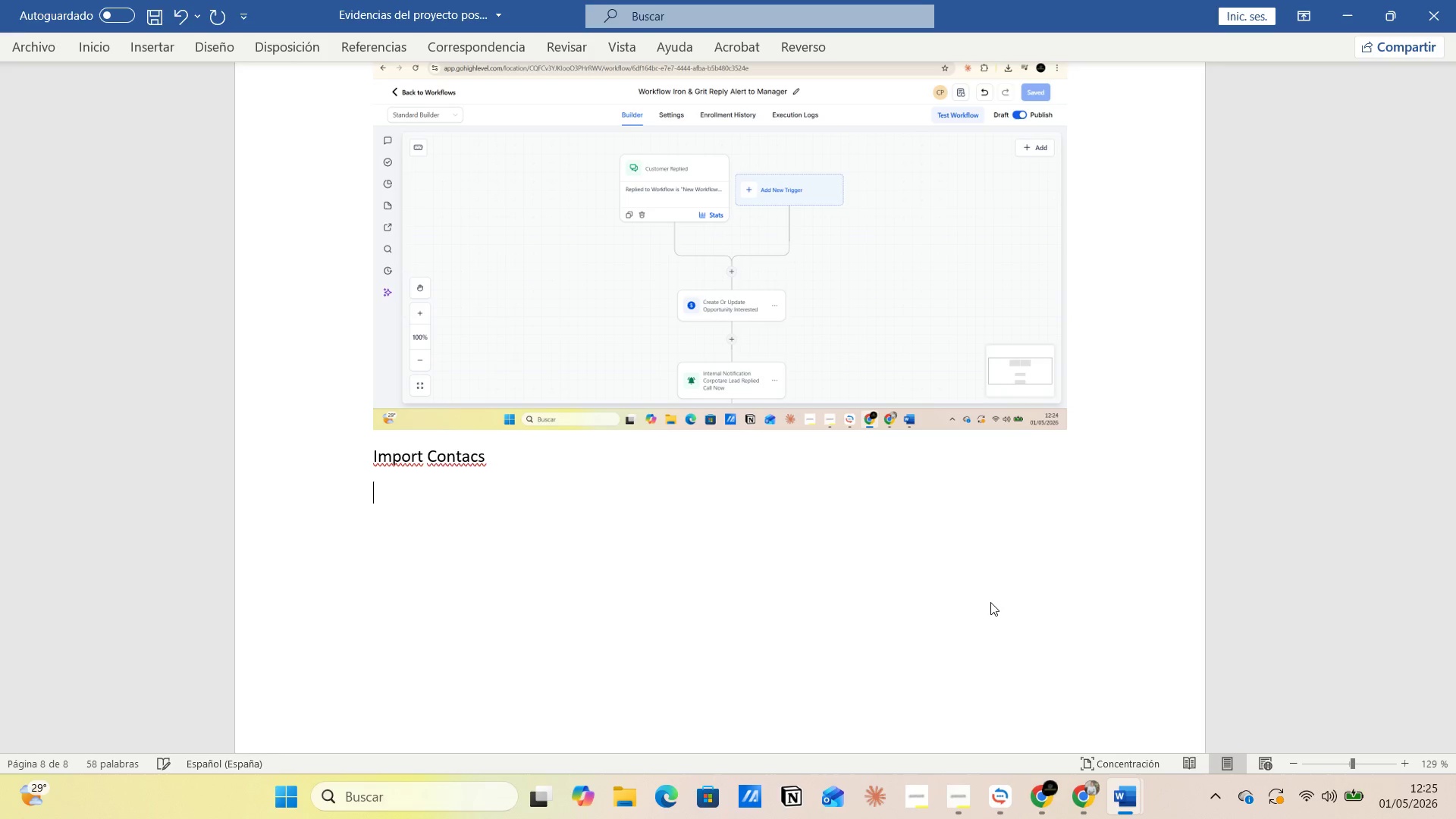 
key(Alt+AltLeft)
 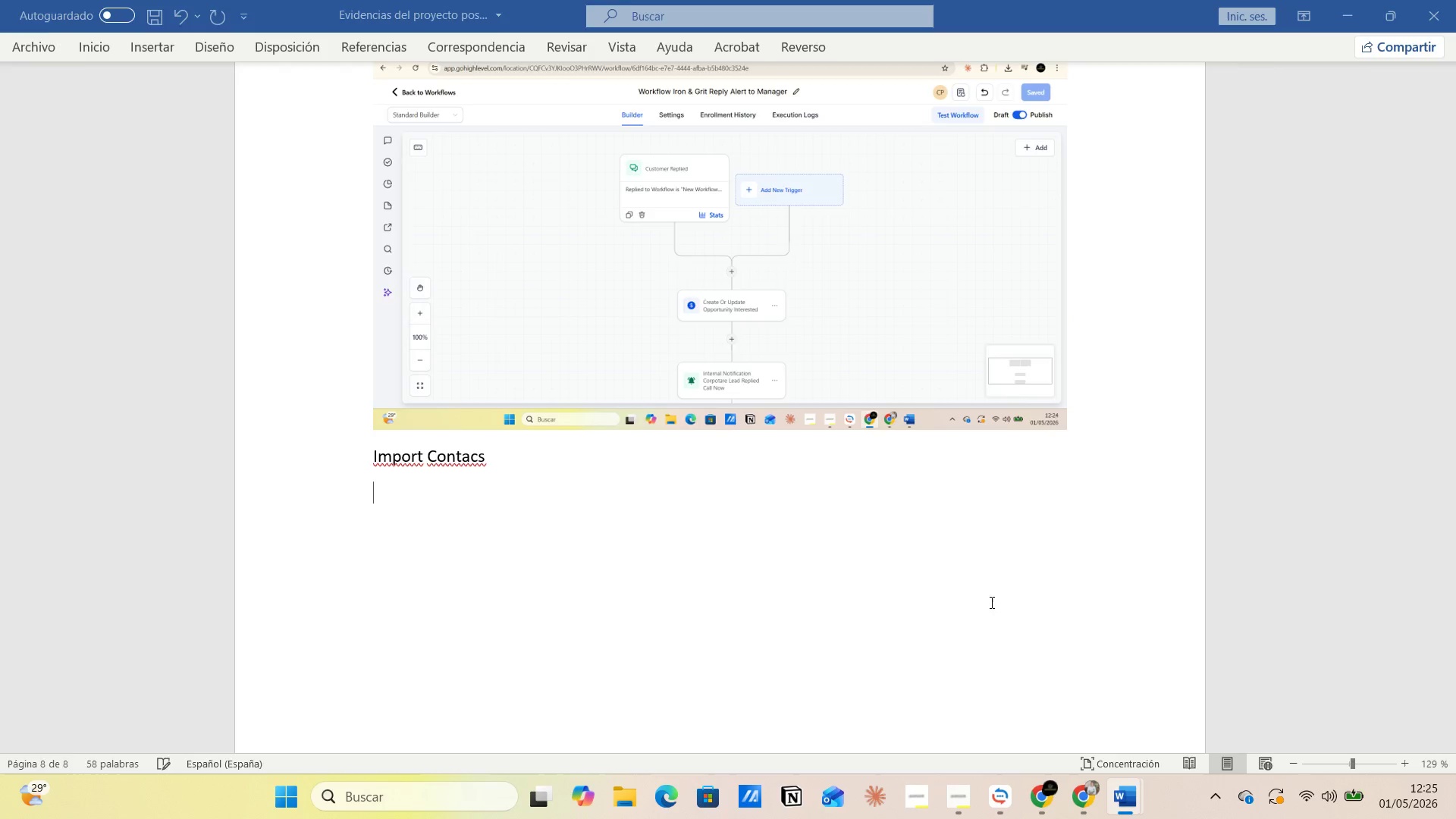 
key(Alt+Tab)
 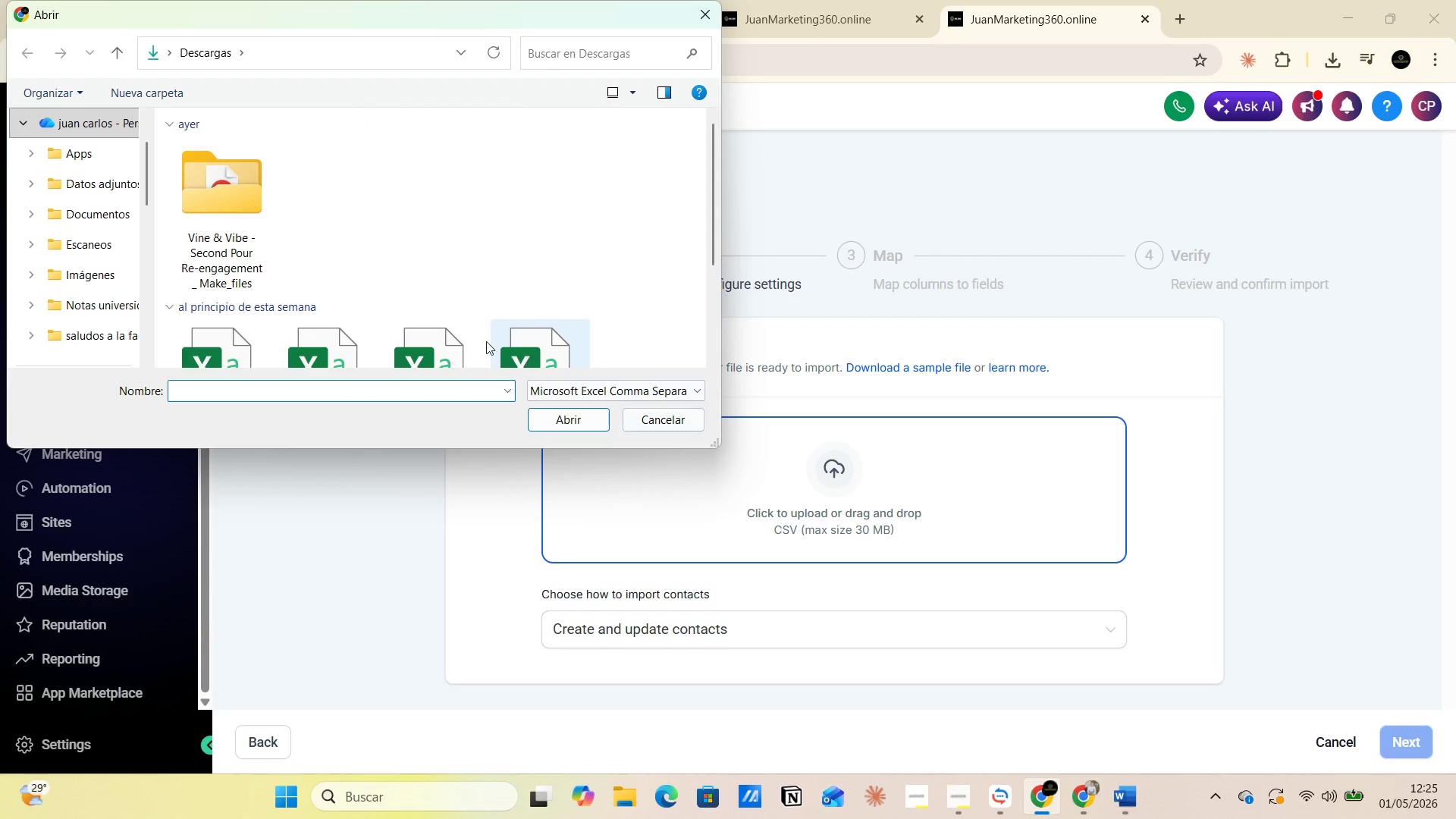 
wait(6.99)
 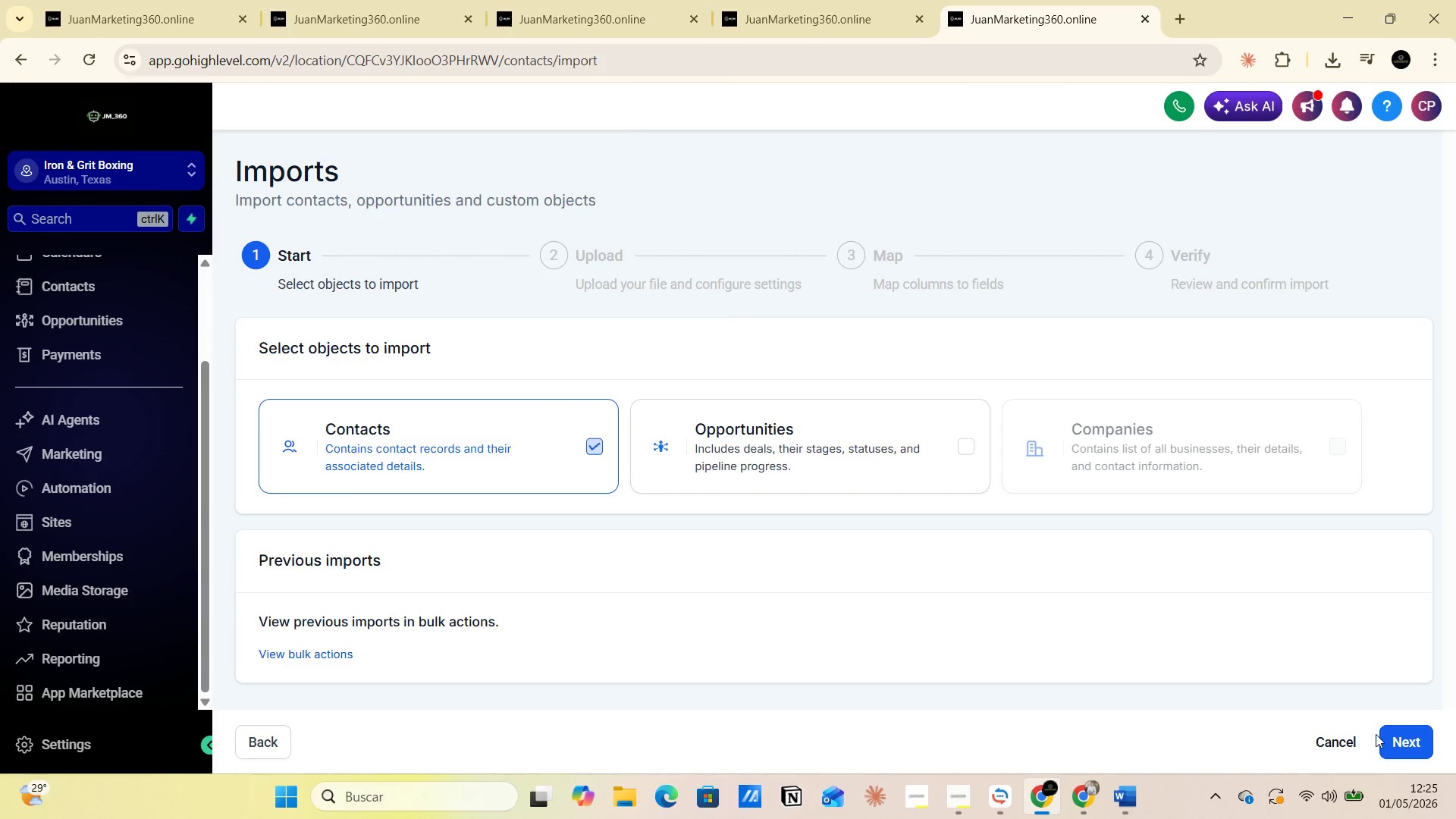 
left_click_drag(start_coordinate=[150, 180], to_coordinate=[121, 324])
 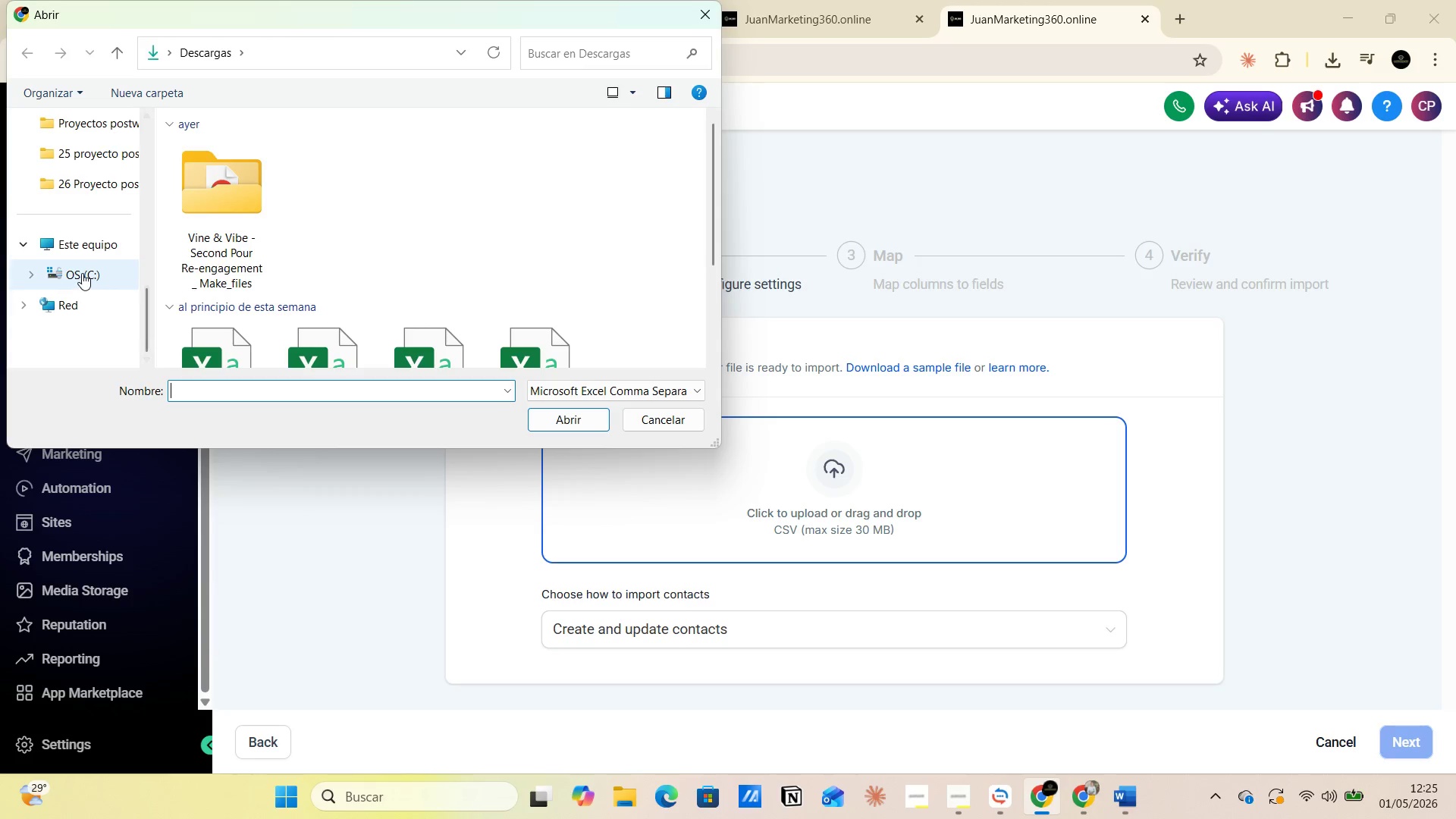 
double_click([82, 273])
 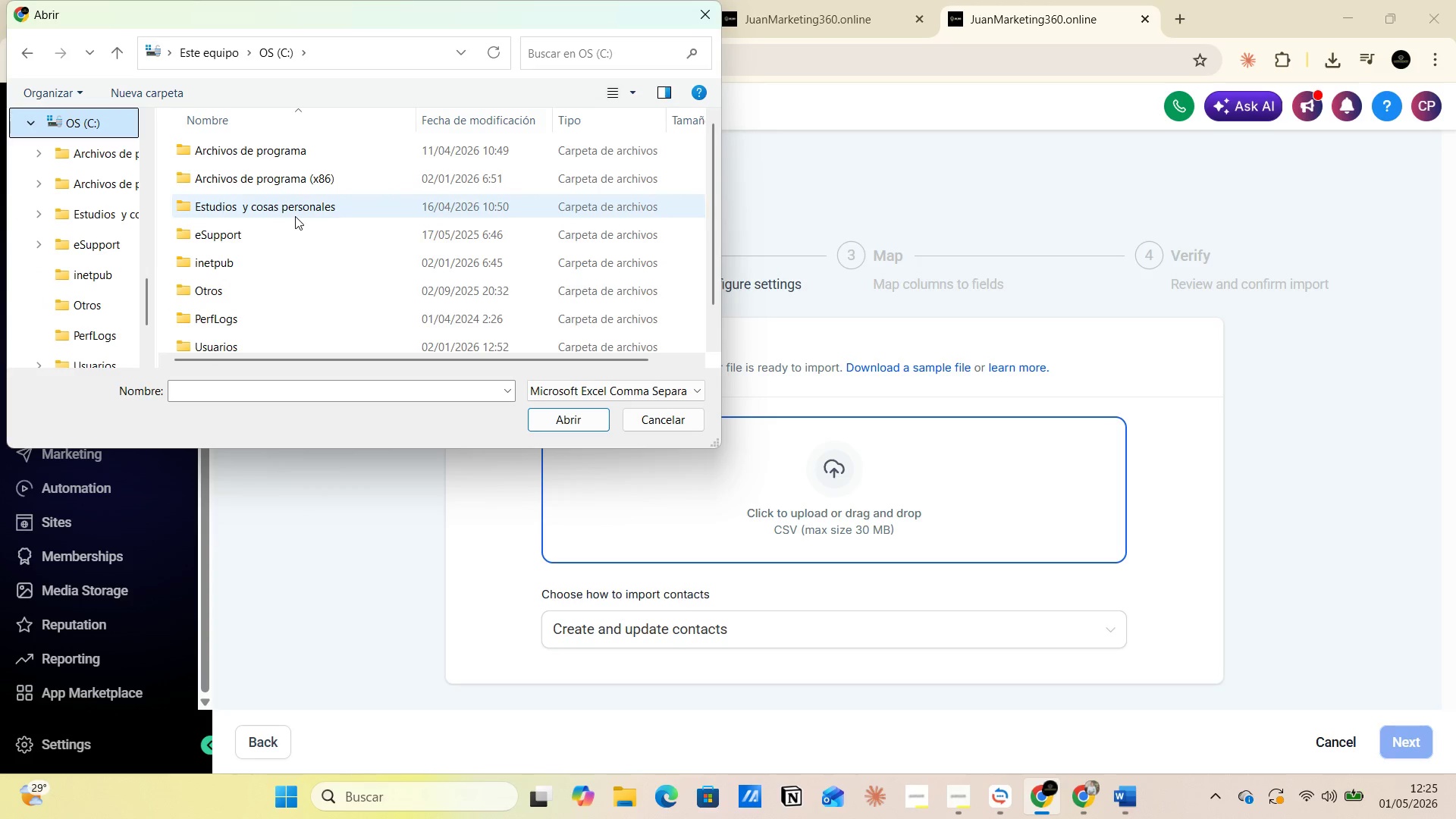 
double_click([295, 213])
 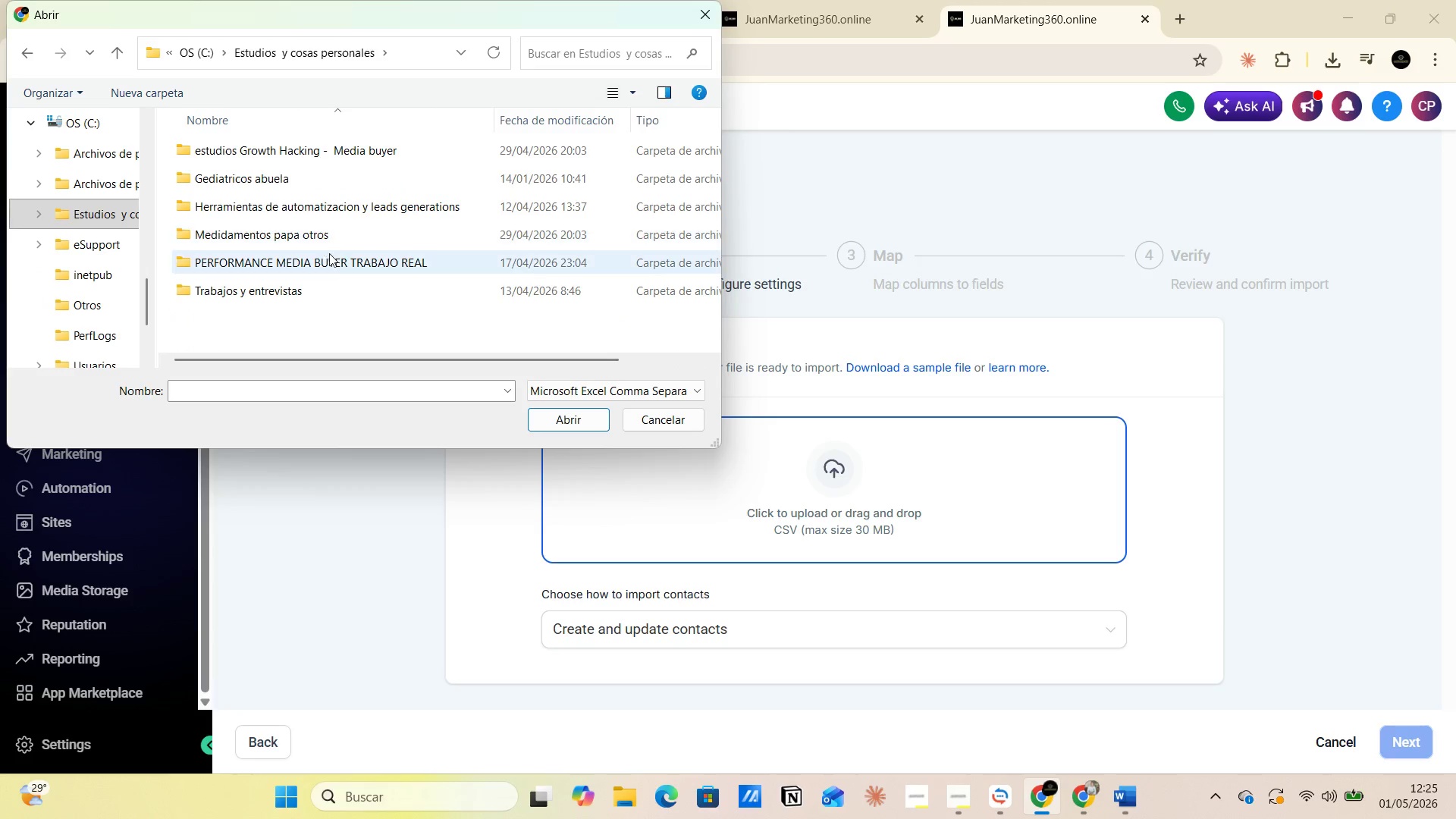 
double_click([334, 260])
 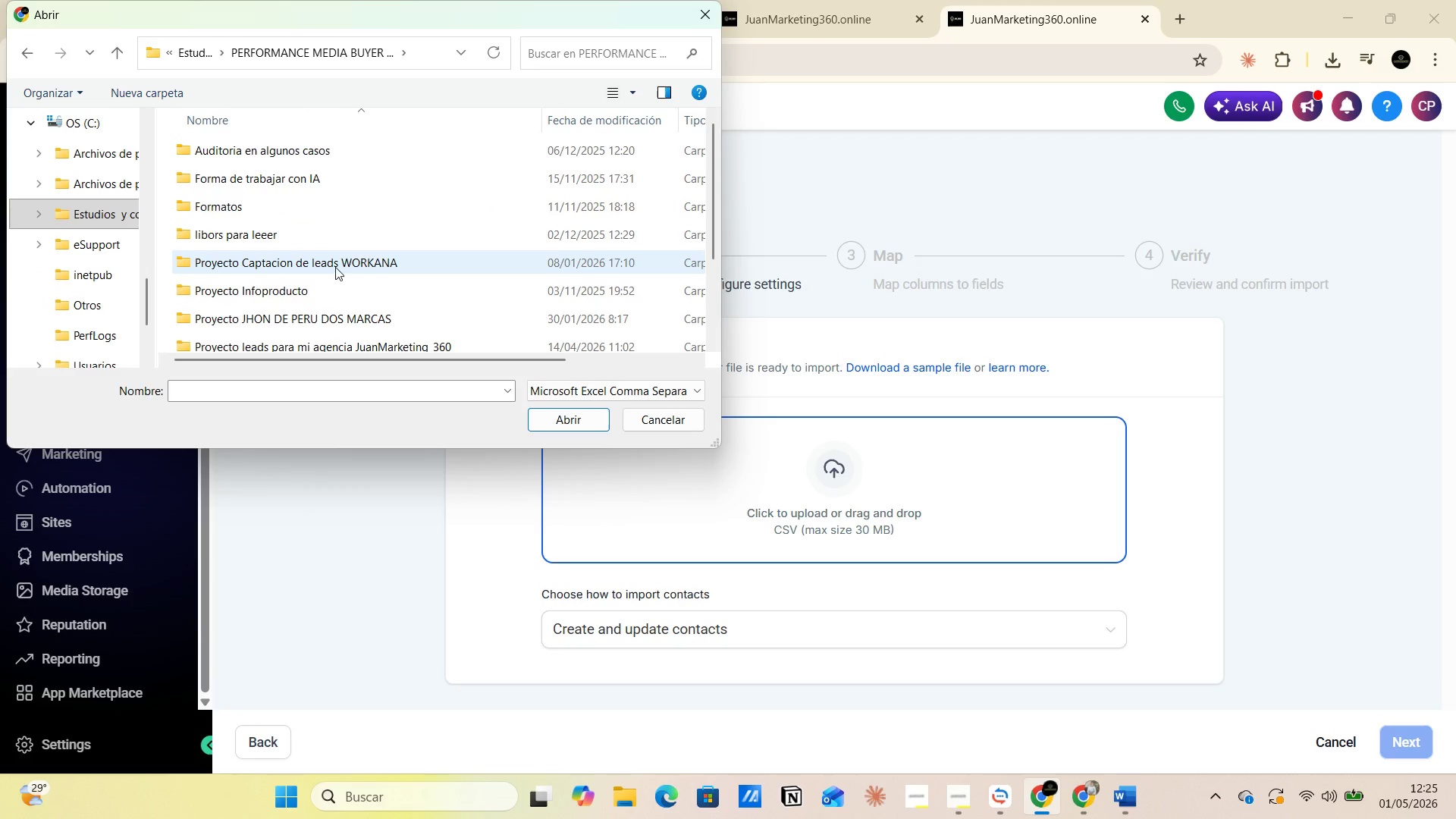 
scroll: coordinate [345, 278], scroll_direction: down, amount: 1.0
 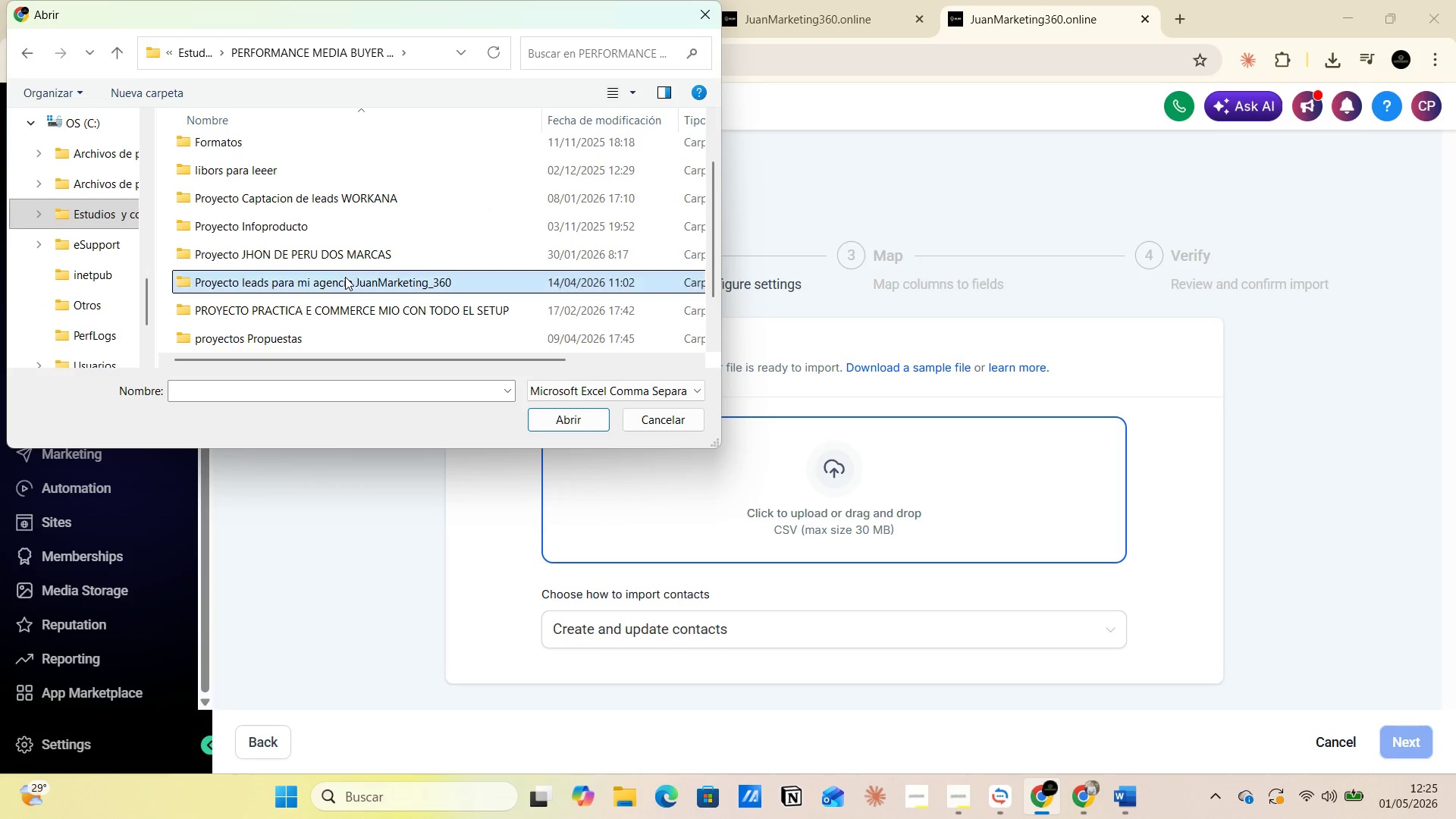 
double_click([345, 277])
 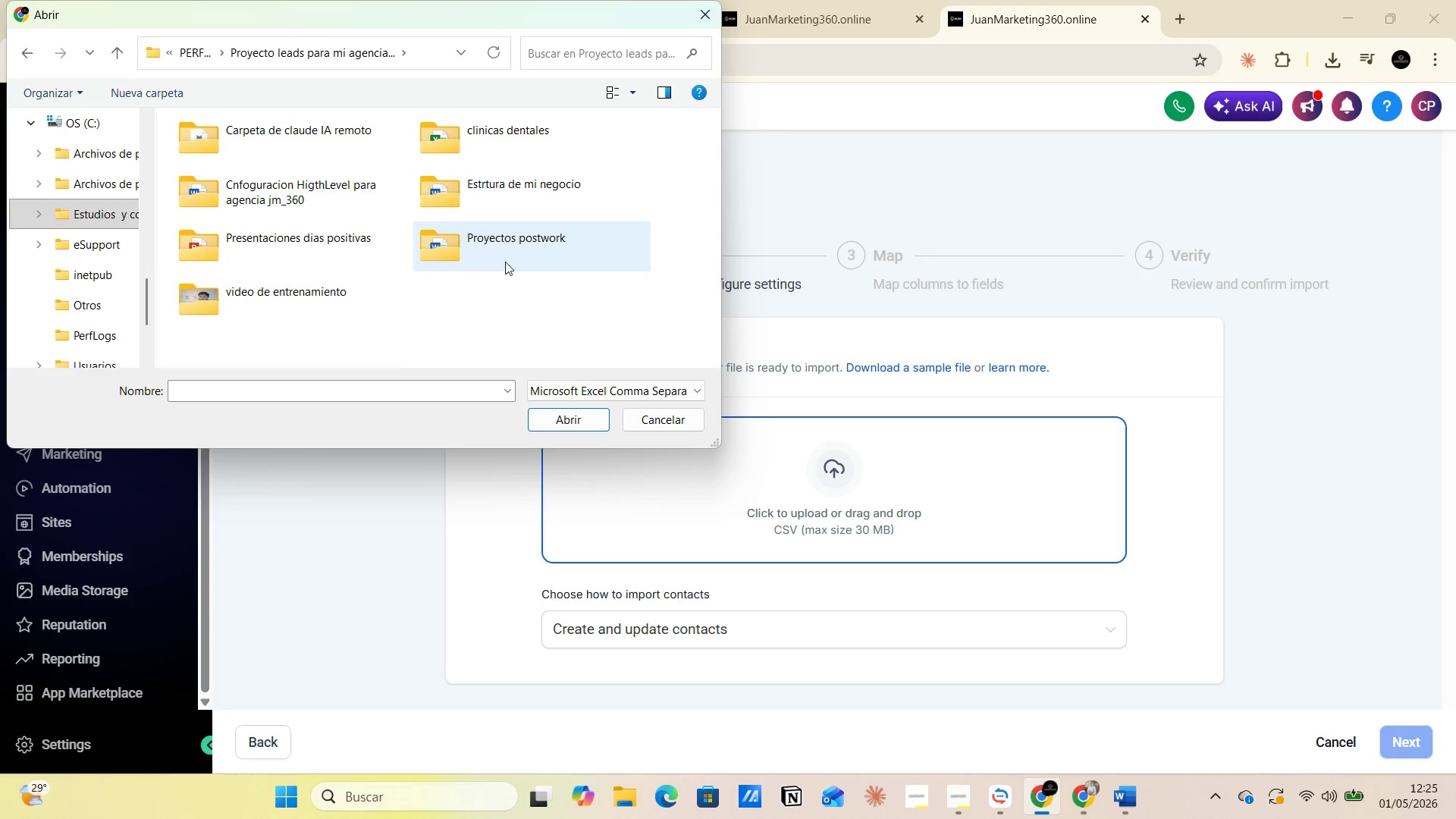 
left_click([507, 251])
 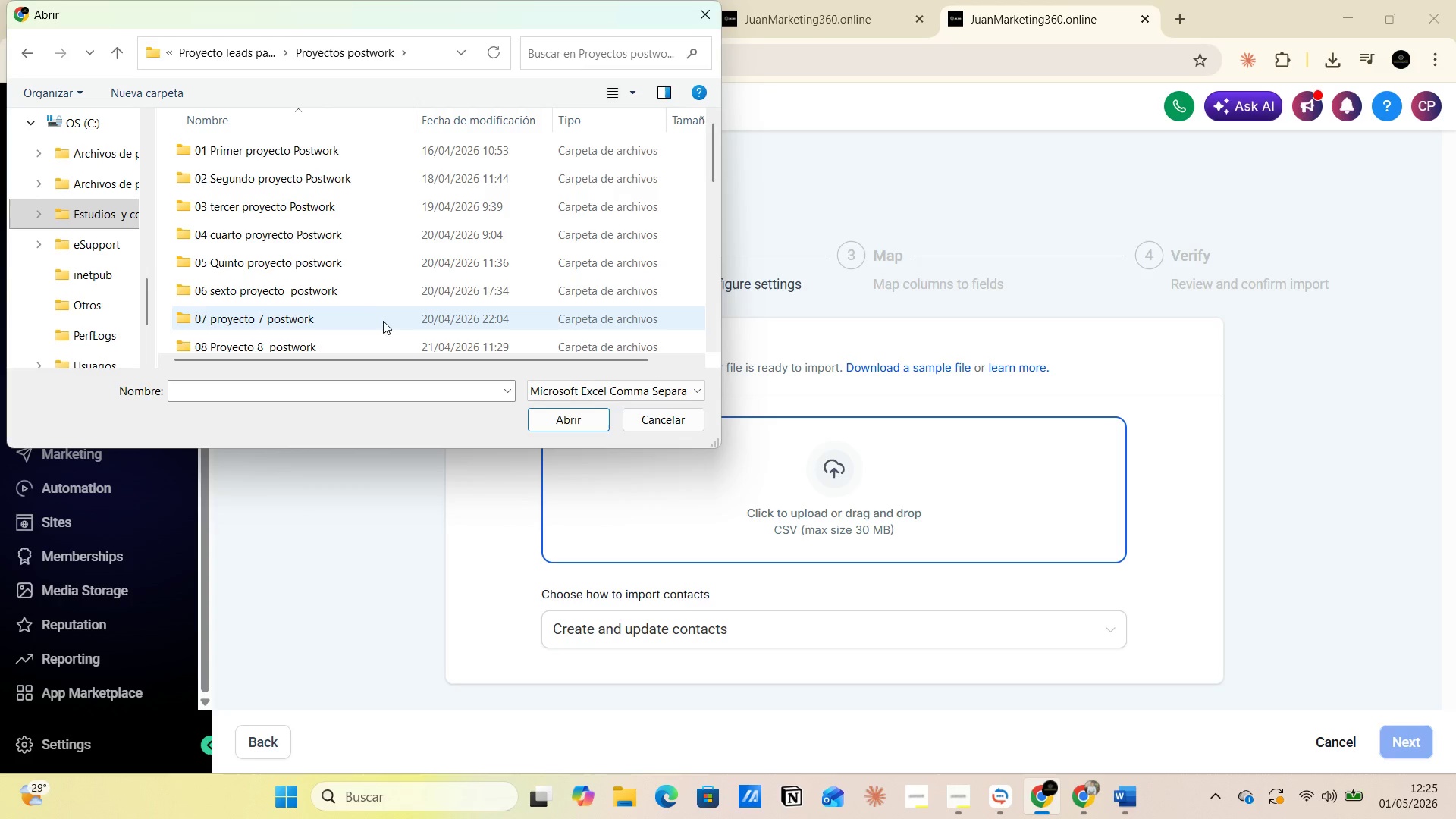 
scroll: coordinate [374, 318], scroll_direction: down, amount: 14.0
 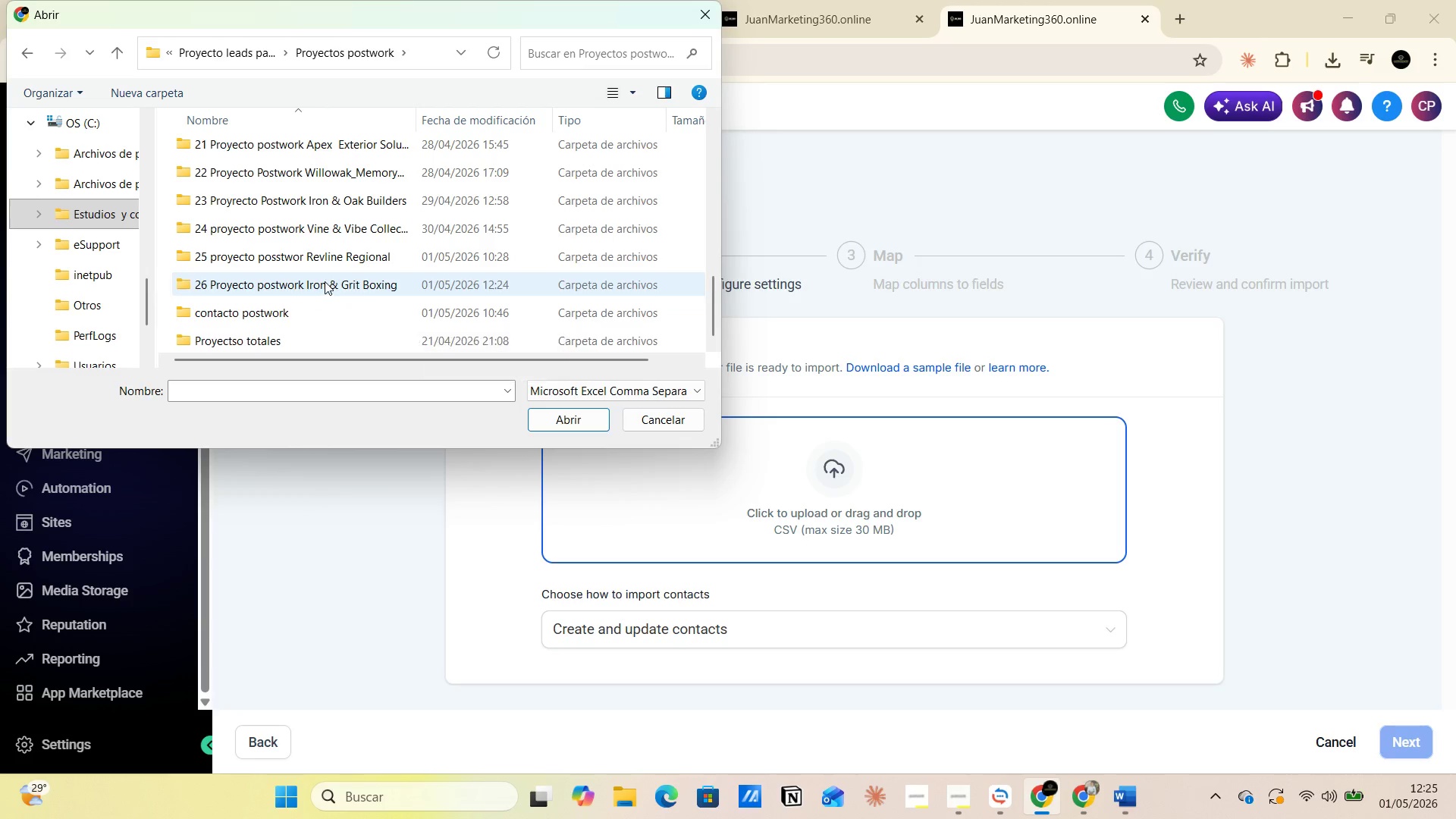 
double_click([325, 281])
 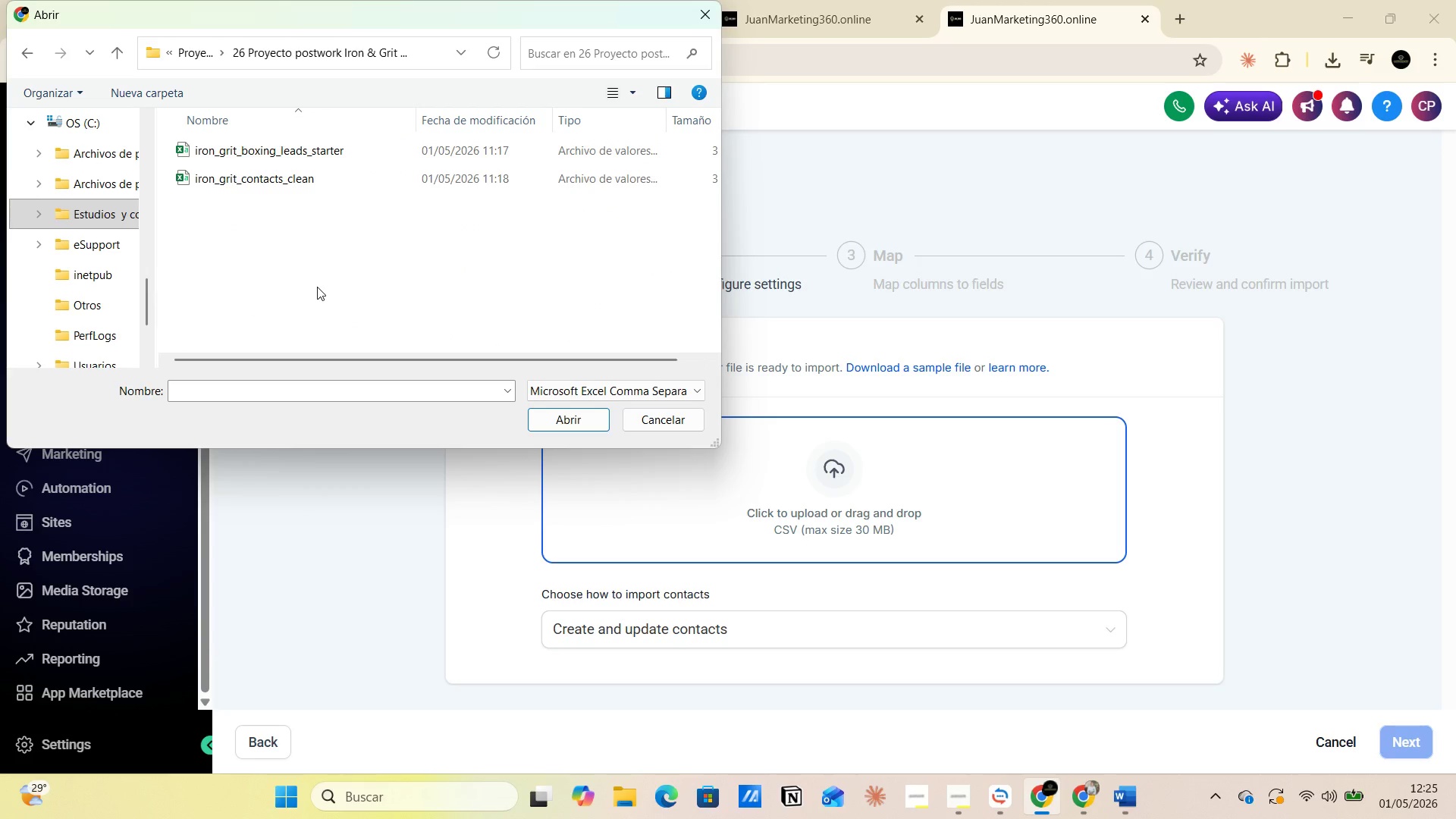 
left_click([289, 181])
 